 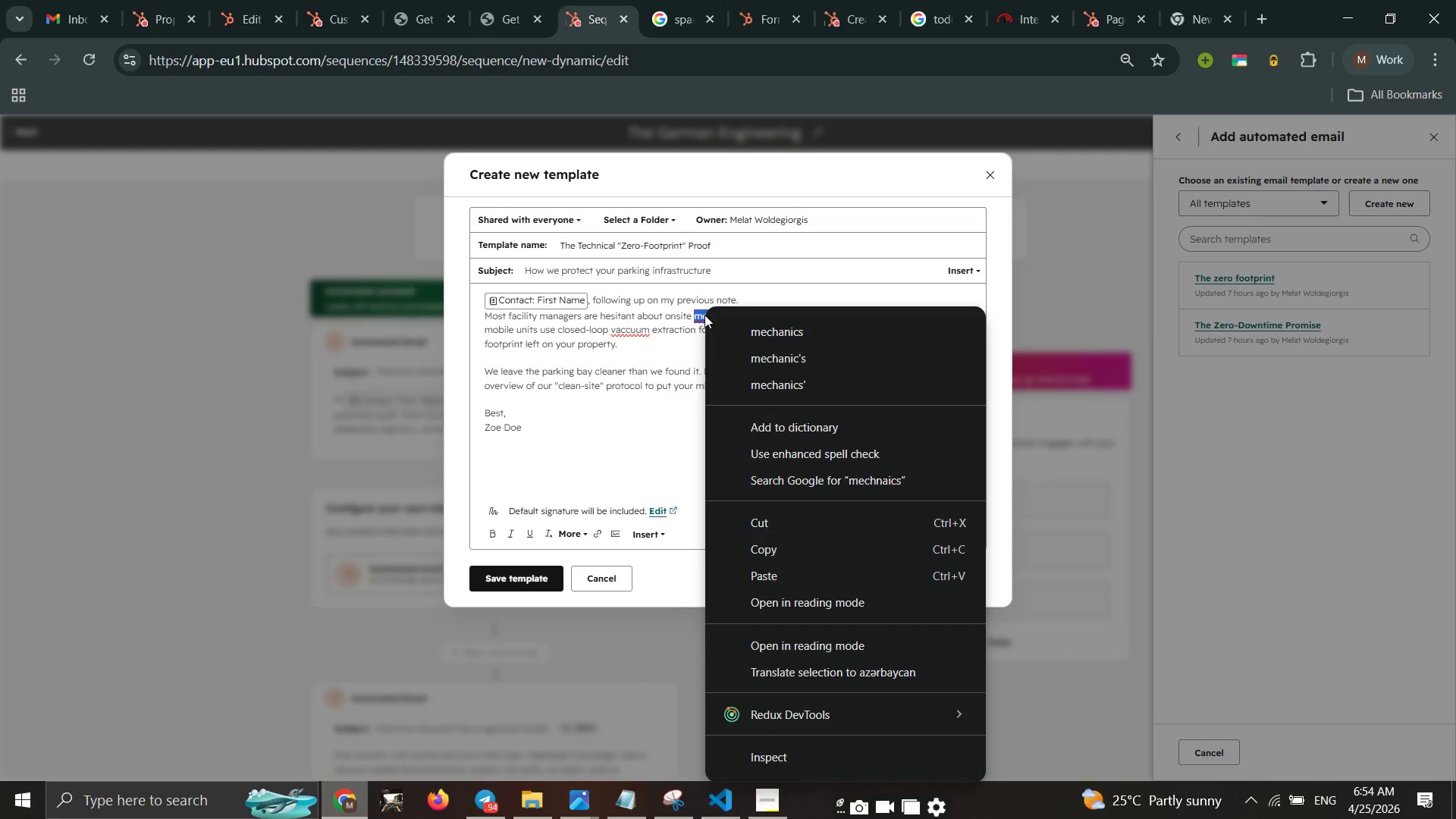 
left_click([749, 328])
 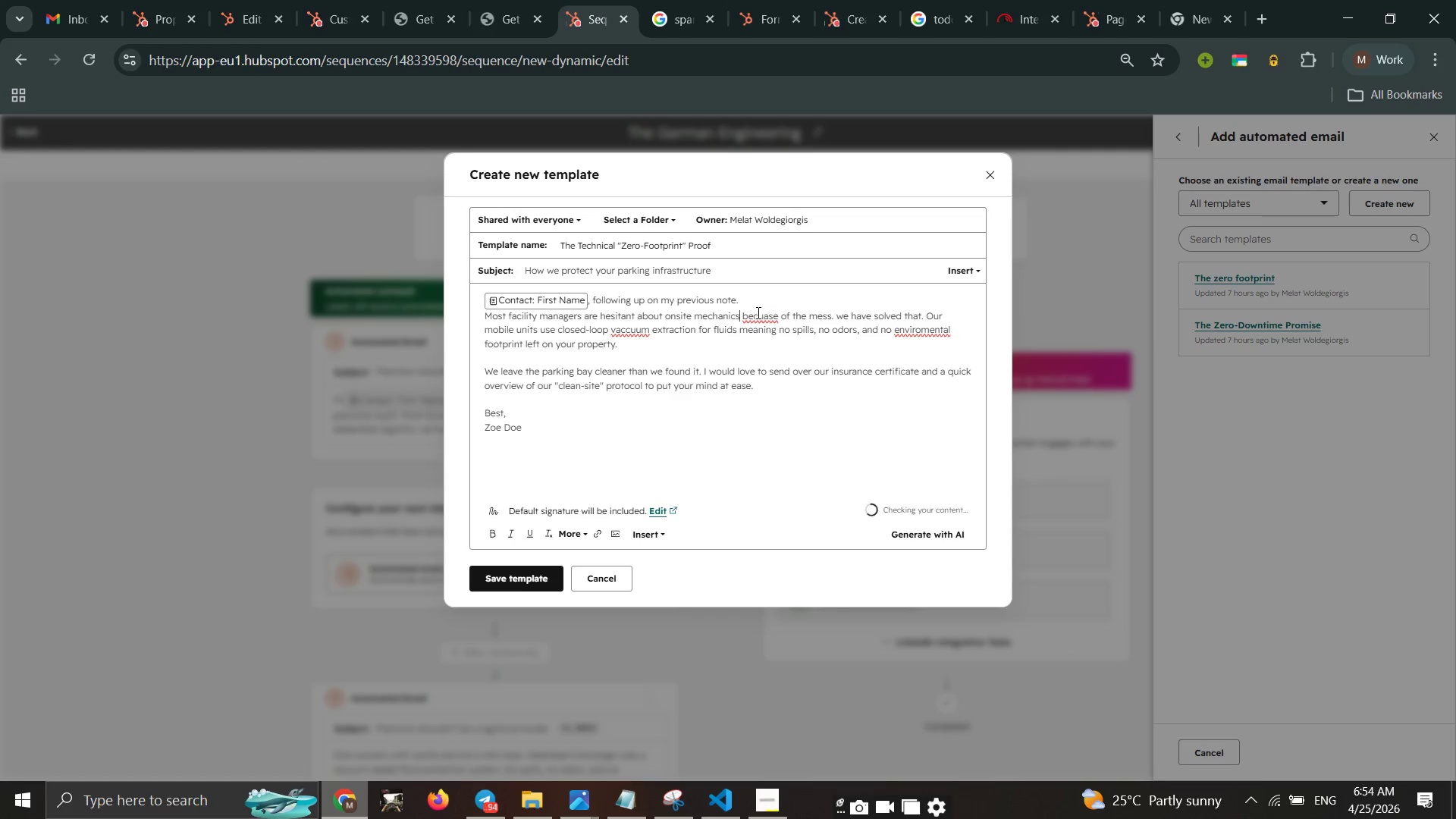 
right_click([757, 312])
 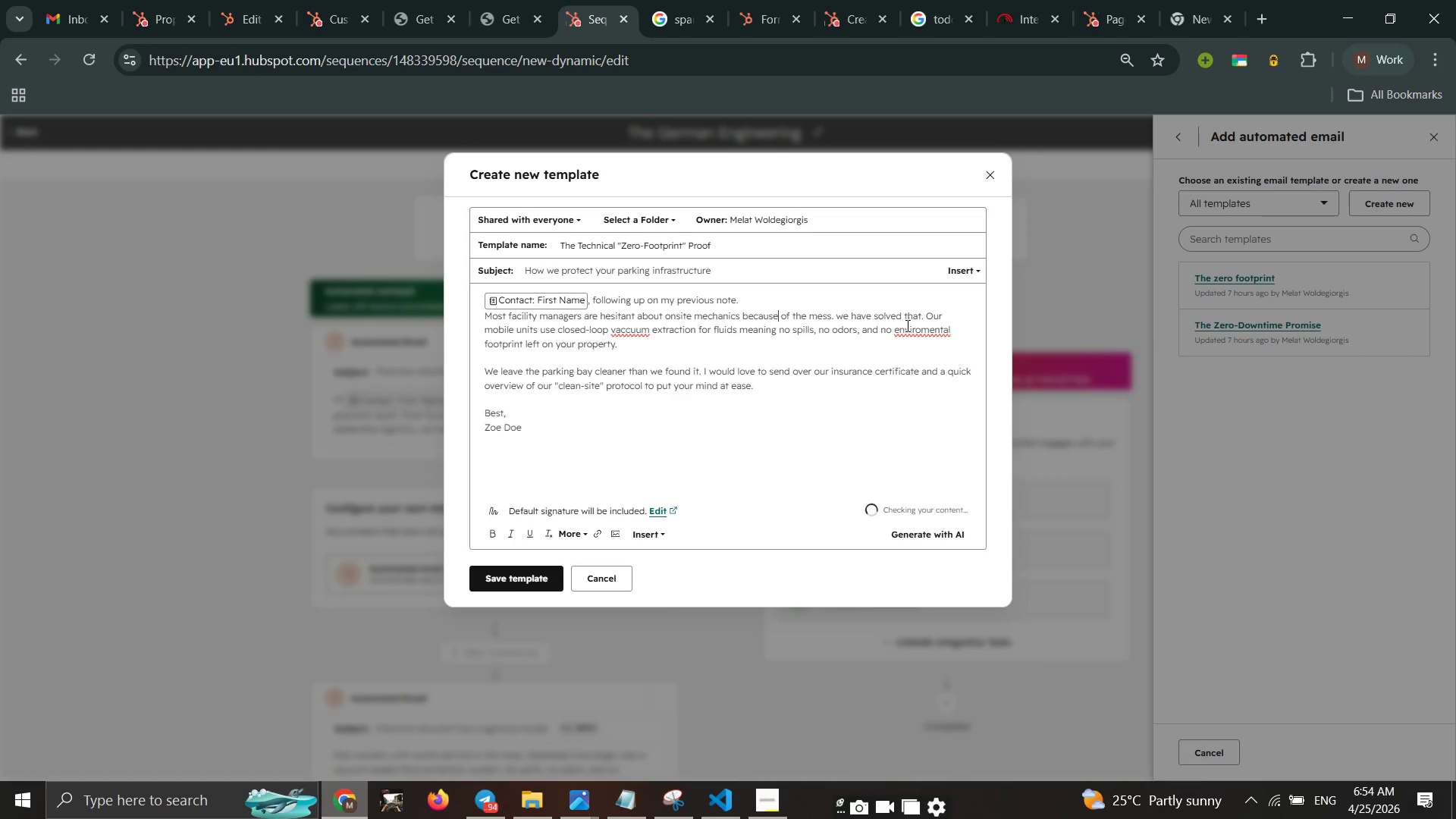 
right_click([907, 325])
 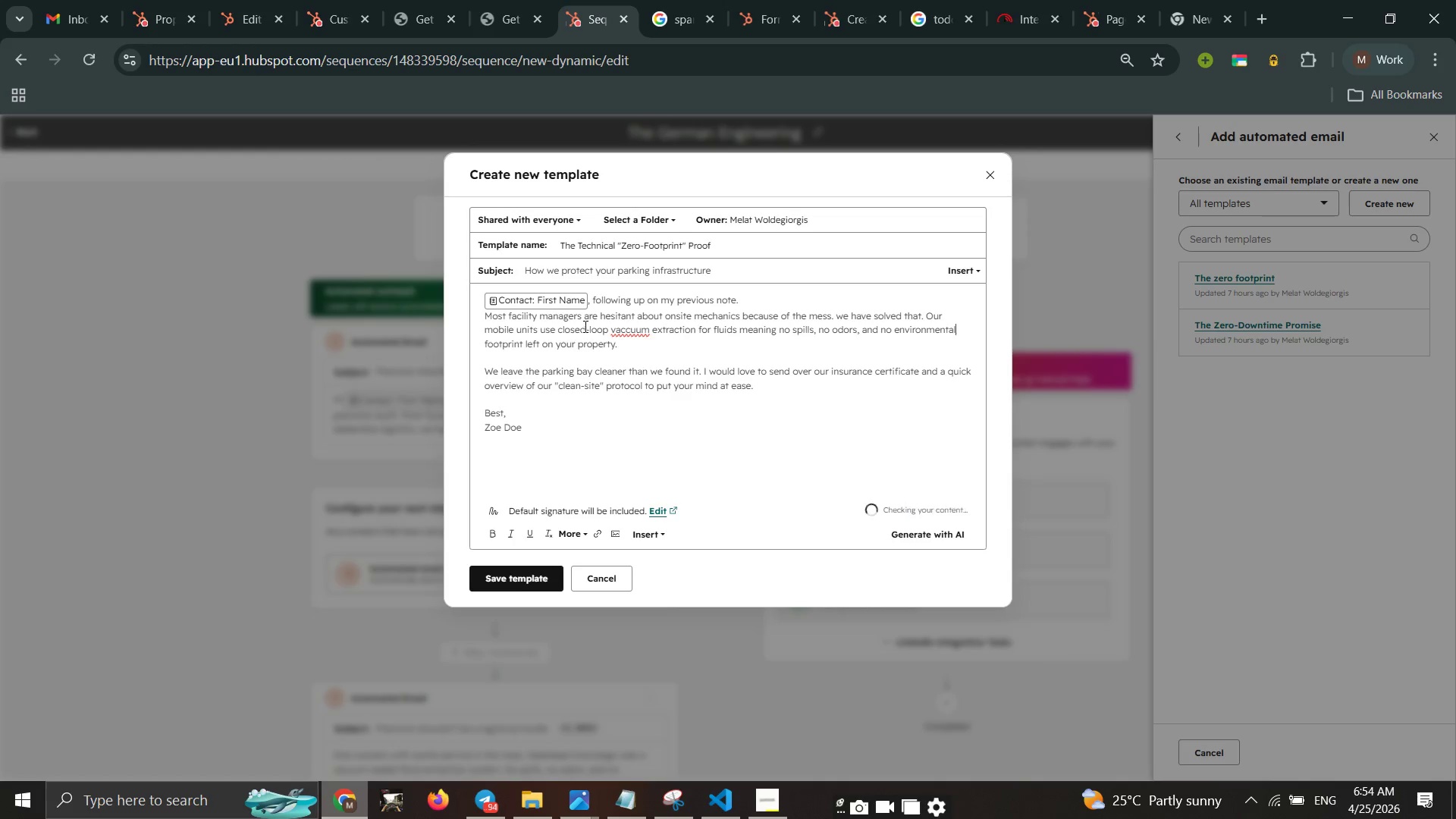 
mouse_move([647, 339])
 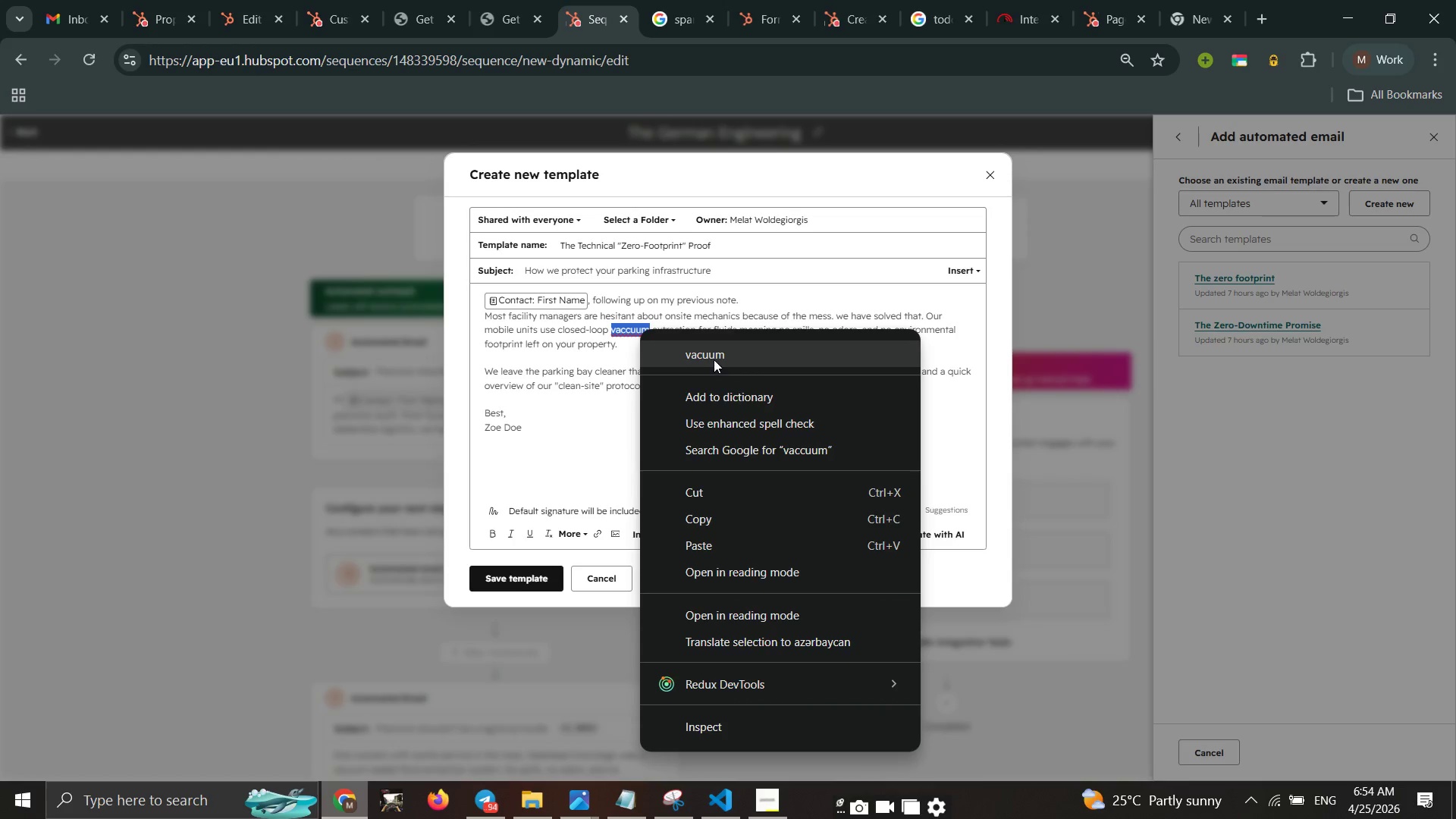 
left_click([714, 358])
 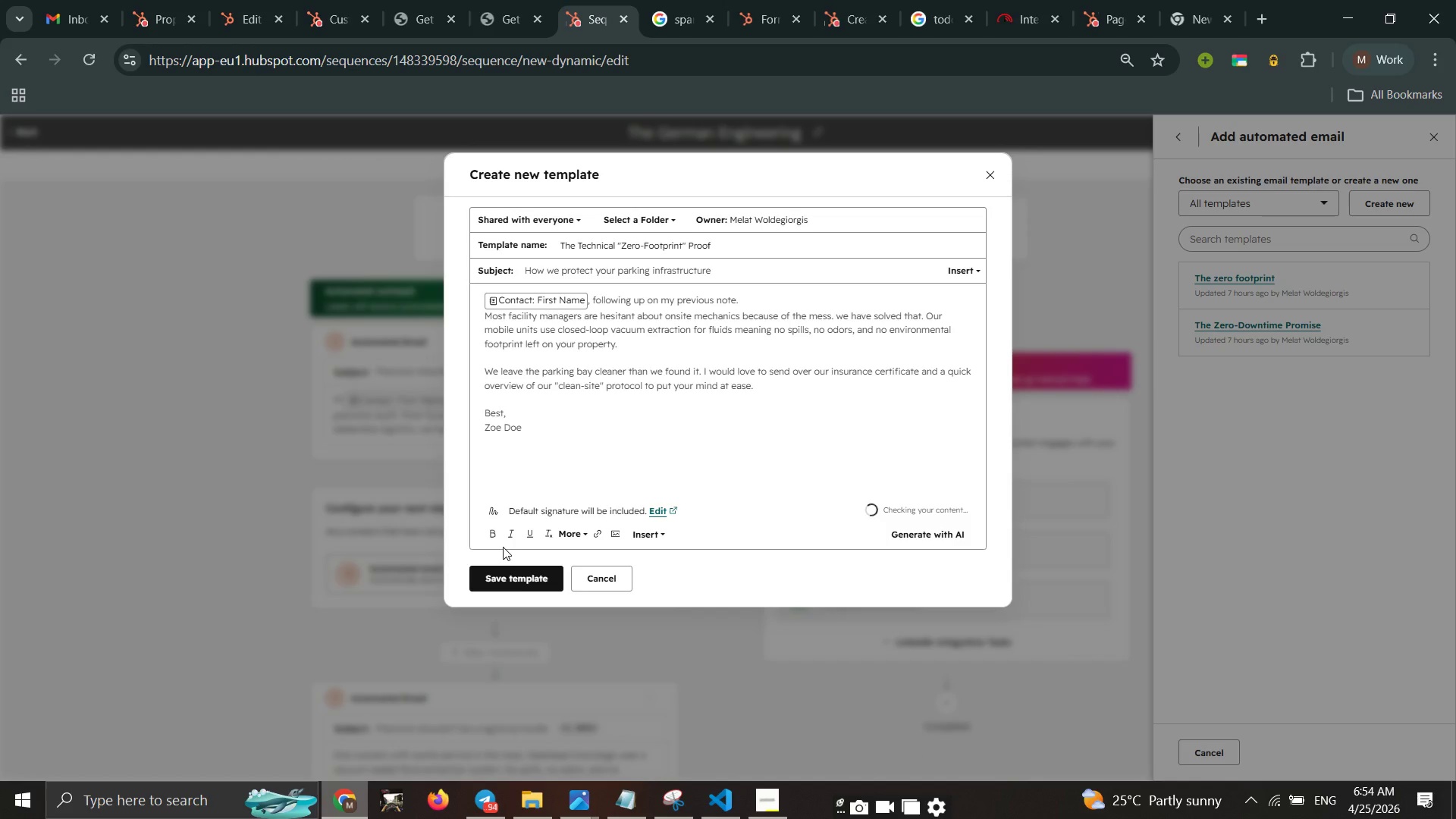 
left_click_drag(start_coordinate=[500, 572], to_coordinate=[500, 578])
 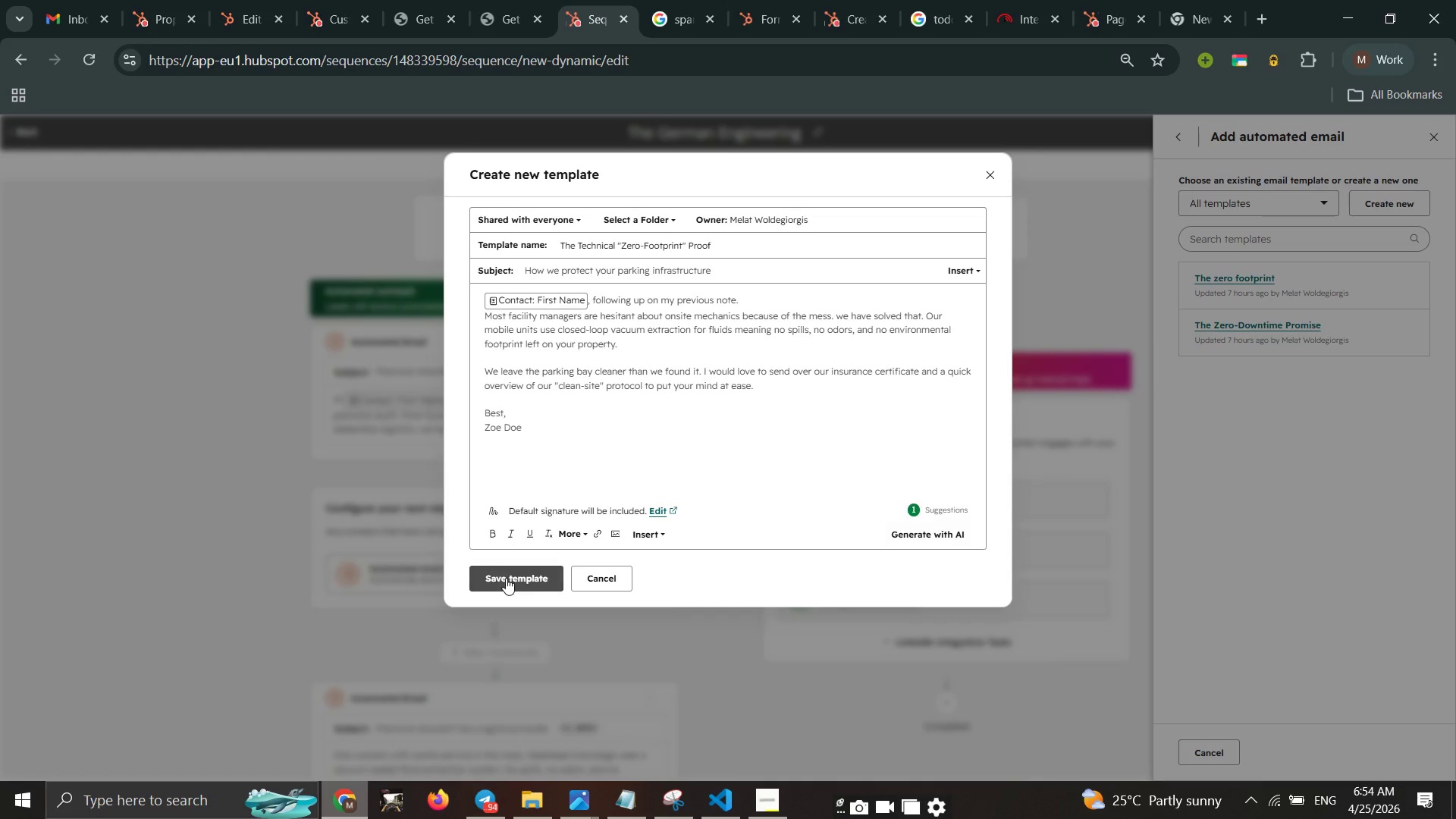 
double_click([500, 578])
 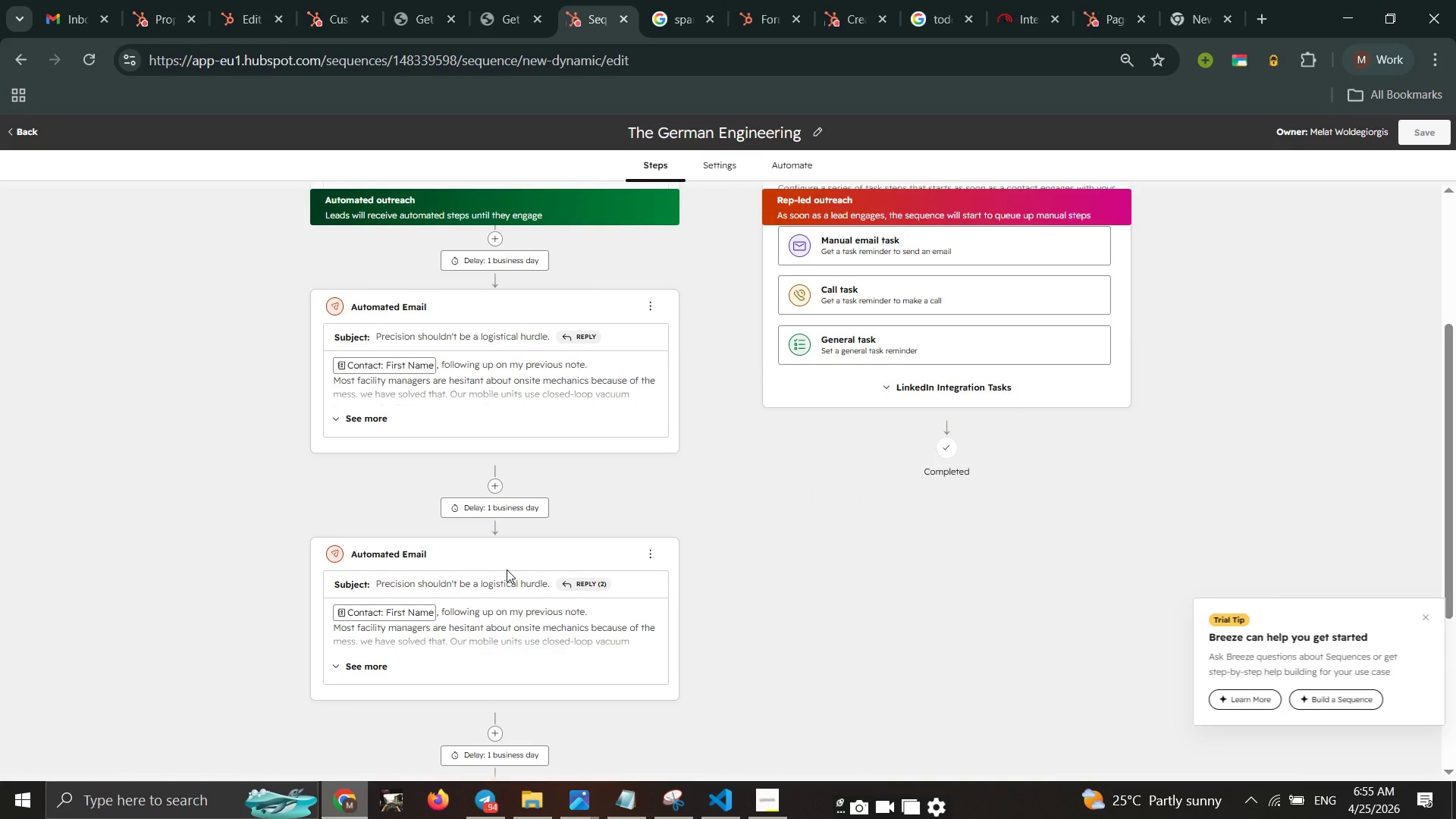 
wait(16.09)
 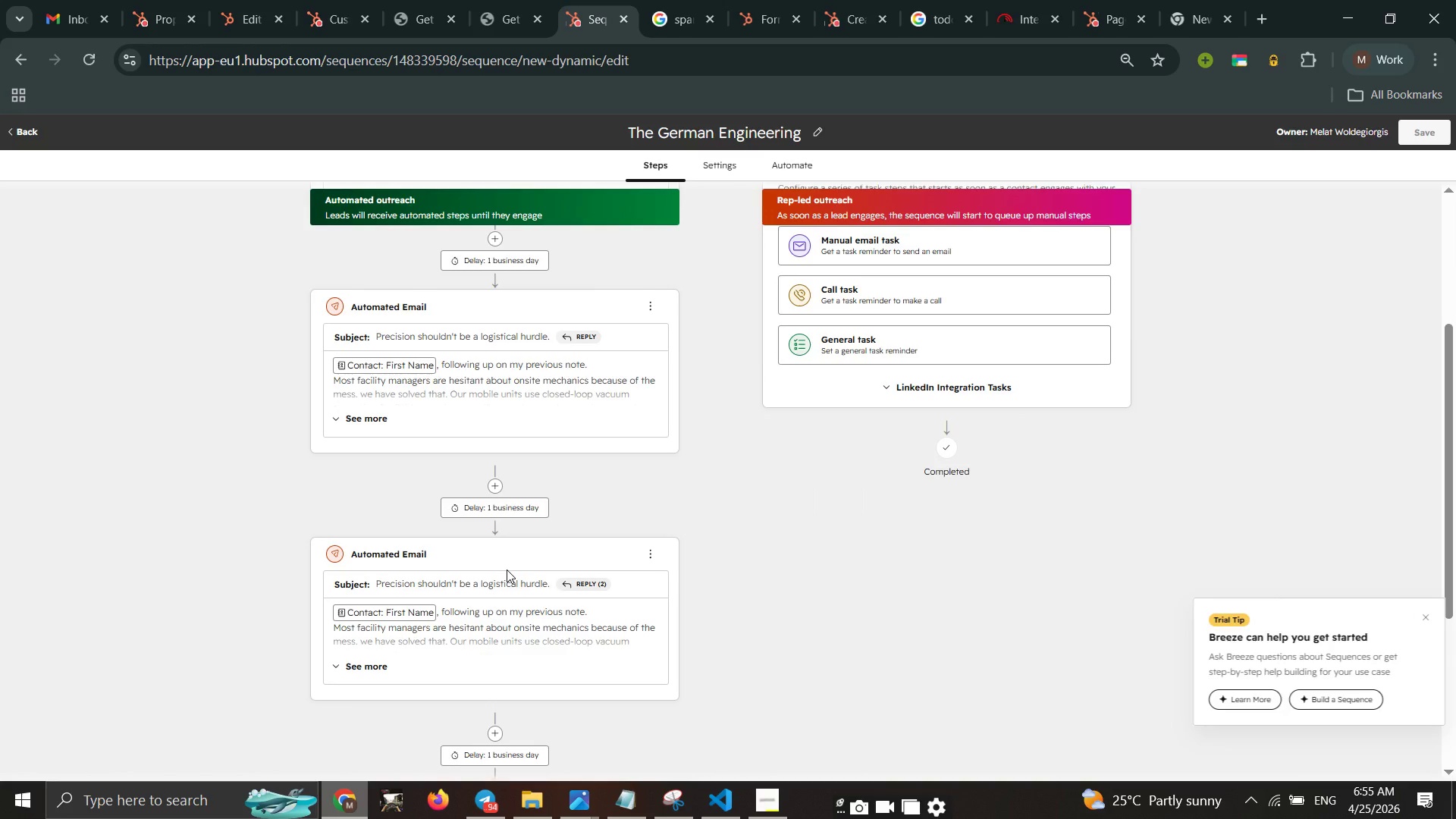 
scroll: coordinate [561, 403], scroll_direction: down, amount: 1.0
 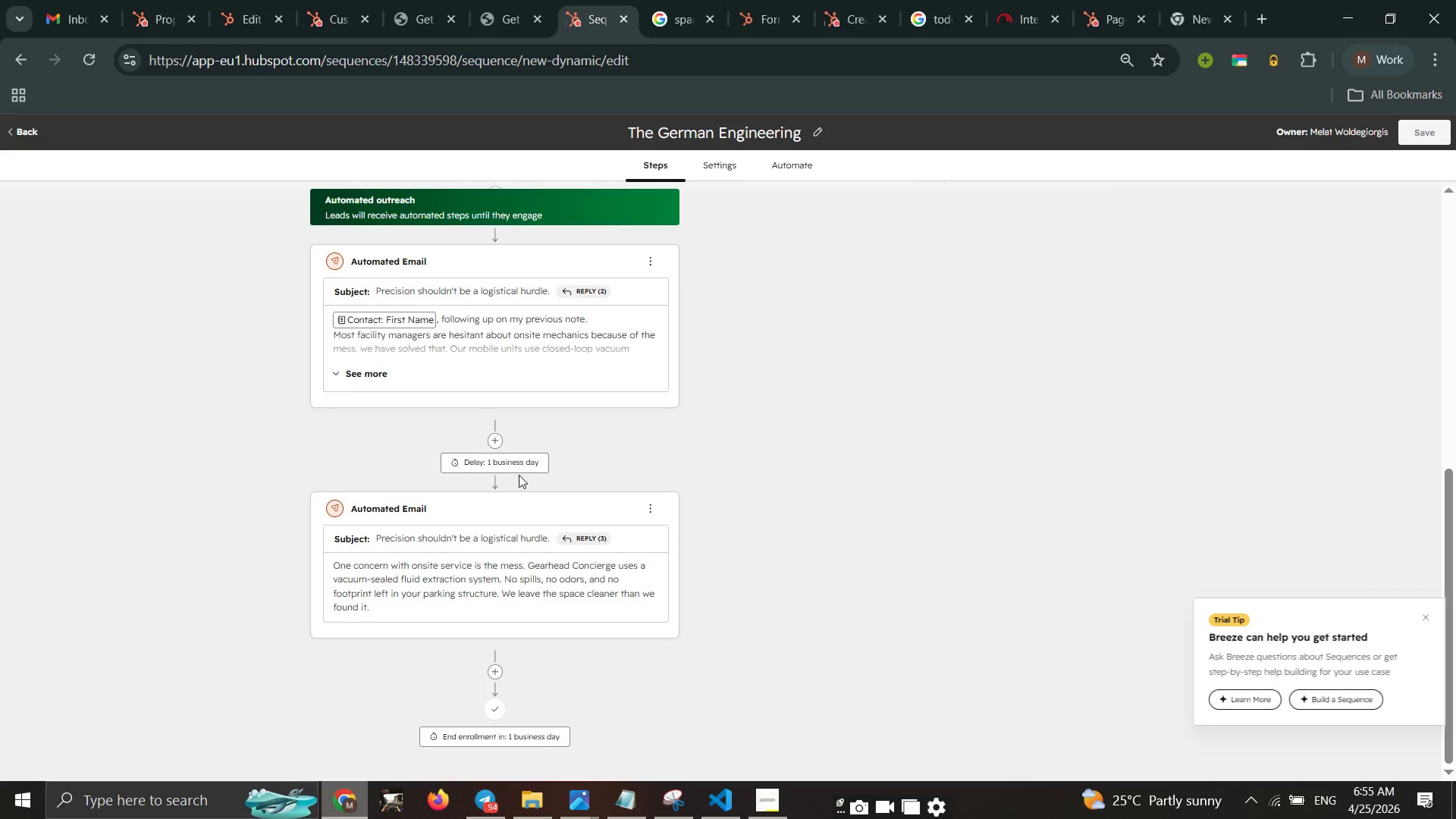 
scroll: coordinate [519, 466], scroll_direction: up, amount: 2.0
 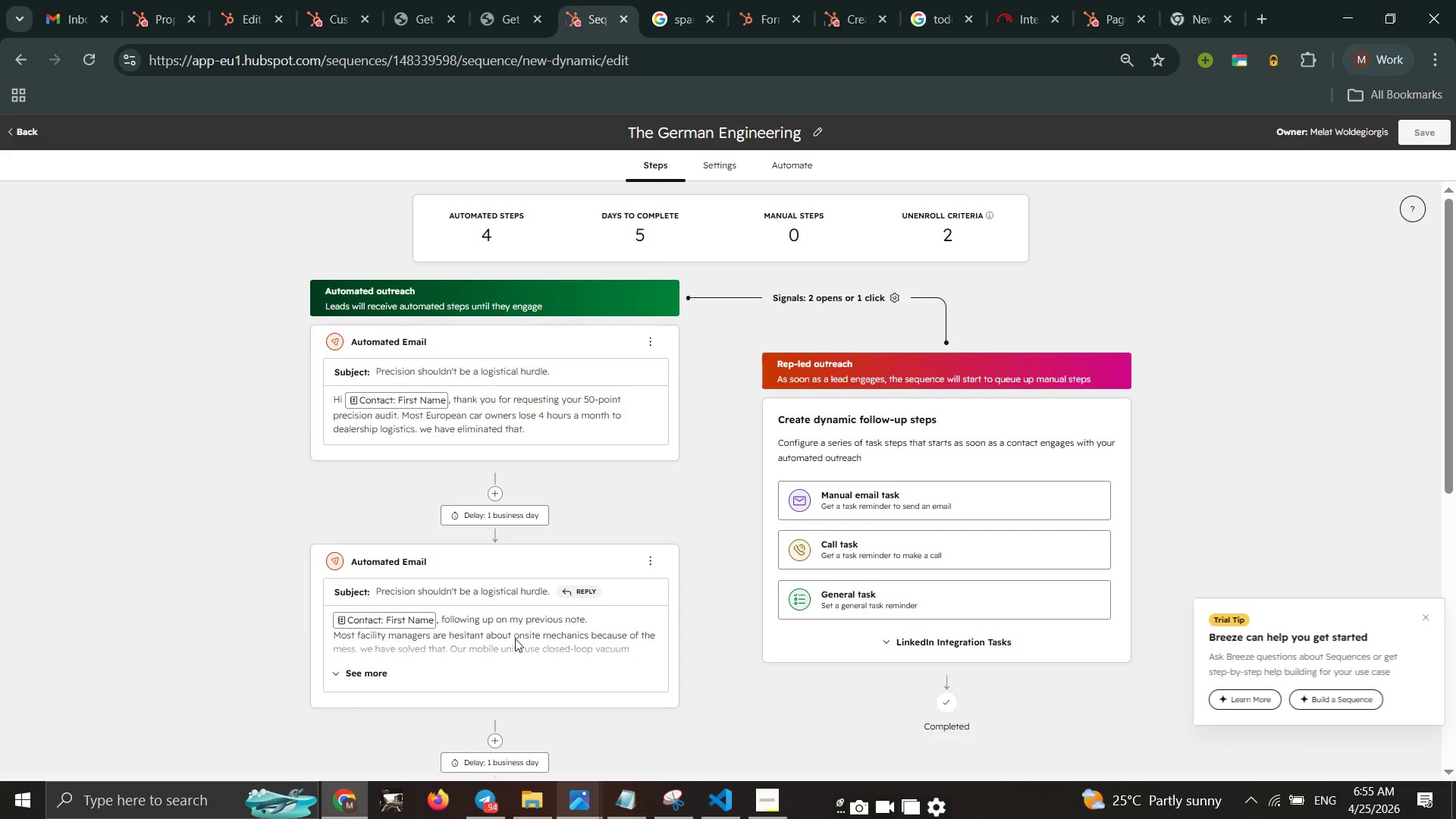 
scroll: coordinate [482, 605], scroll_direction: none, amount: 0.0
 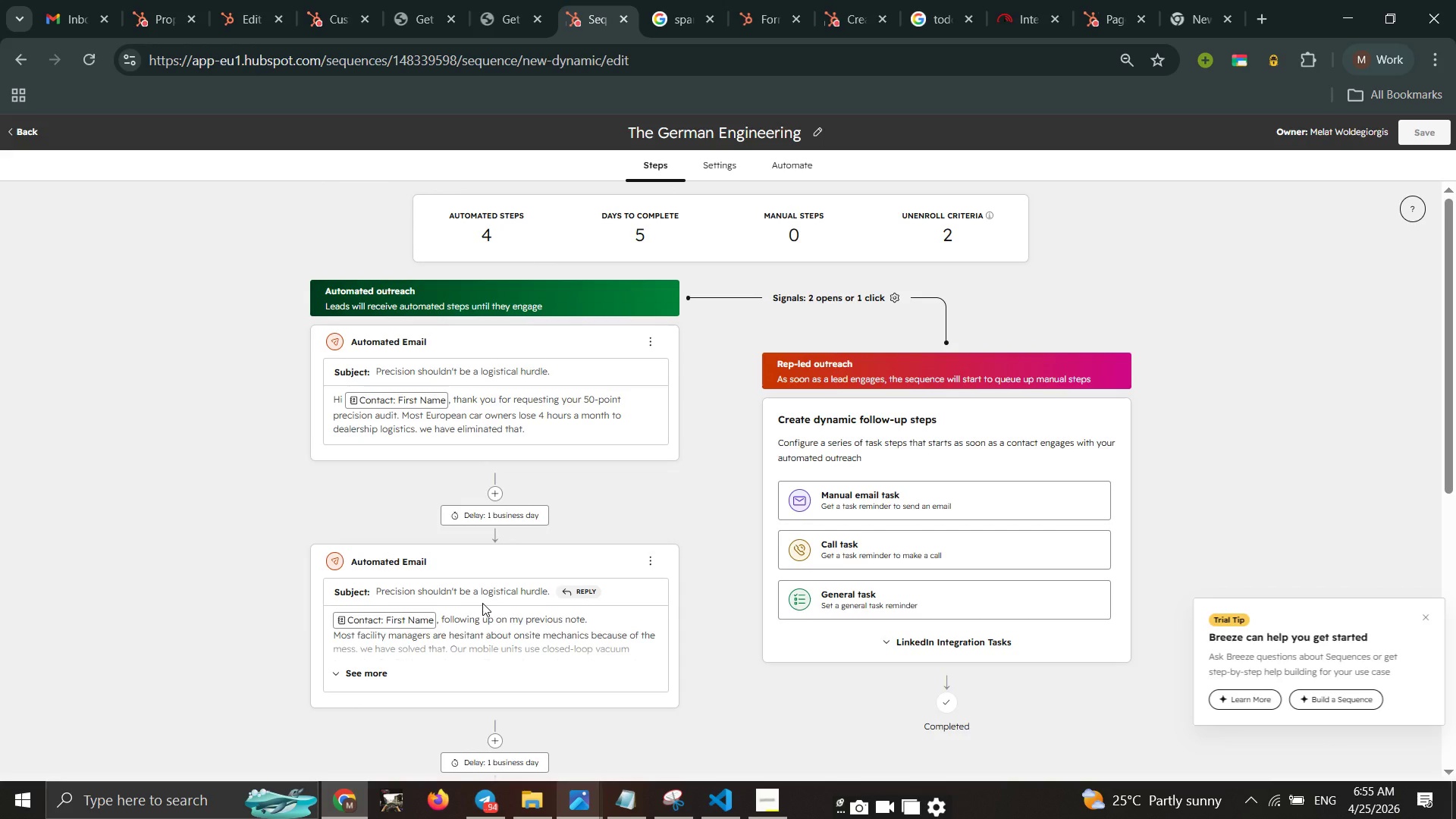 
scroll: coordinate [482, 604], scroll_direction: up, amount: 1.0
 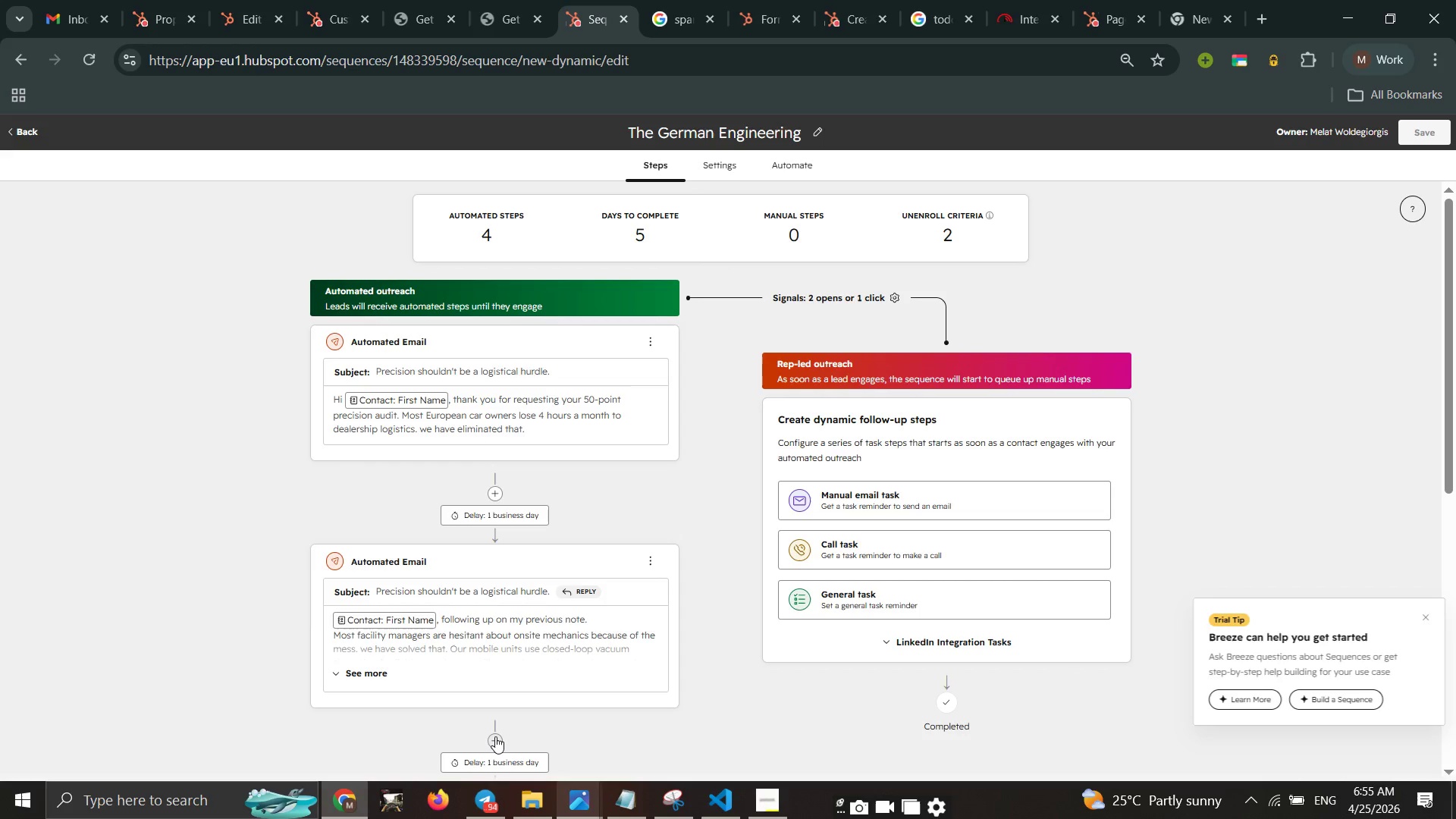 
scroll: coordinate [495, 739], scroll_direction: down, amount: 9.0
 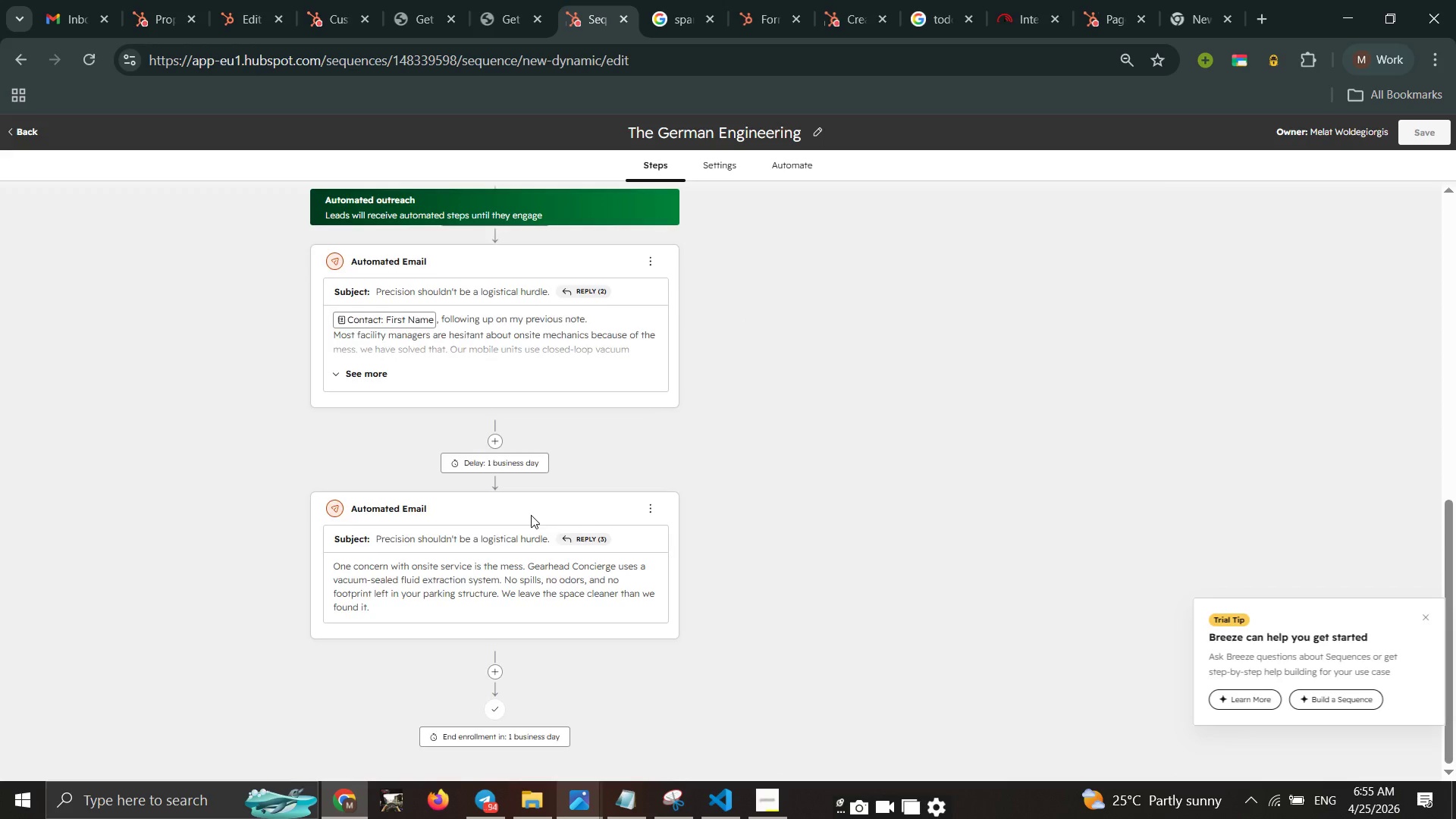 
scroll: coordinate [531, 515], scroll_direction: up, amount: 1.0
 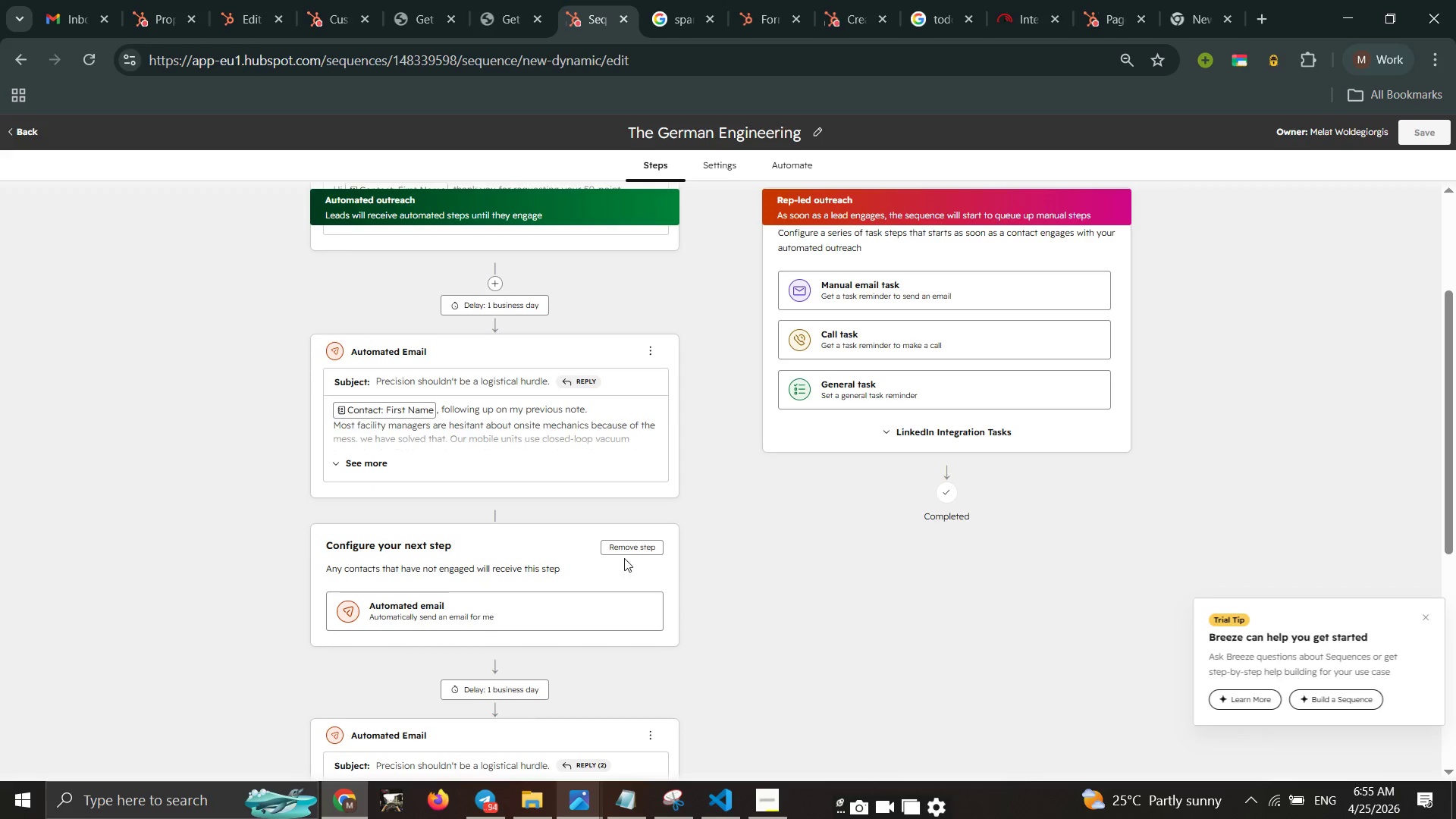 
left_click([656, 547])
 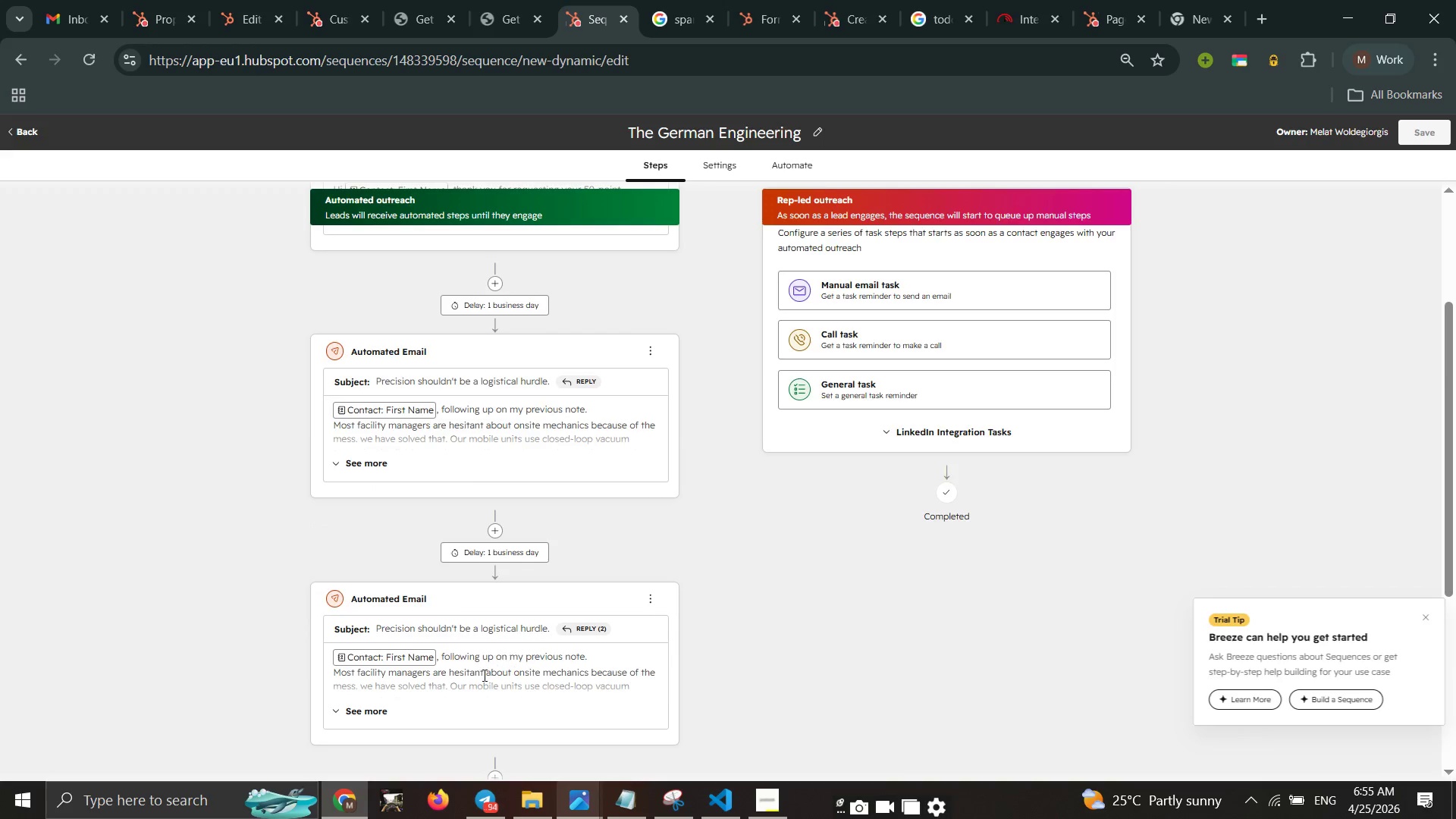 
scroll: coordinate [483, 675], scroll_direction: down, amount: 1.0
 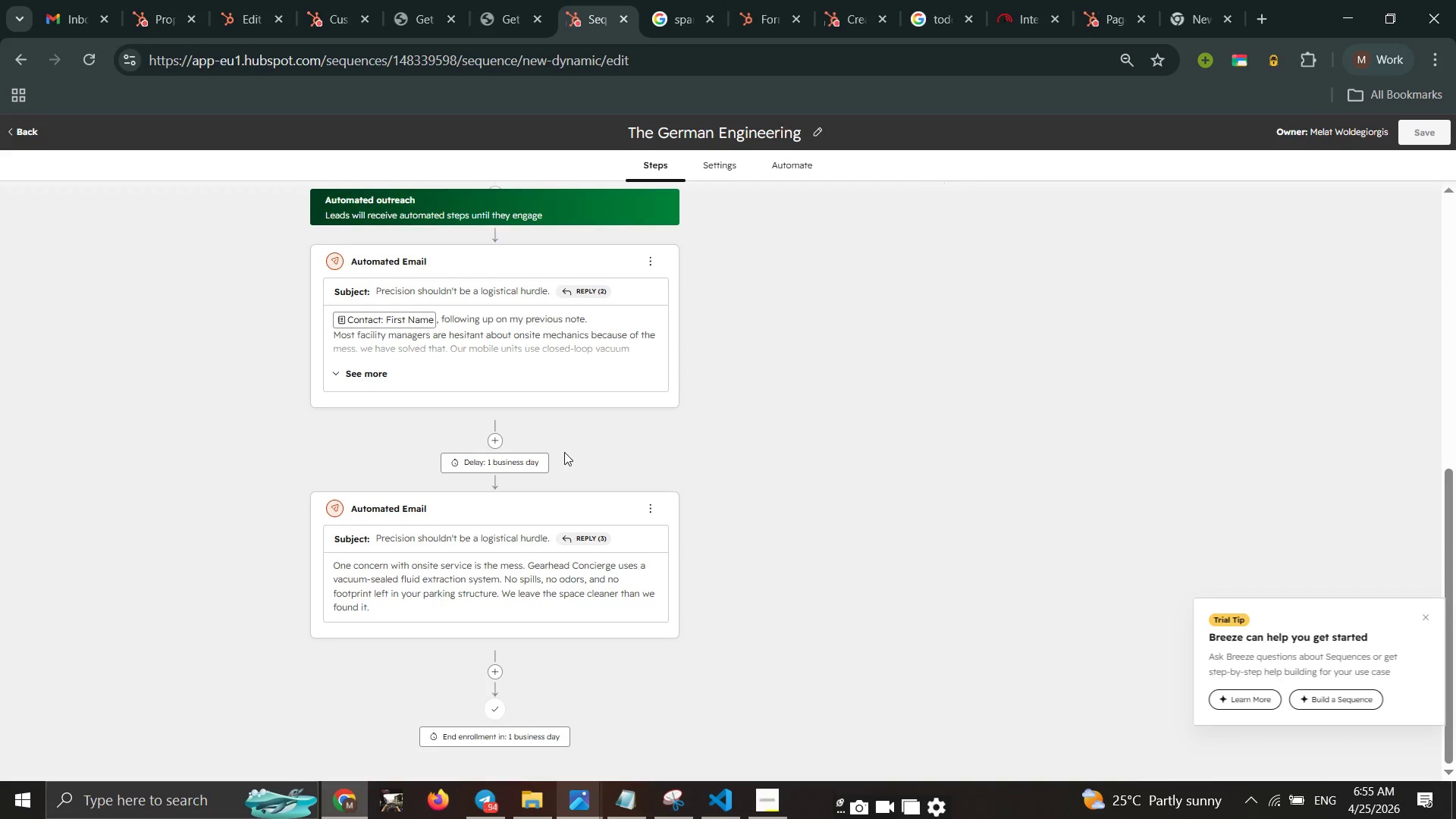 
left_click([490, 441])
 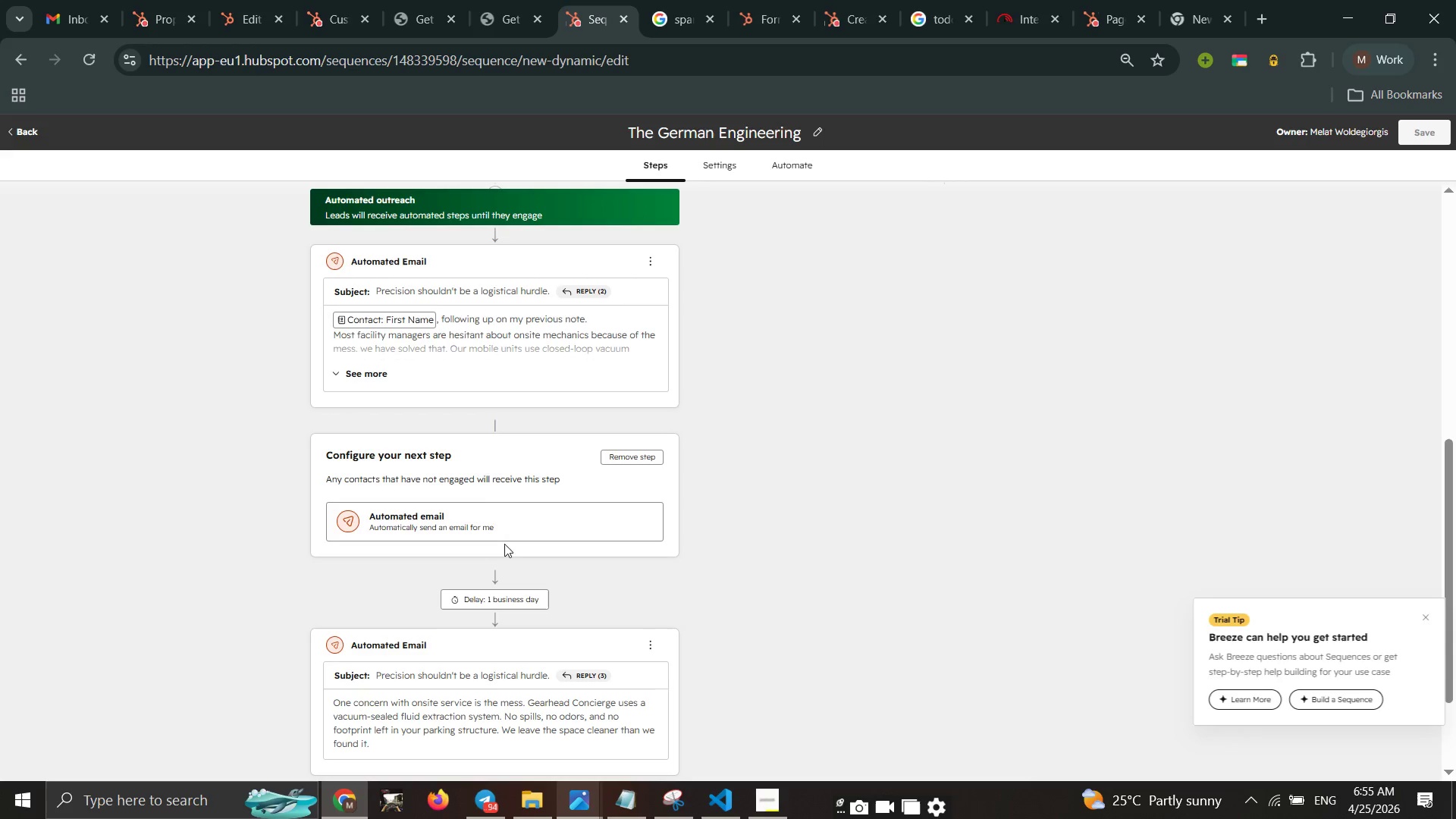 
left_click([510, 520])
 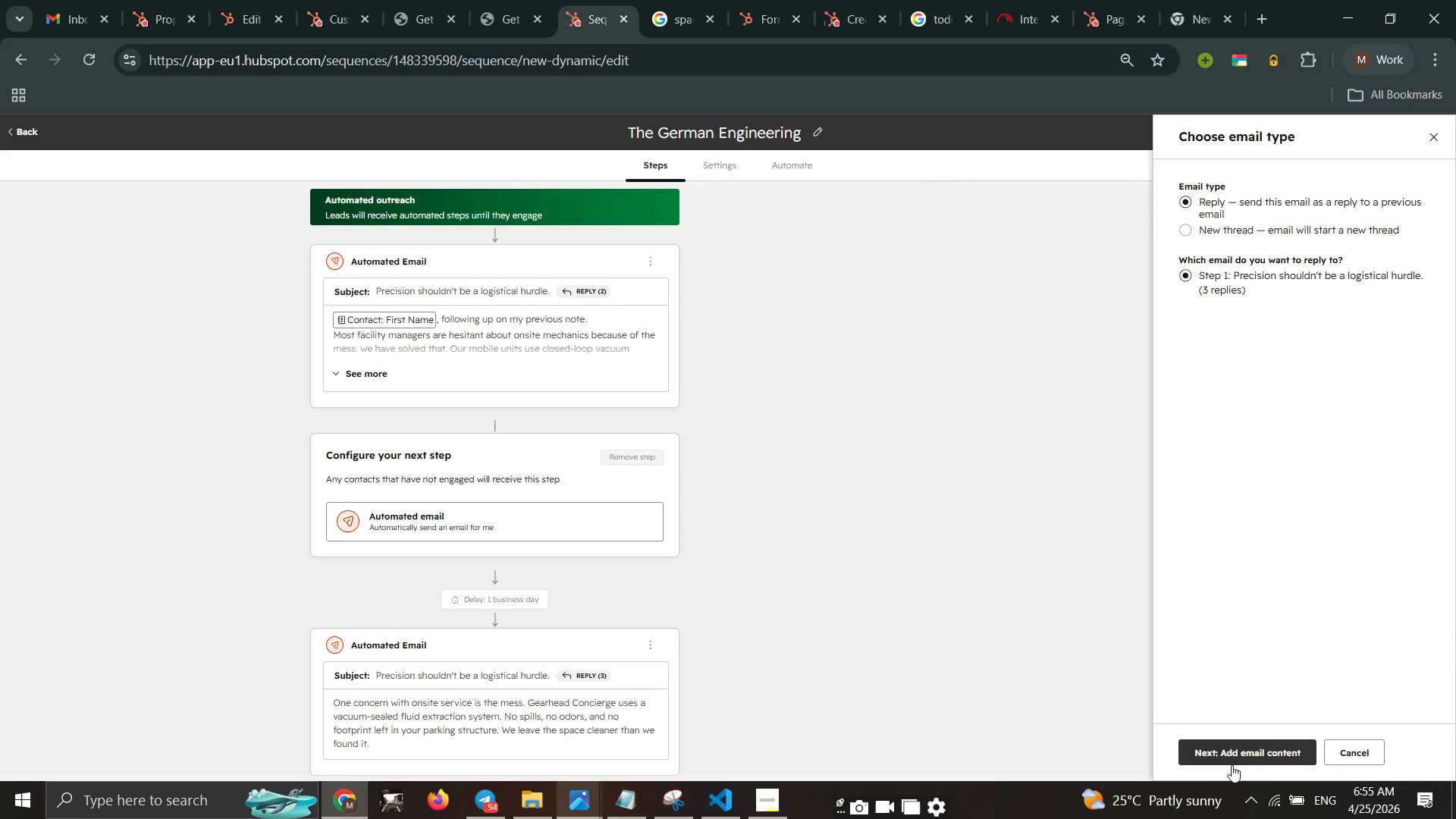 
left_click([1235, 752])
 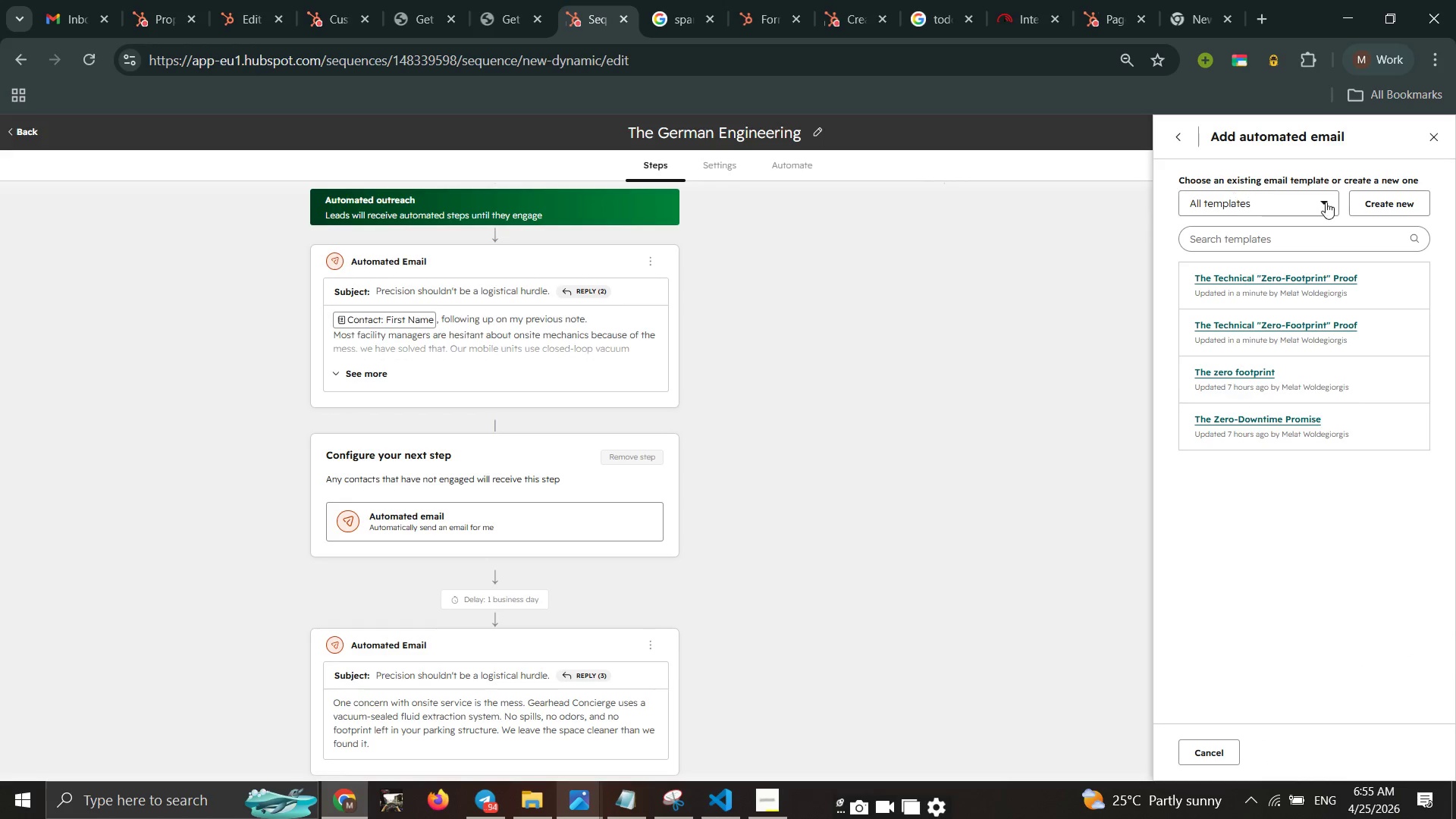 
double_click([1387, 209])
 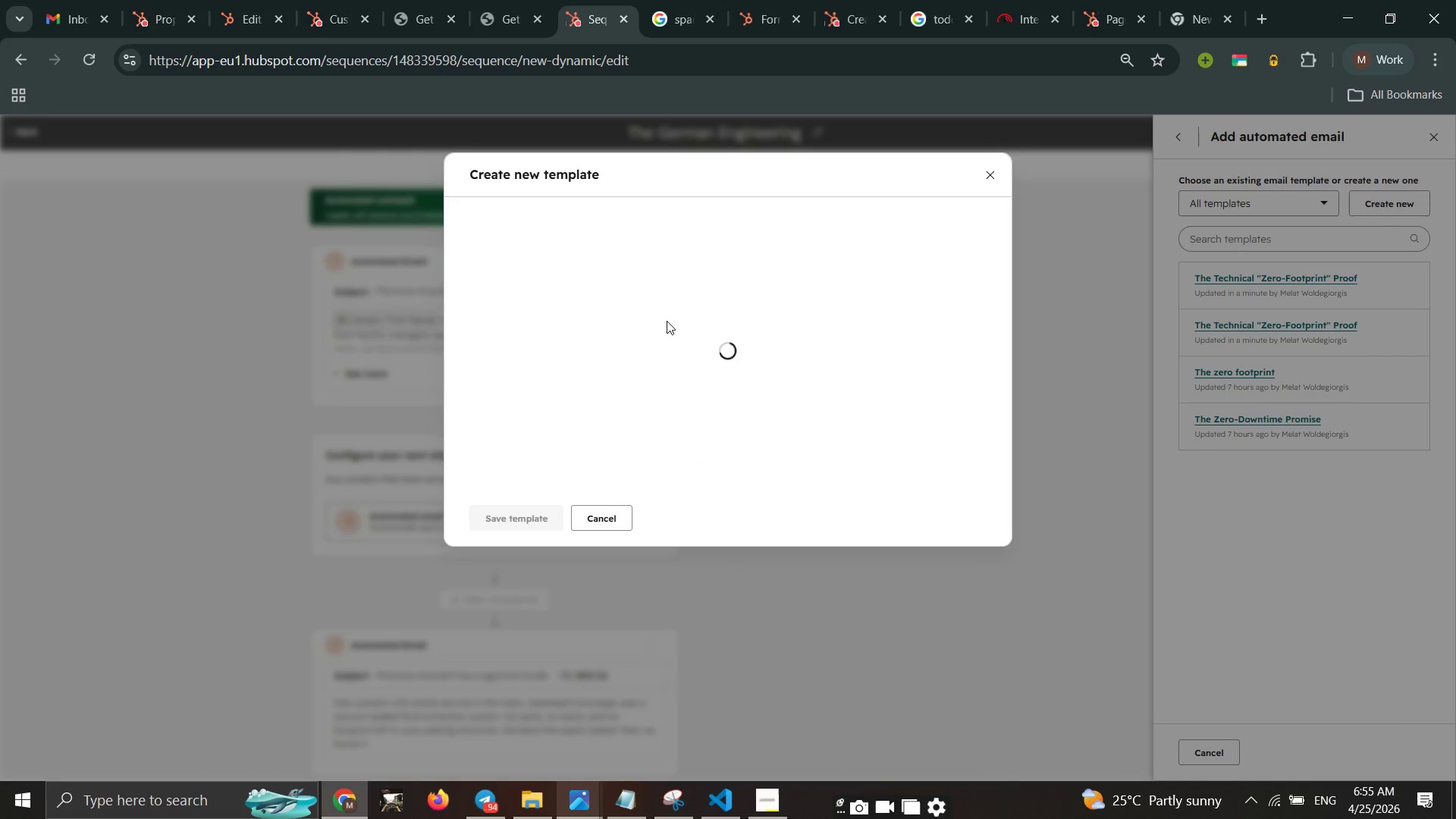 
left_click([664, 321])
 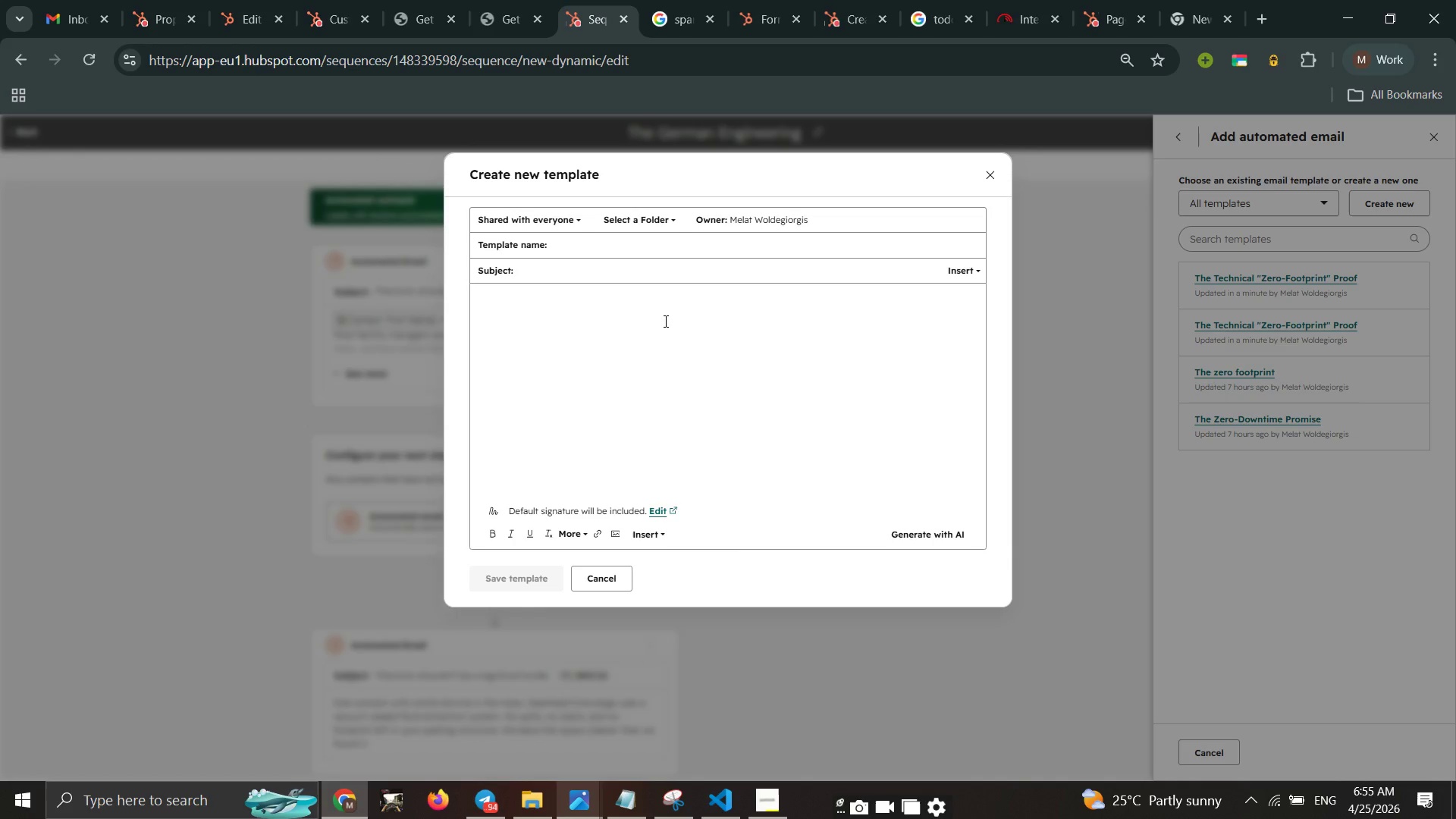 
wait(14.52)
 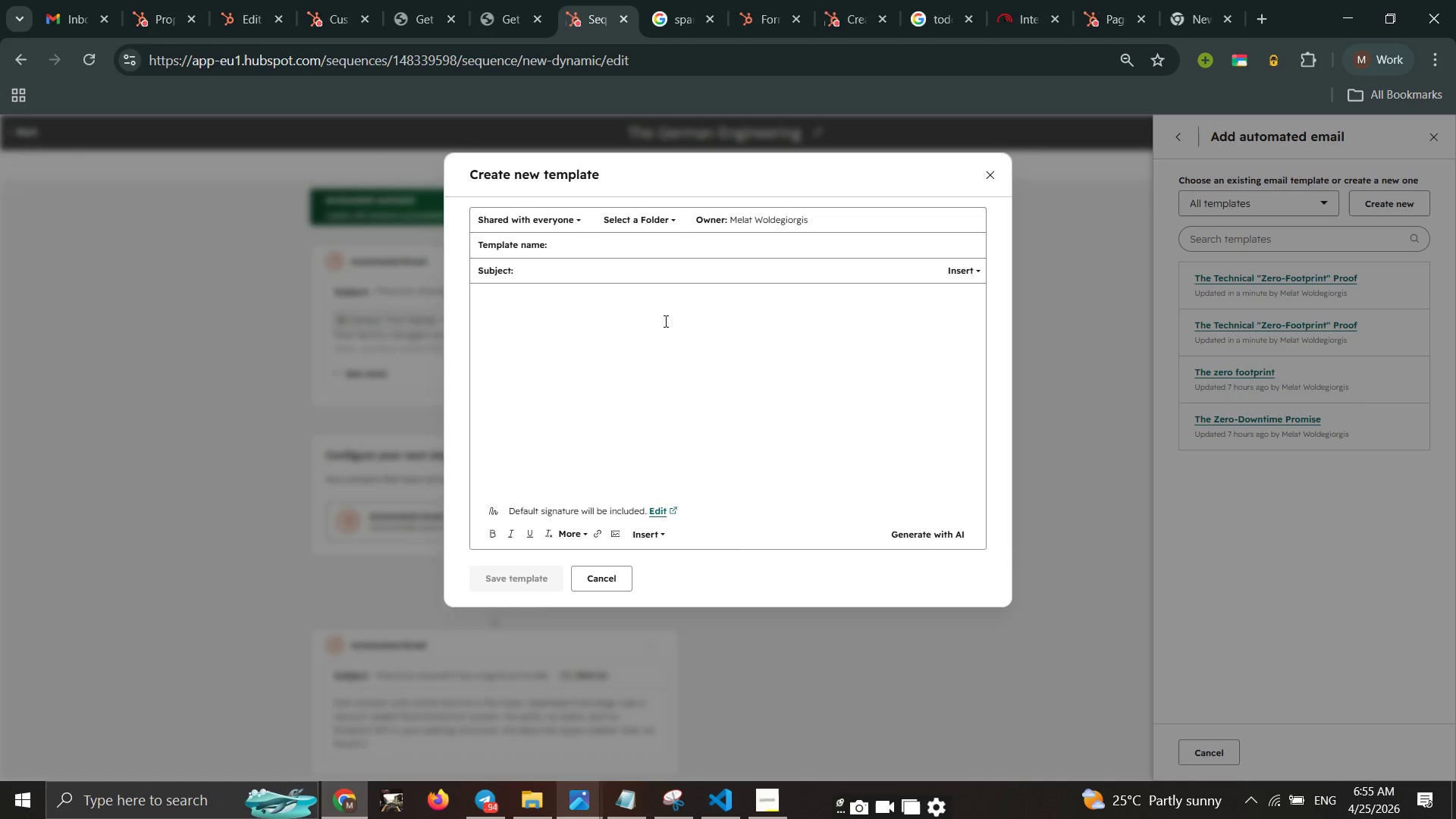 
left_click([993, 172])
 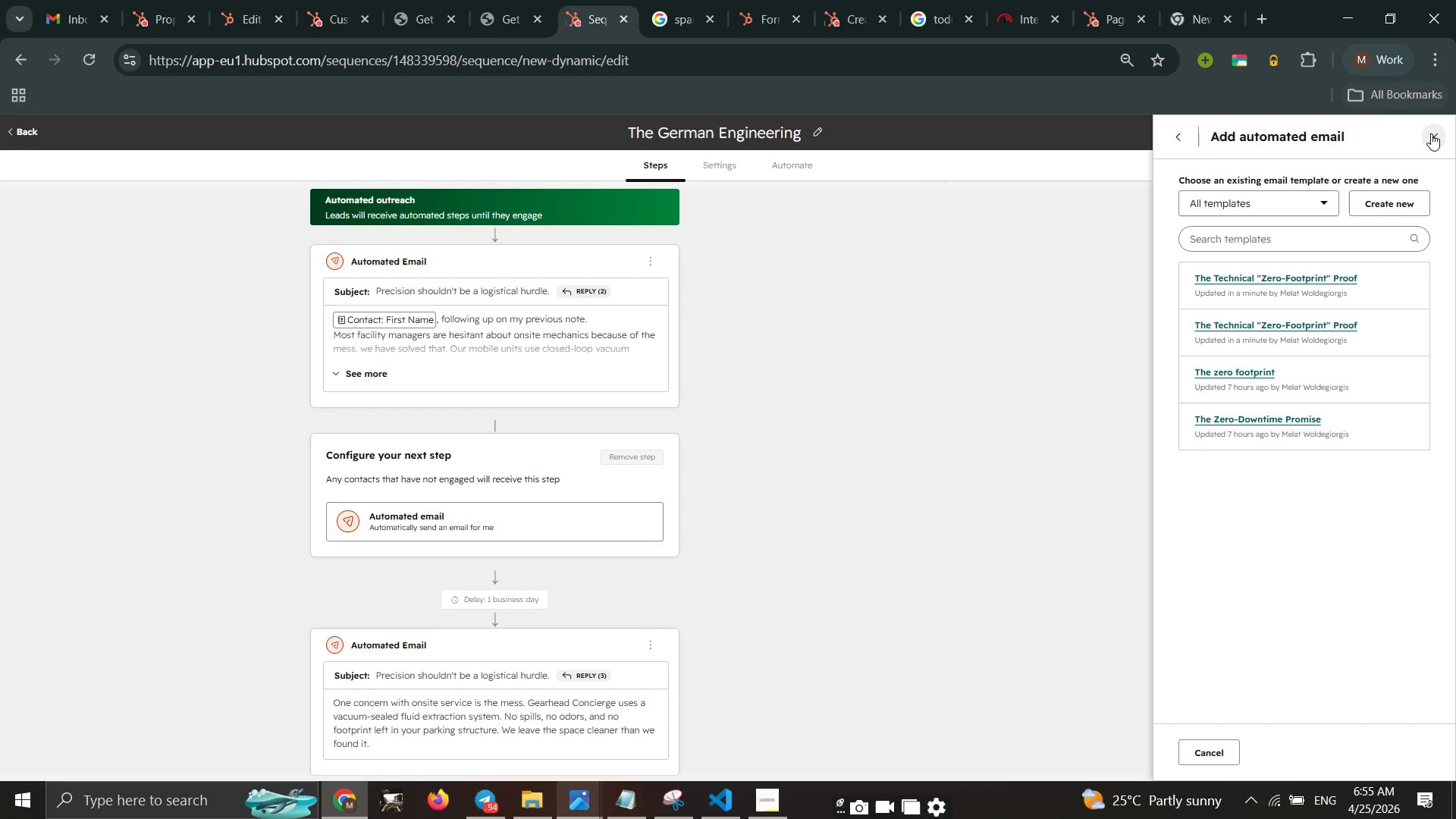 
left_click([1431, 136])
 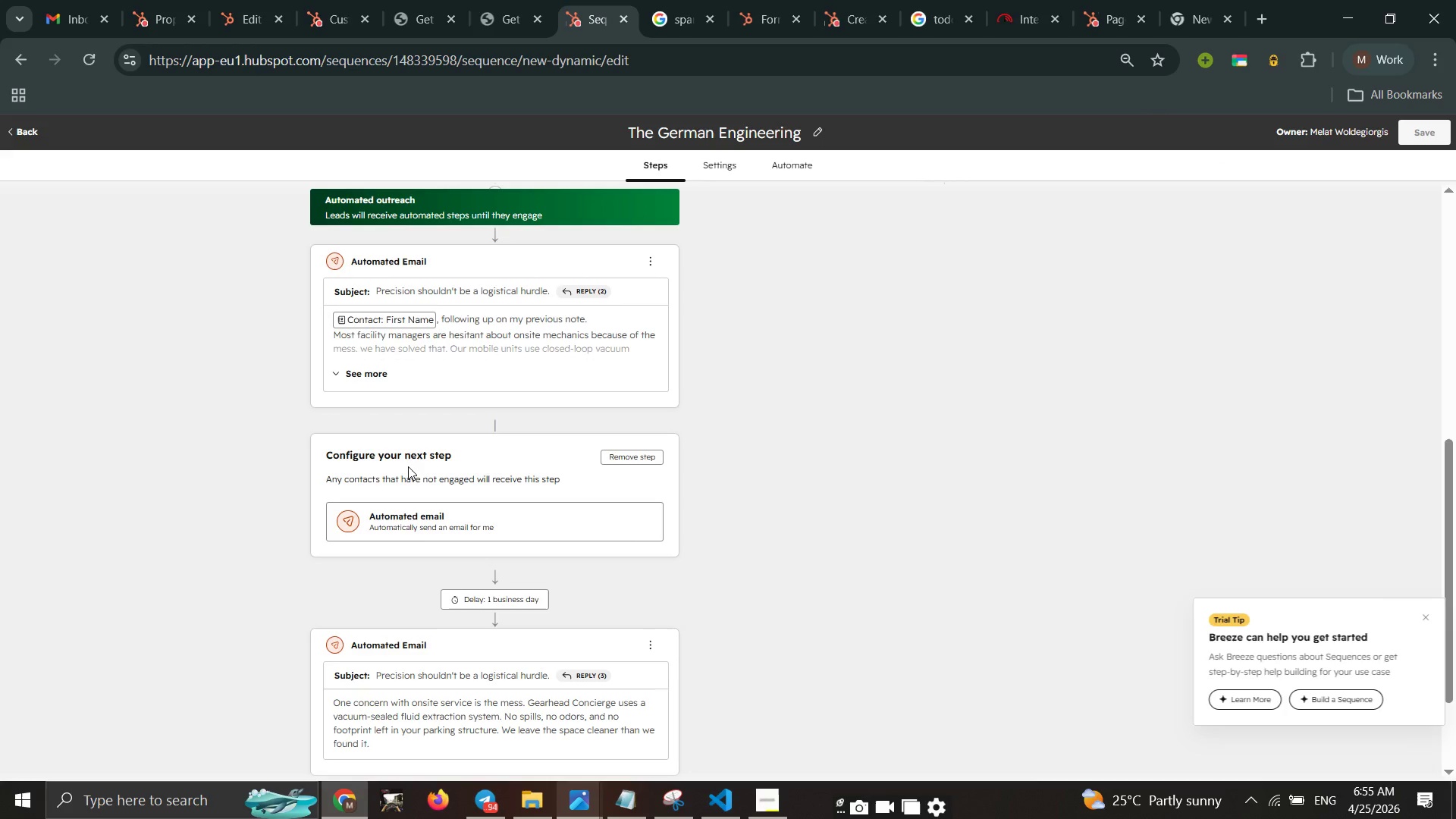 
wait(5.72)
 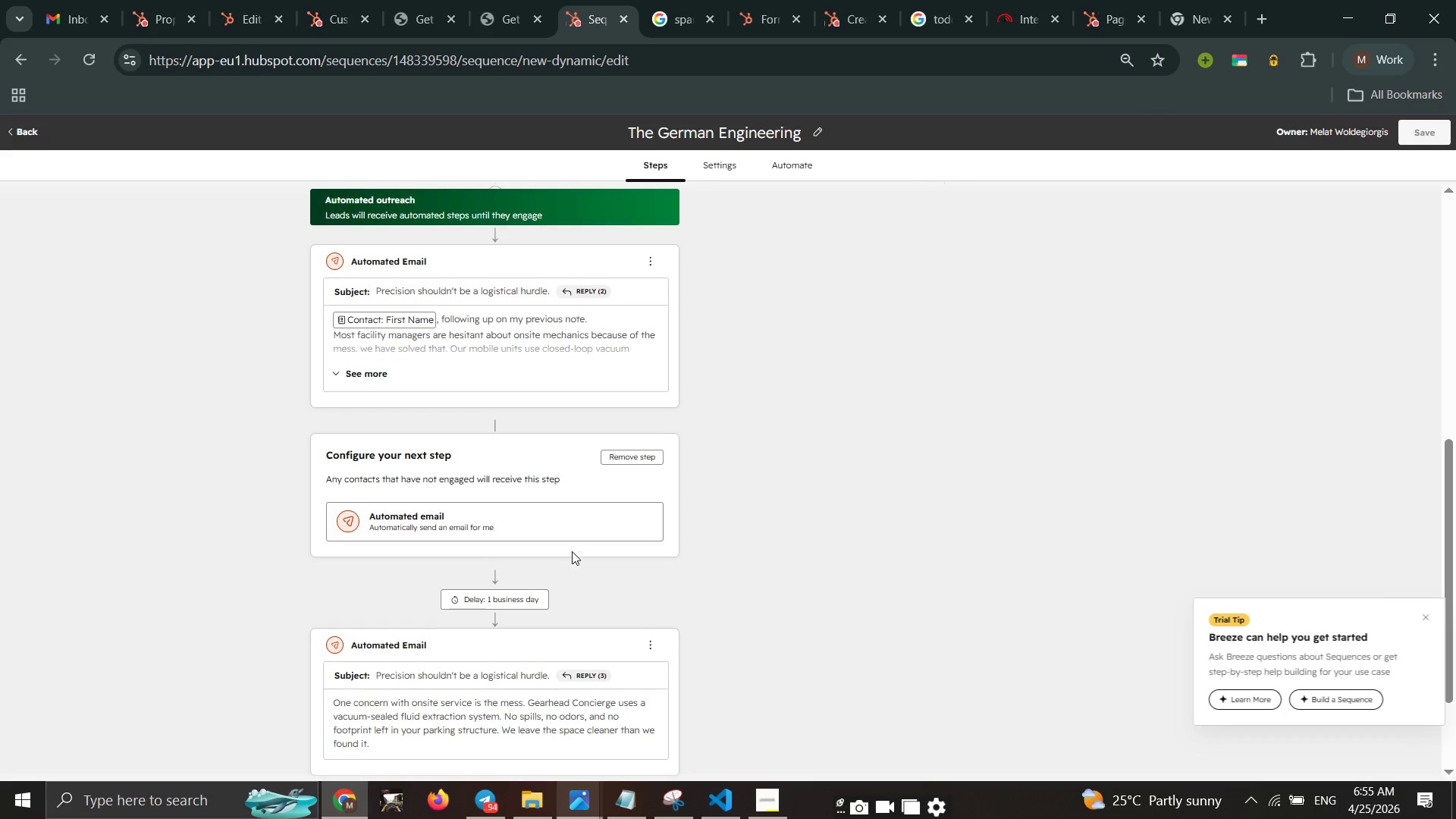 
left_click([400, 510])
 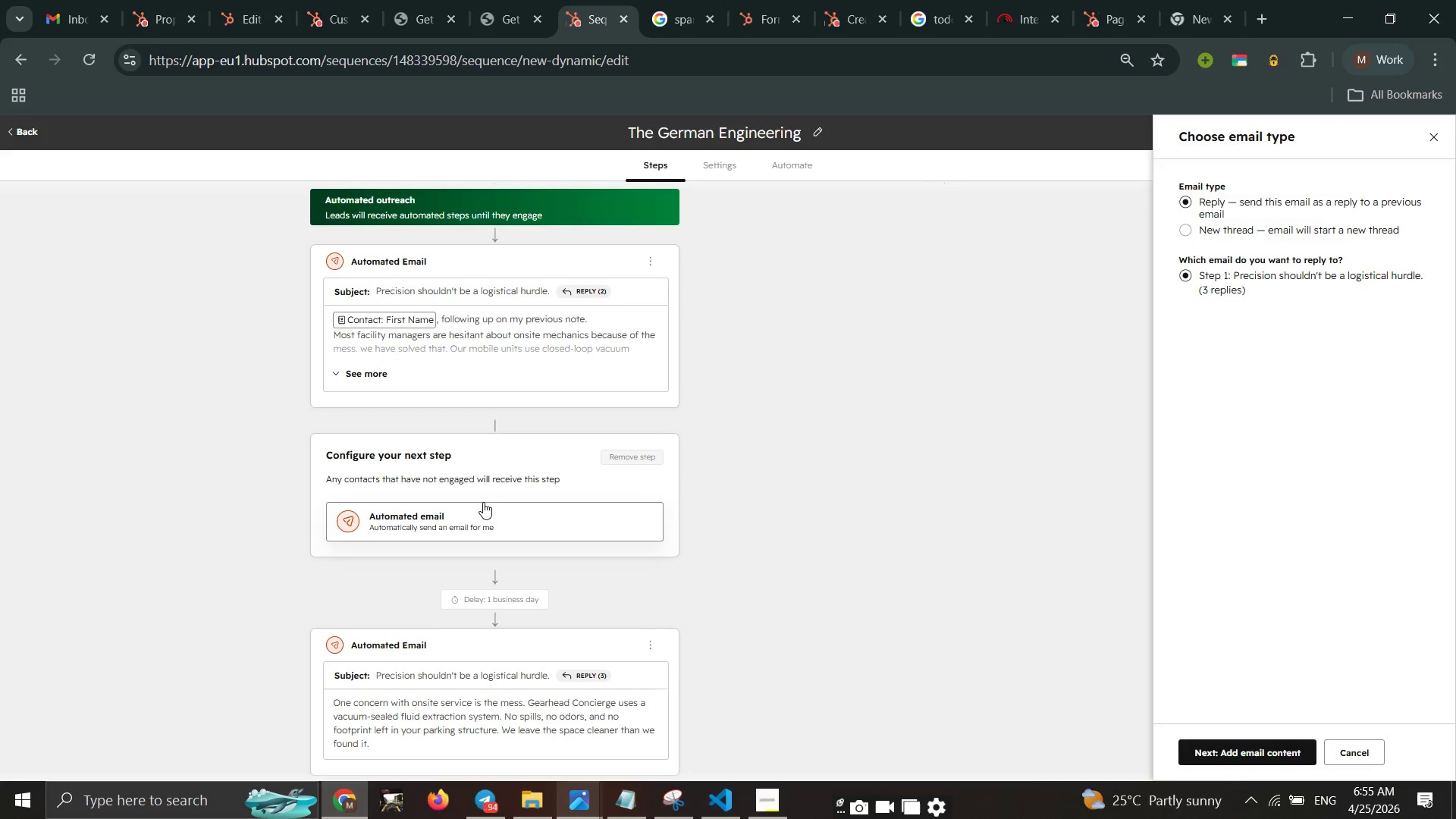 
left_click([776, 479])
 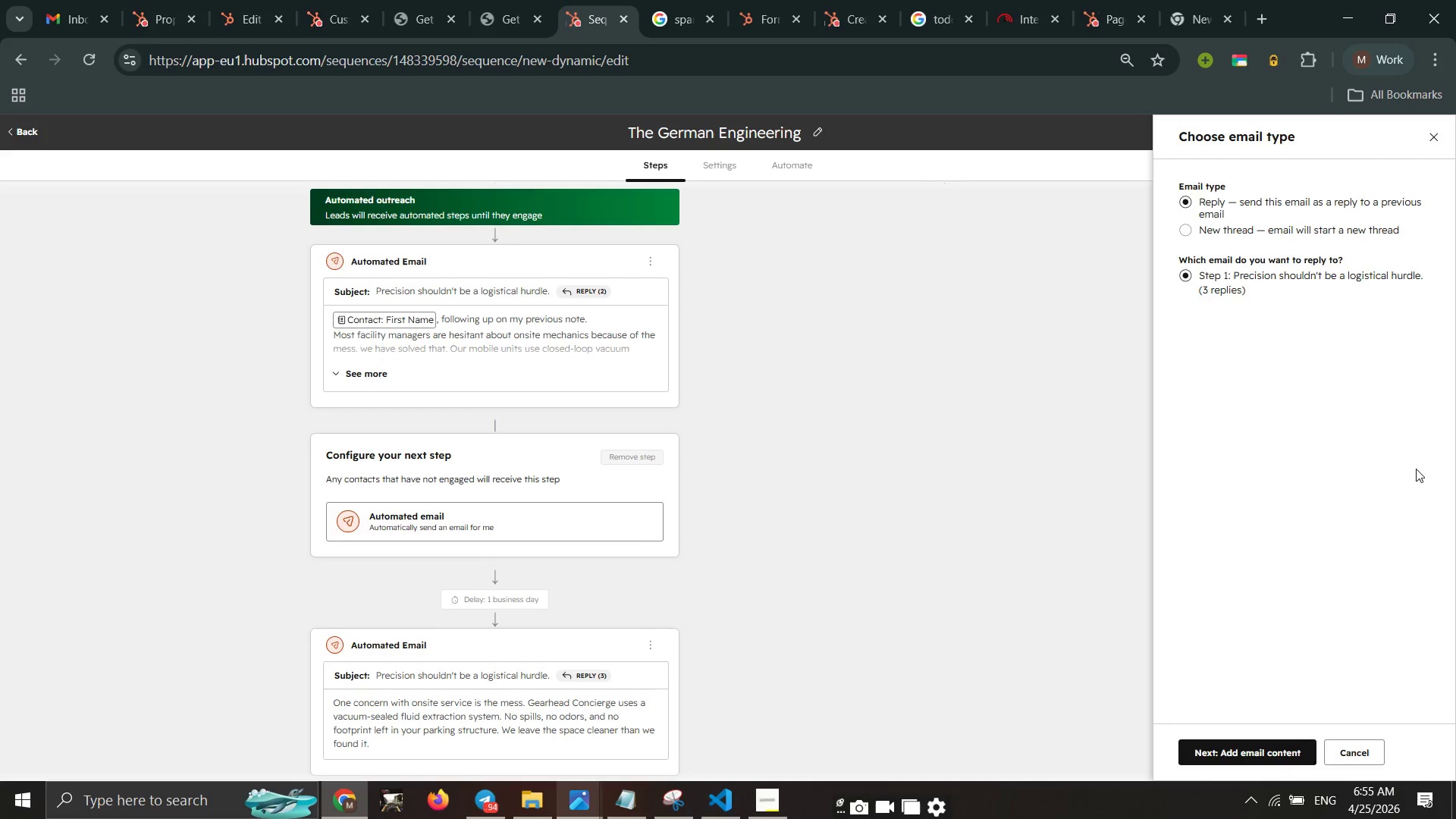 
double_click([1332, 751])
 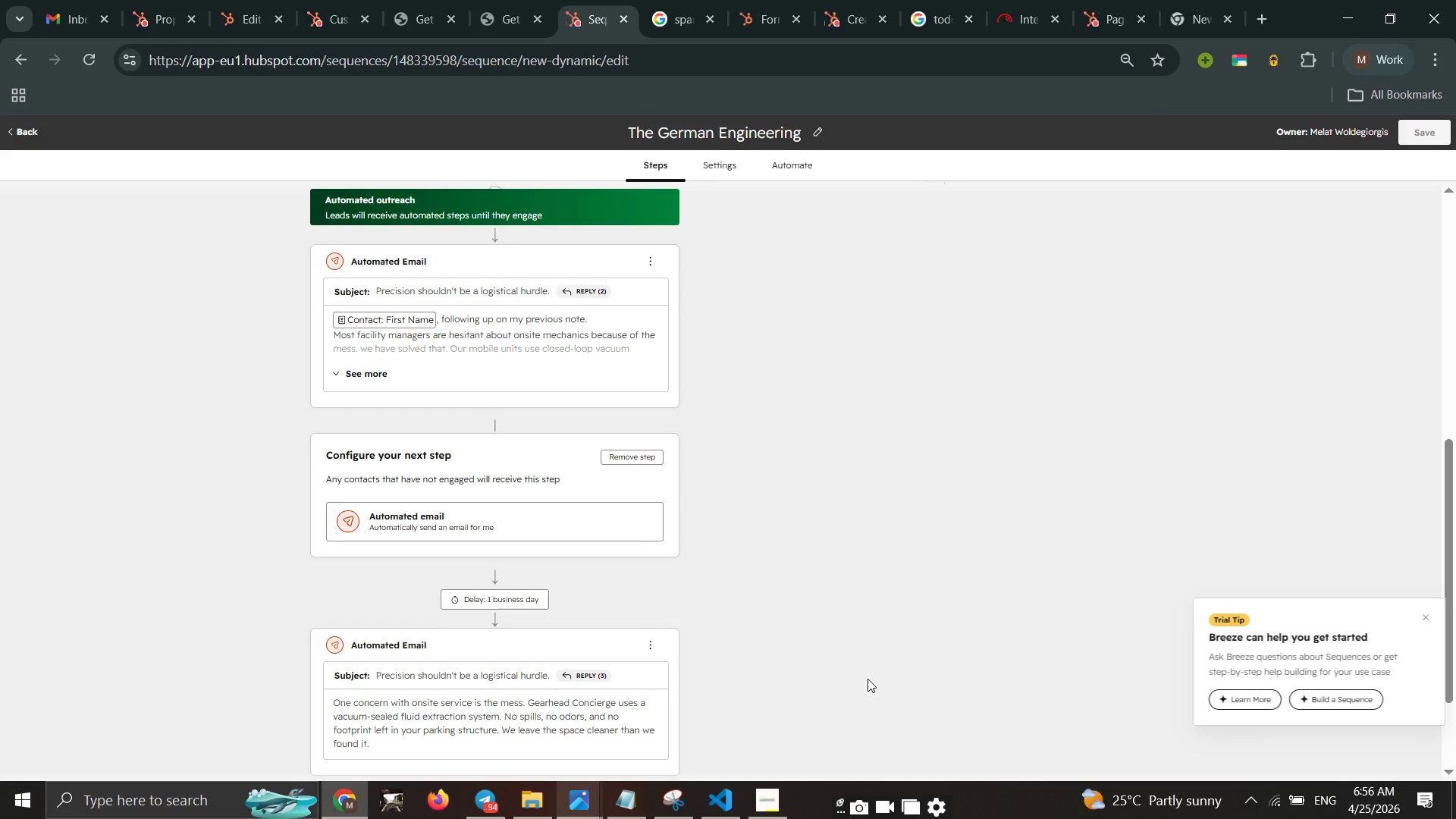 
right_click([868, 679])
 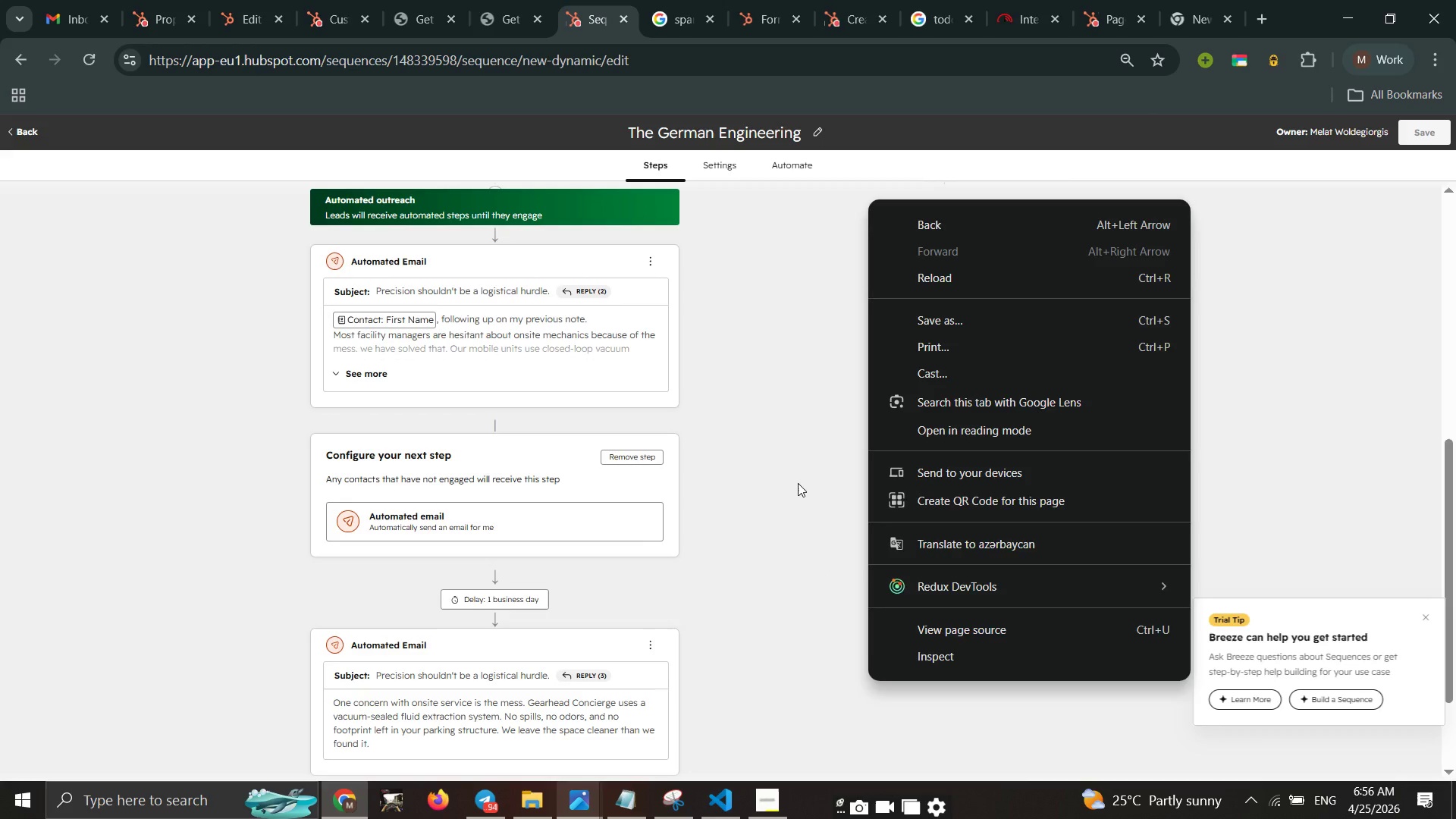 
left_click([798, 483])
 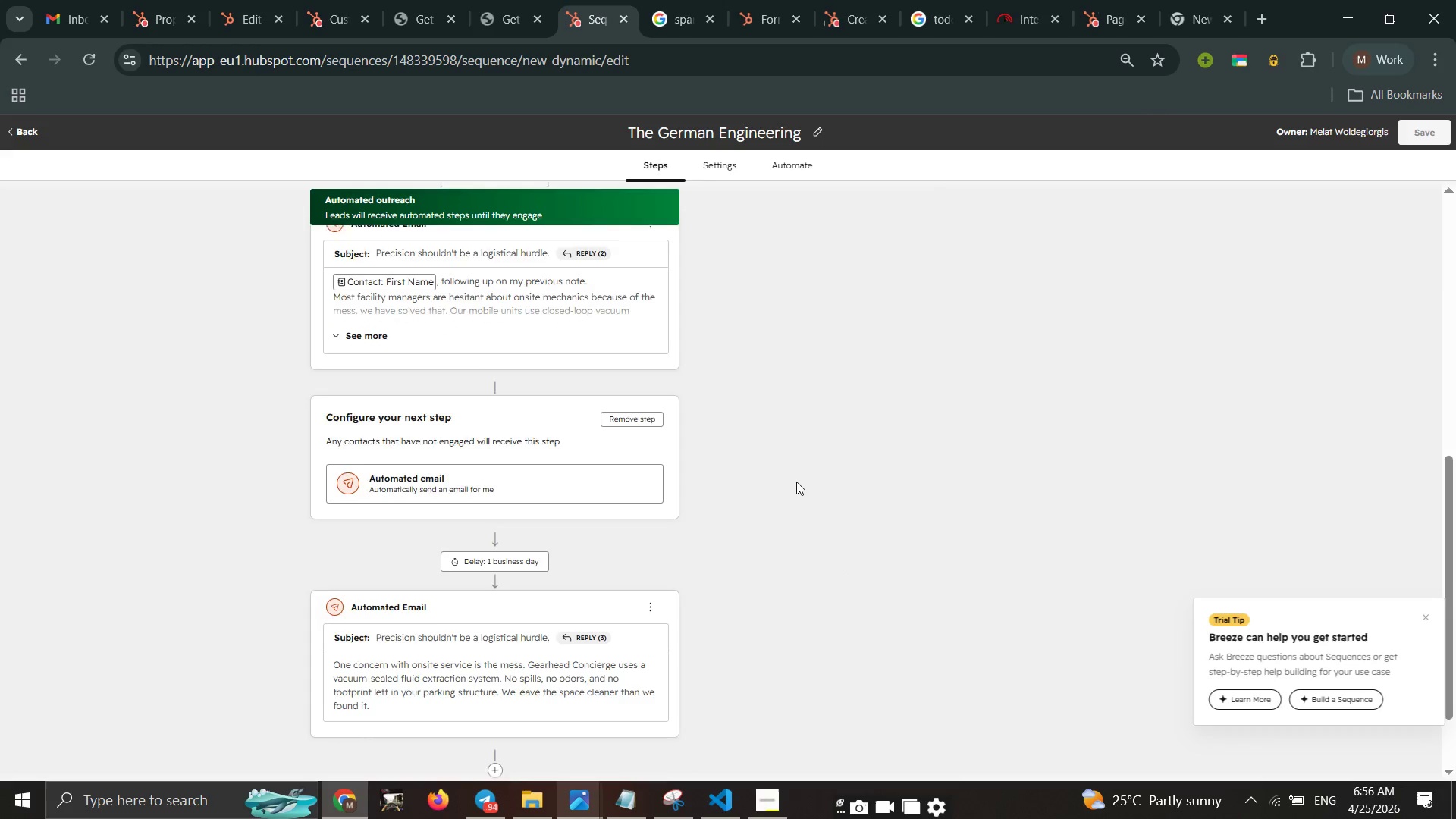 
scroll: coordinate [796, 482], scroll_direction: up, amount: 1.0
 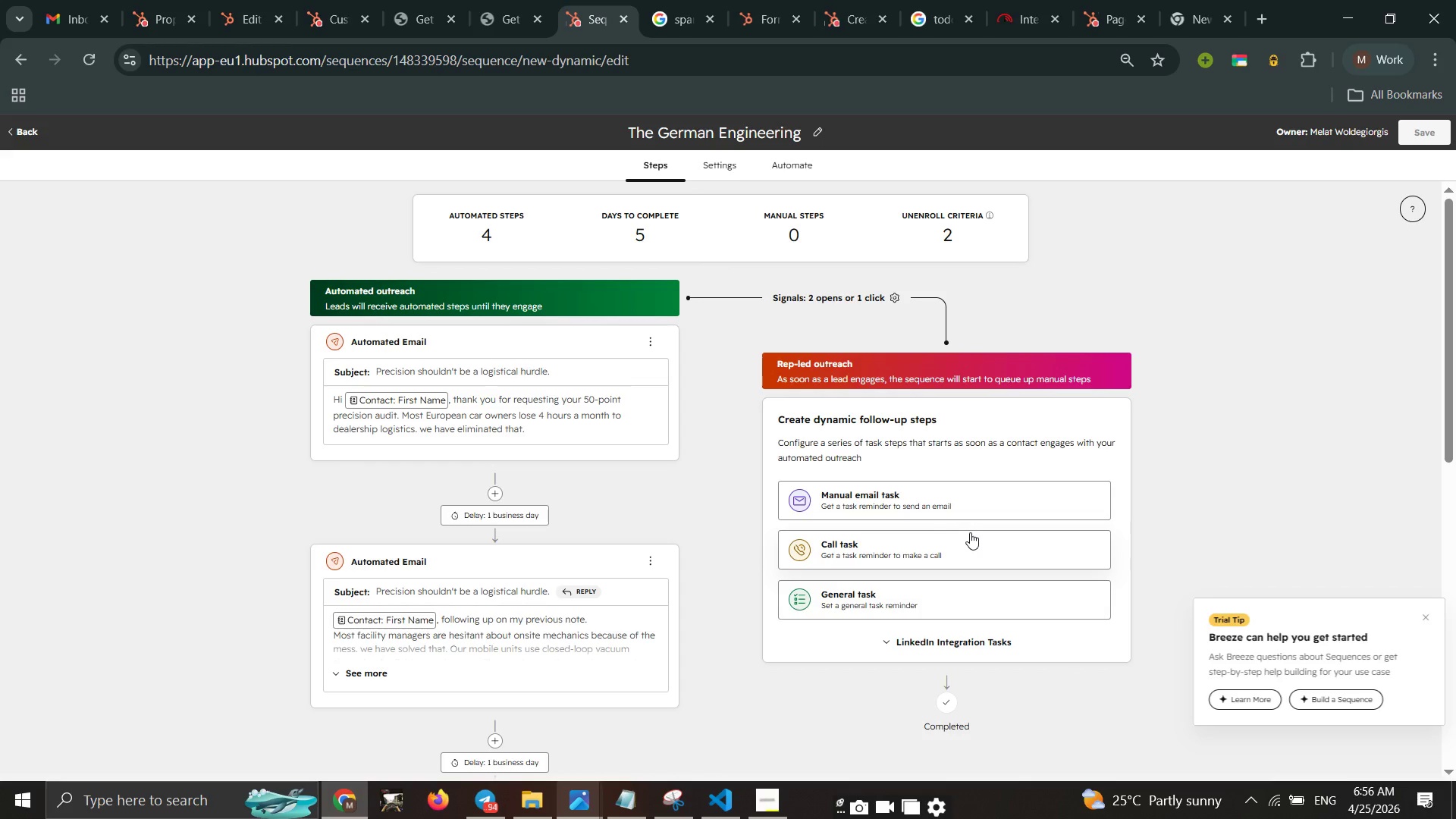 
scroll: coordinate [634, 591], scroll_direction: down, amount: 2.0
 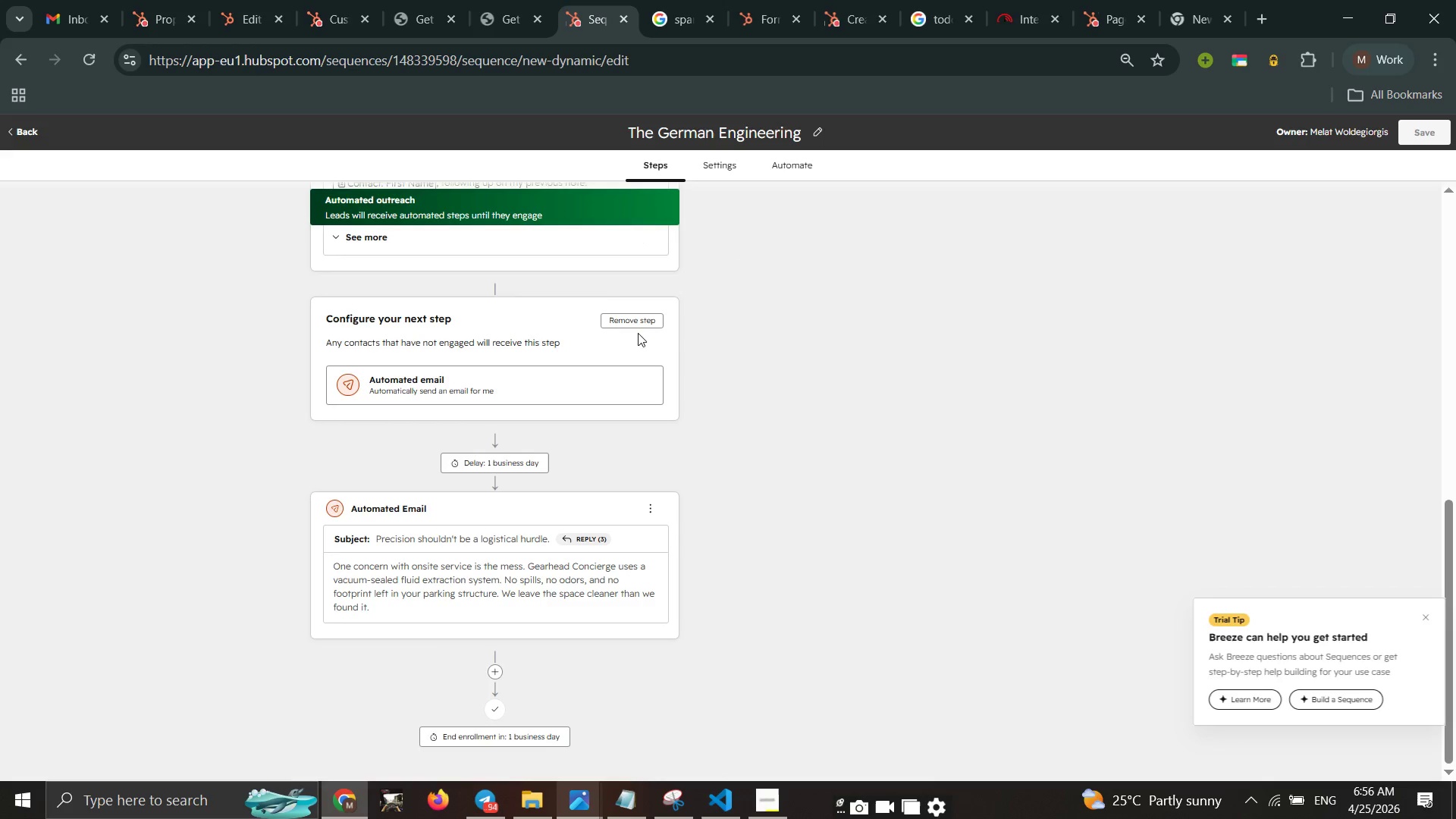 
wait(5.88)
 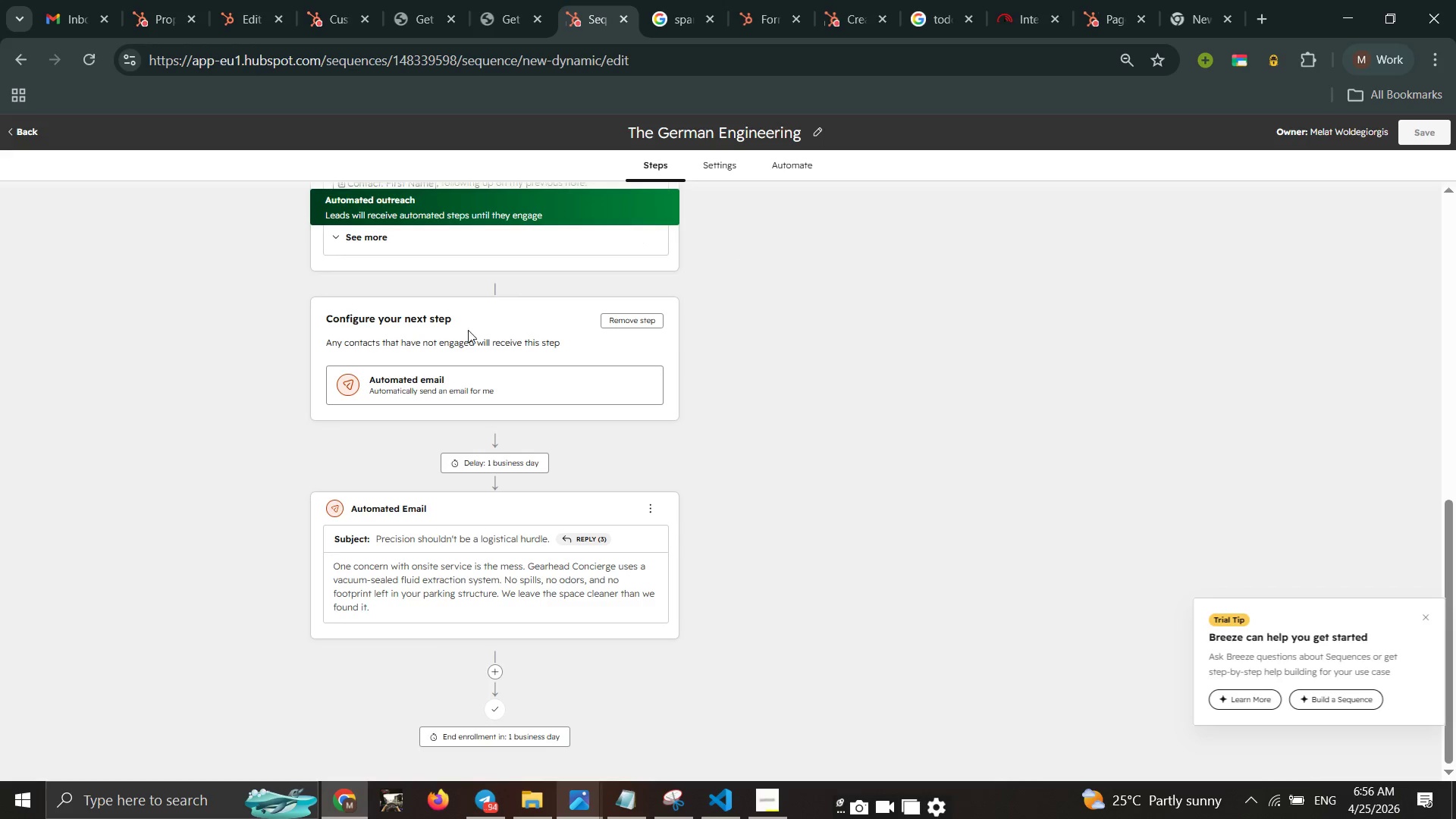 
left_click([500, 372])
 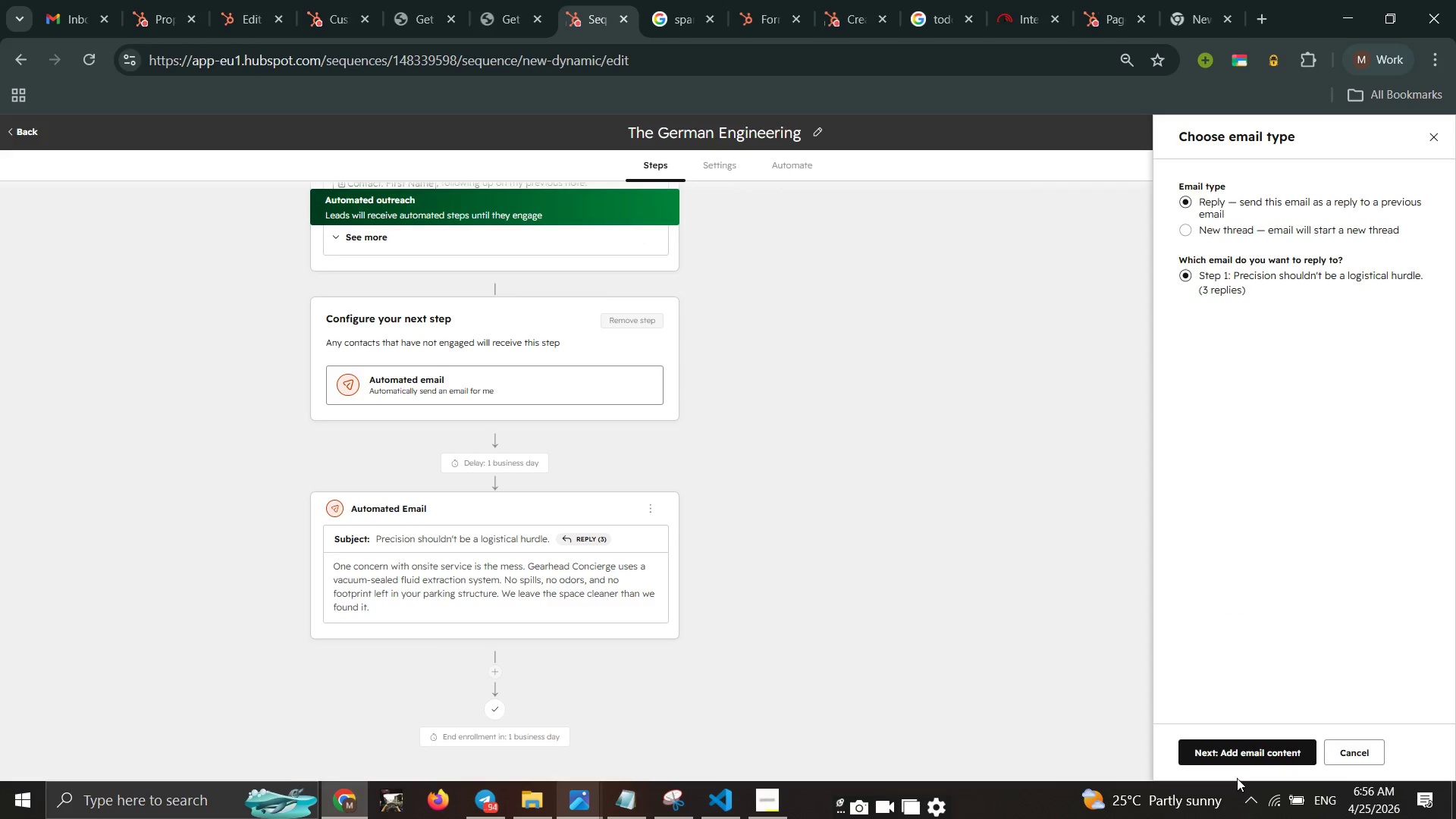 
left_click_drag(start_coordinate=[1251, 753], to_coordinate=[1245, 747])
 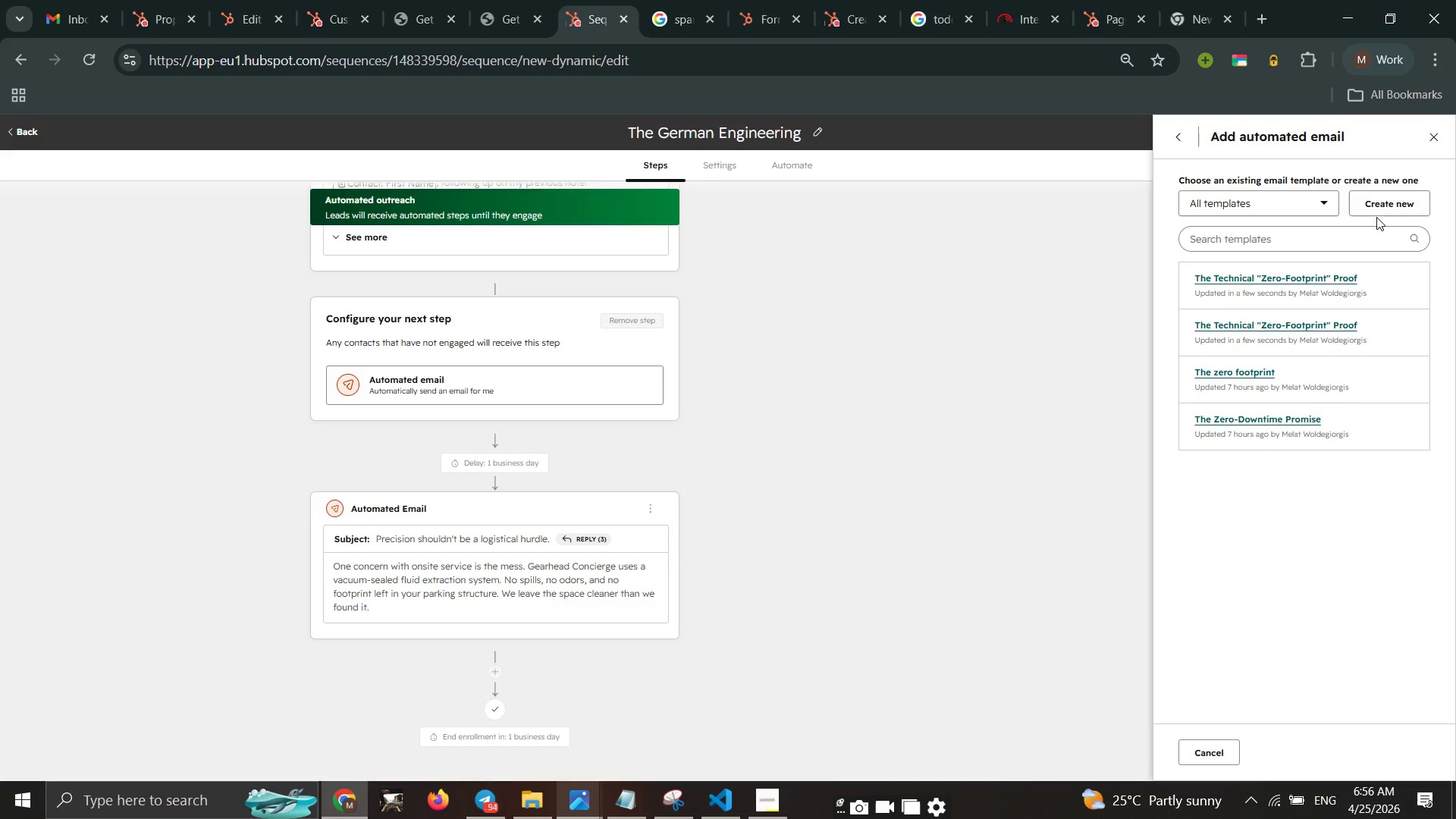 
left_click([1380, 209])
 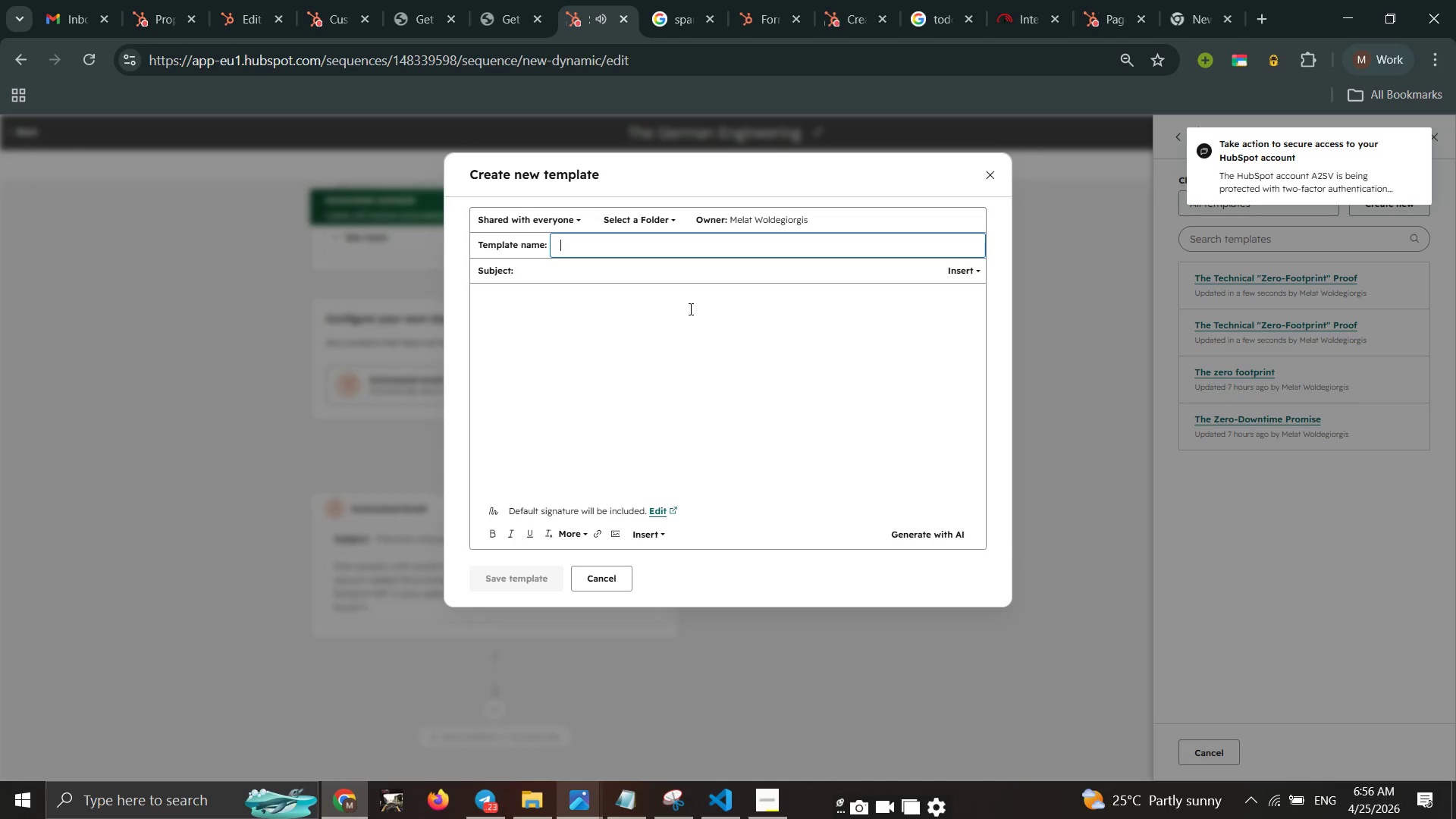 
wait(29.69)
 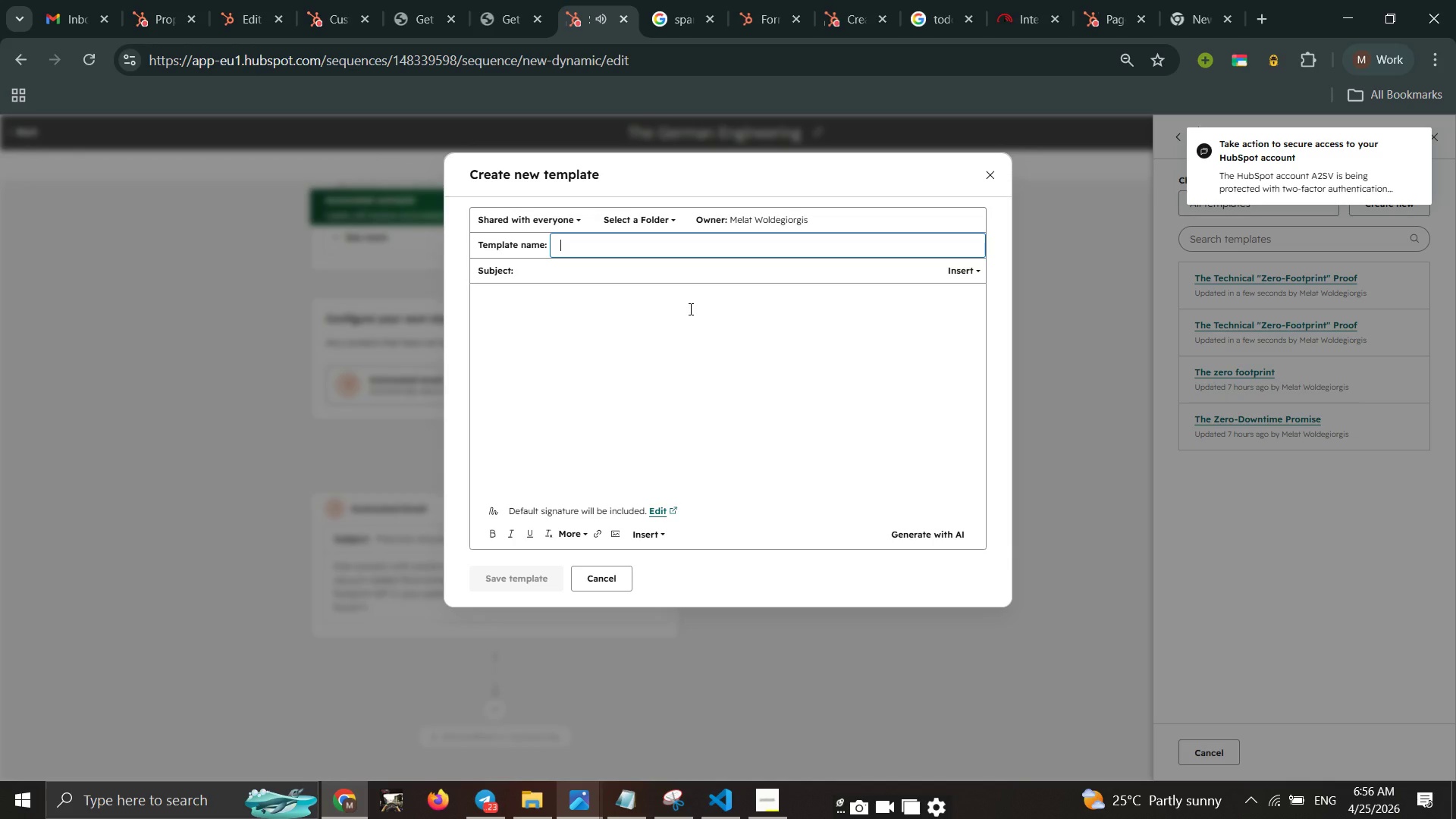 
left_click([1419, 187])
 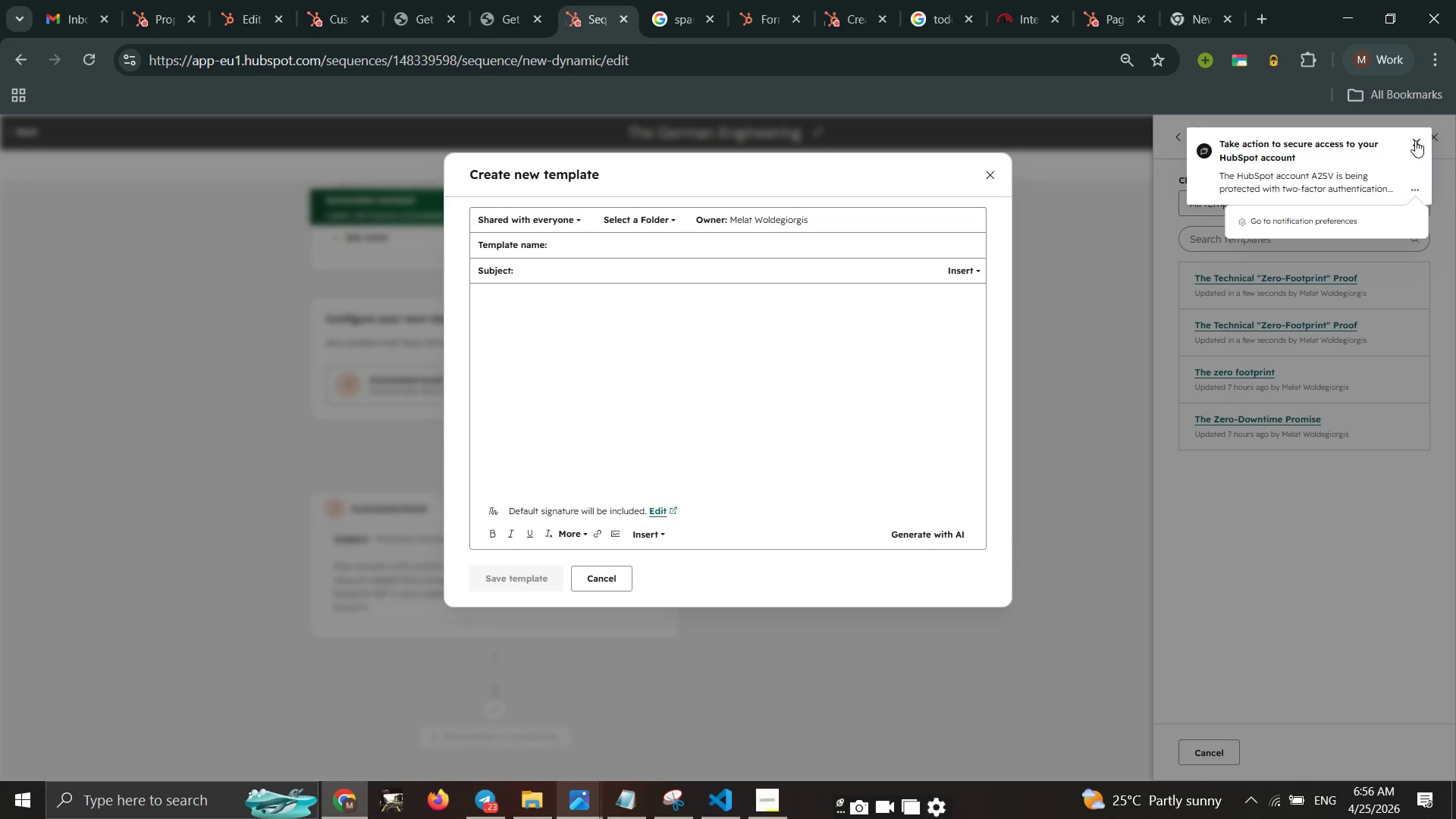 
double_click([1413, 138])
 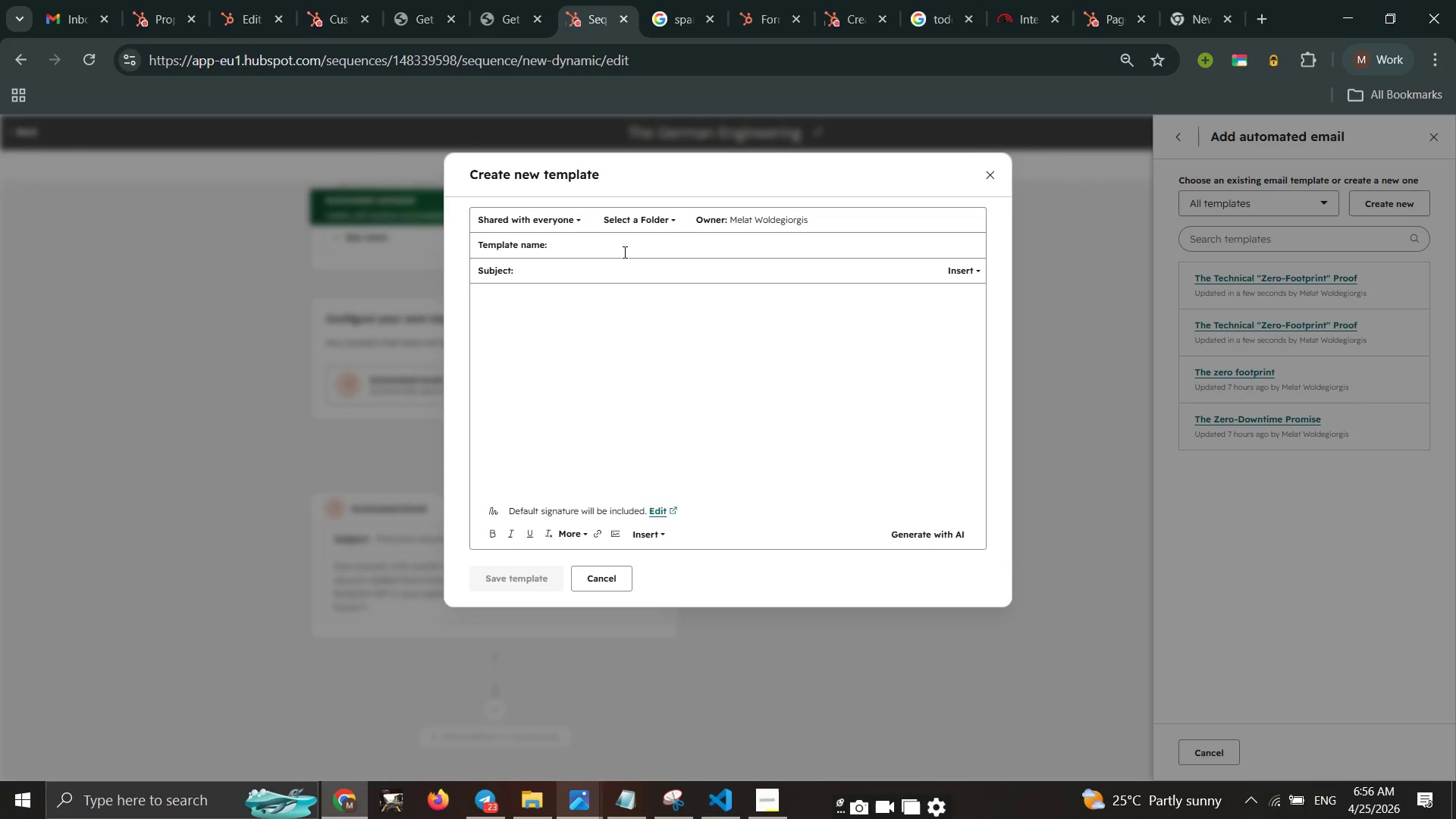 
left_click([619, 253])
 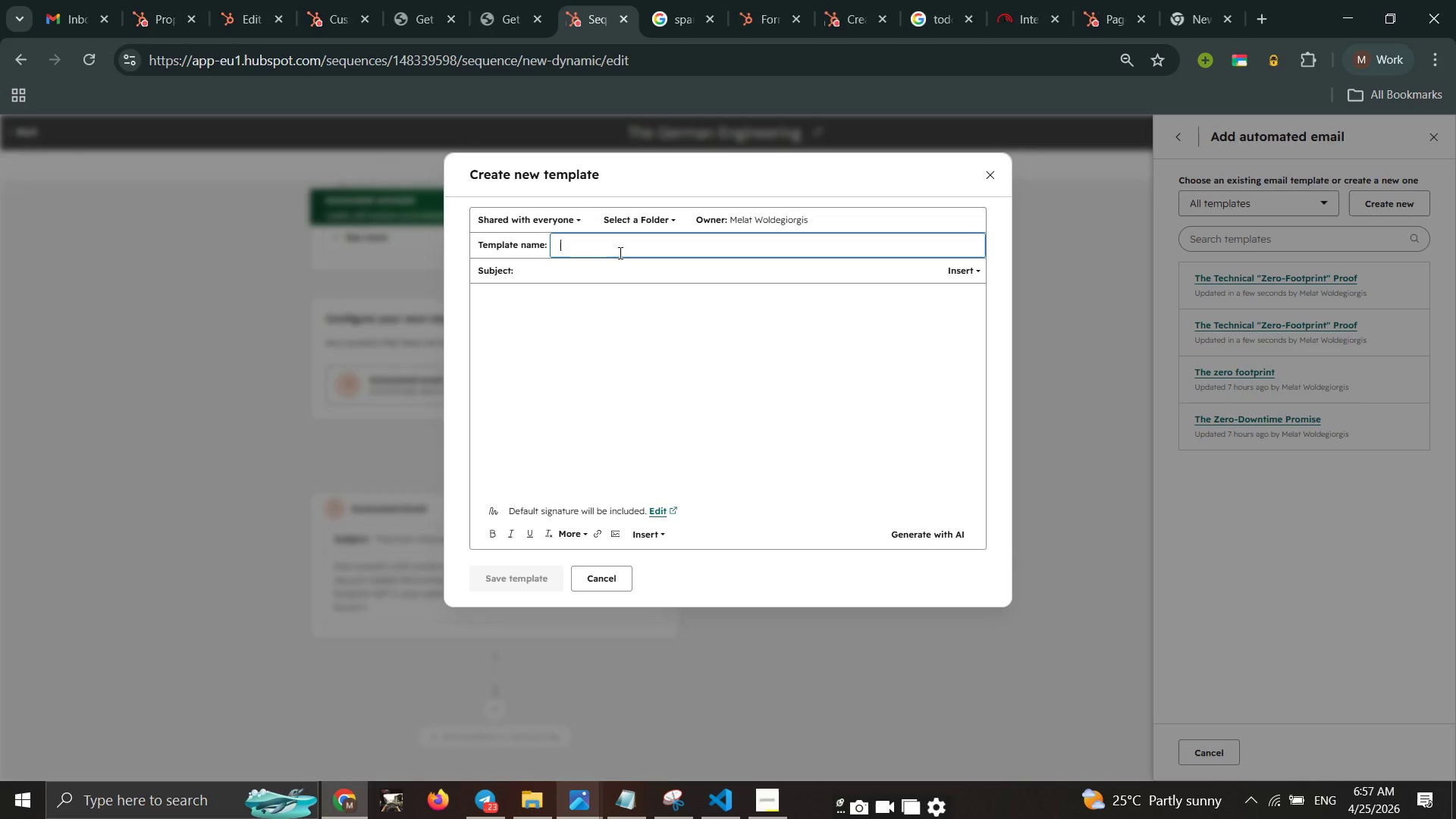 
wait(60.3)
 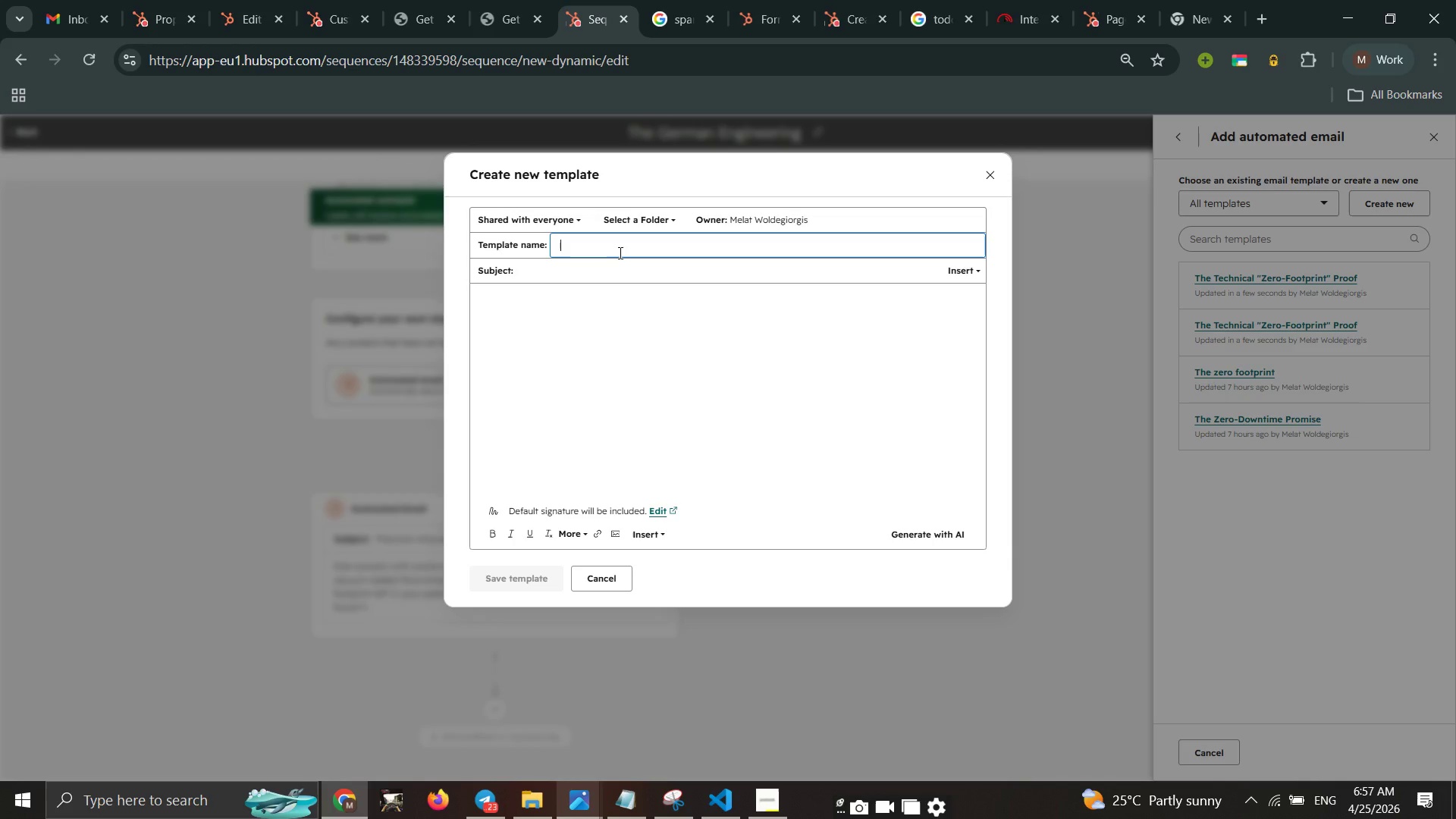 
left_click([611, 566])
 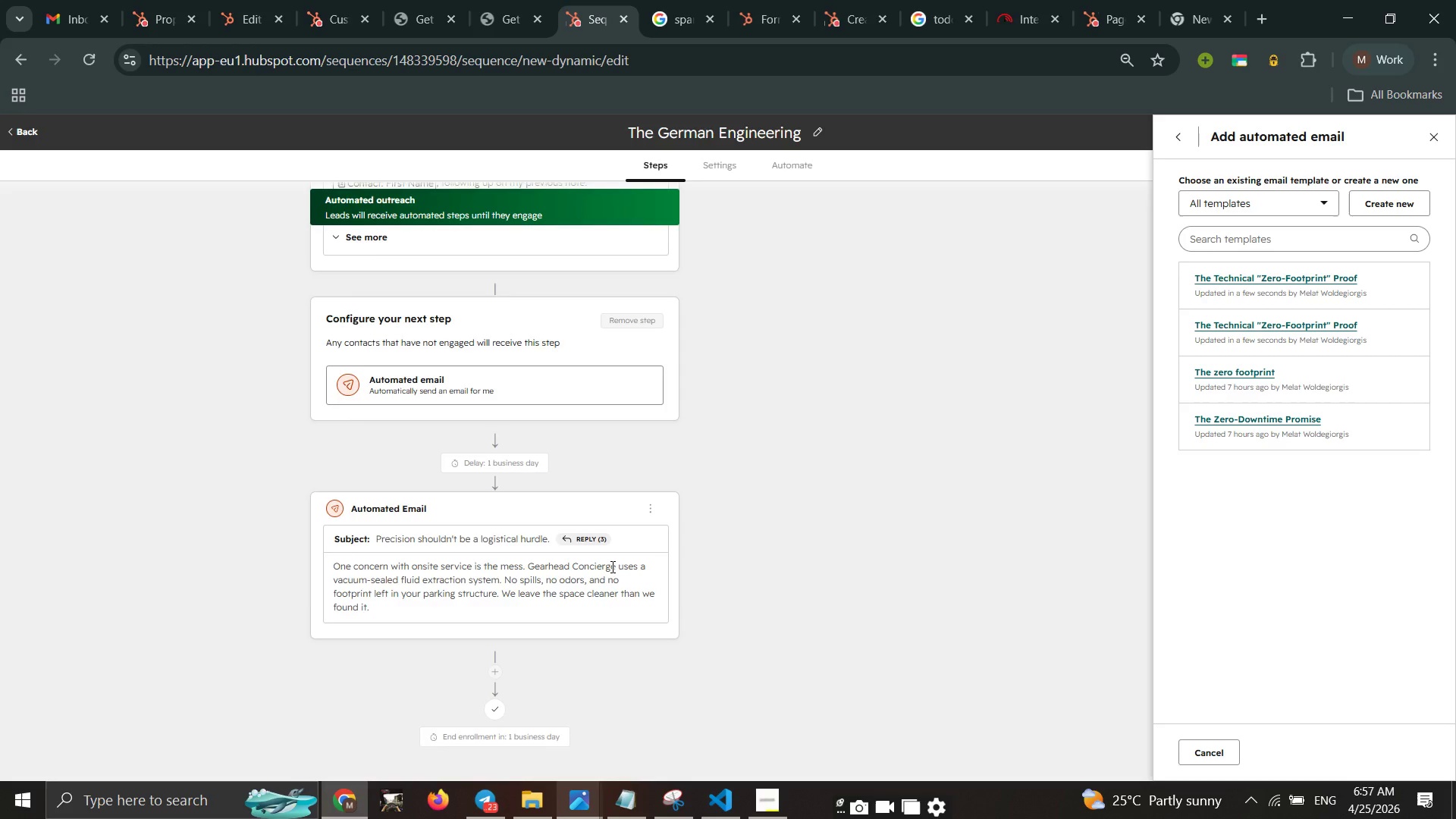 
scroll: coordinate [612, 564], scroll_direction: up, amount: 2.0
 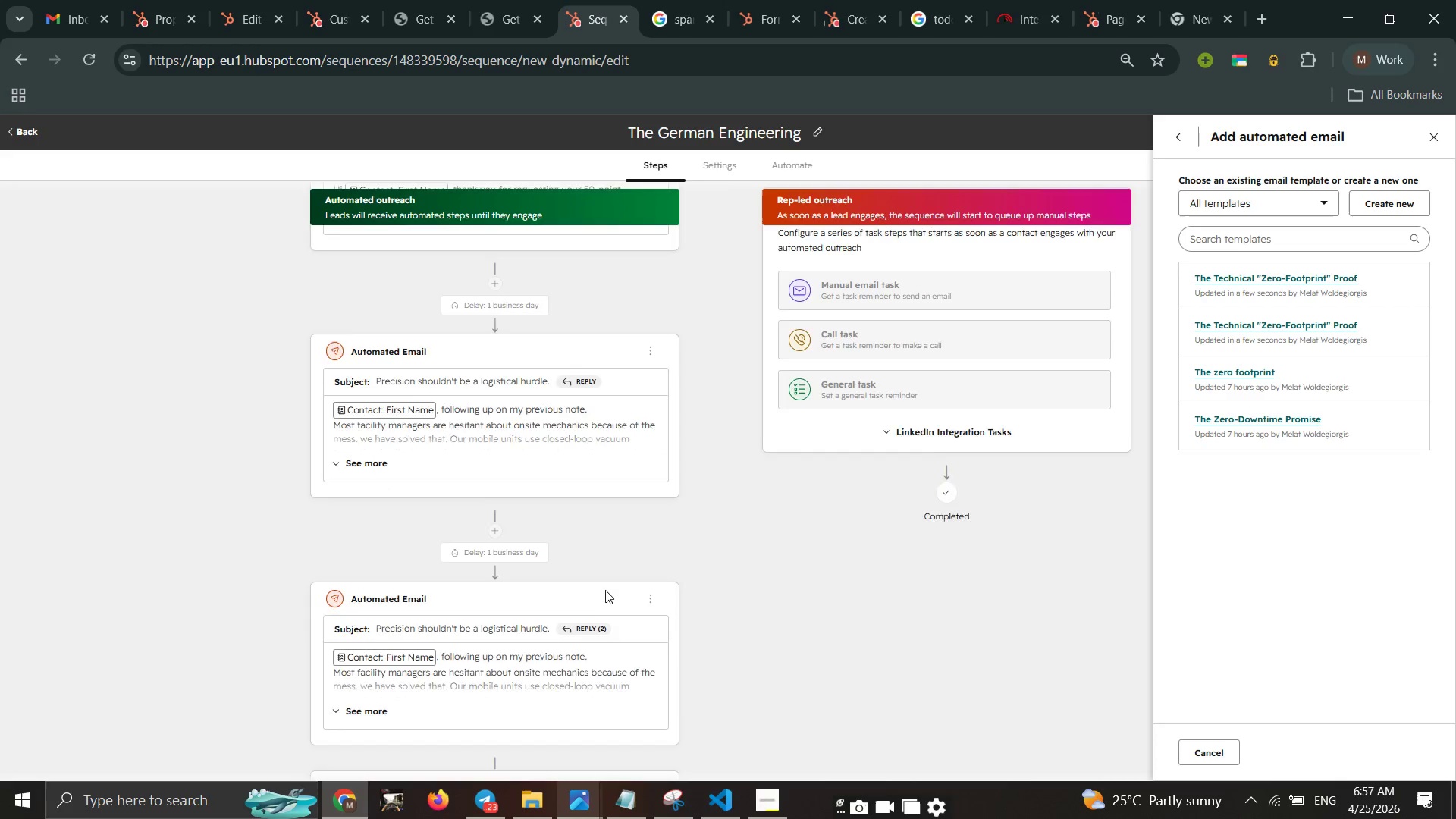 
scroll: coordinate [605, 590], scroll_direction: down, amount: 1.0
 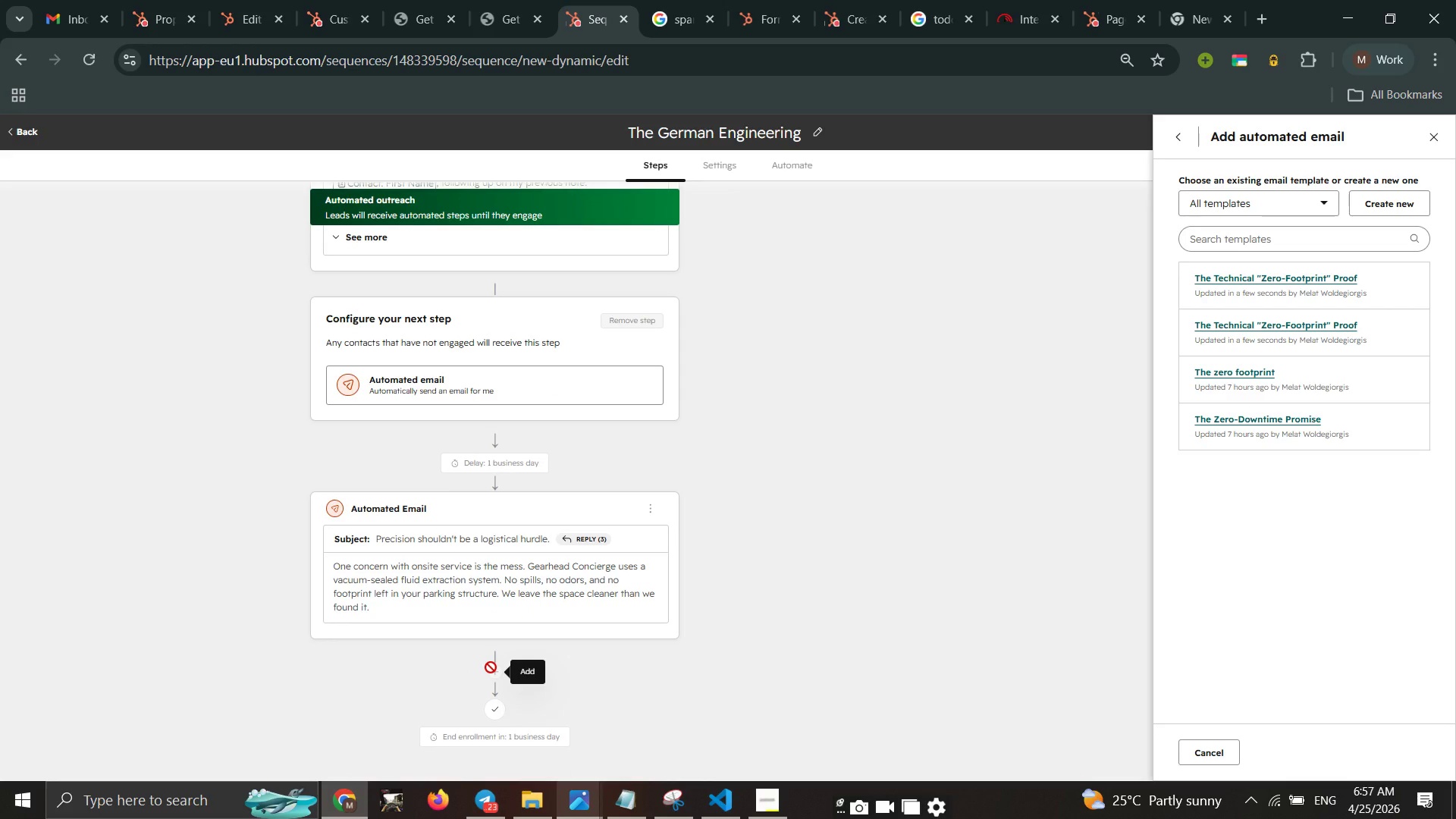 
left_click([491, 667])
 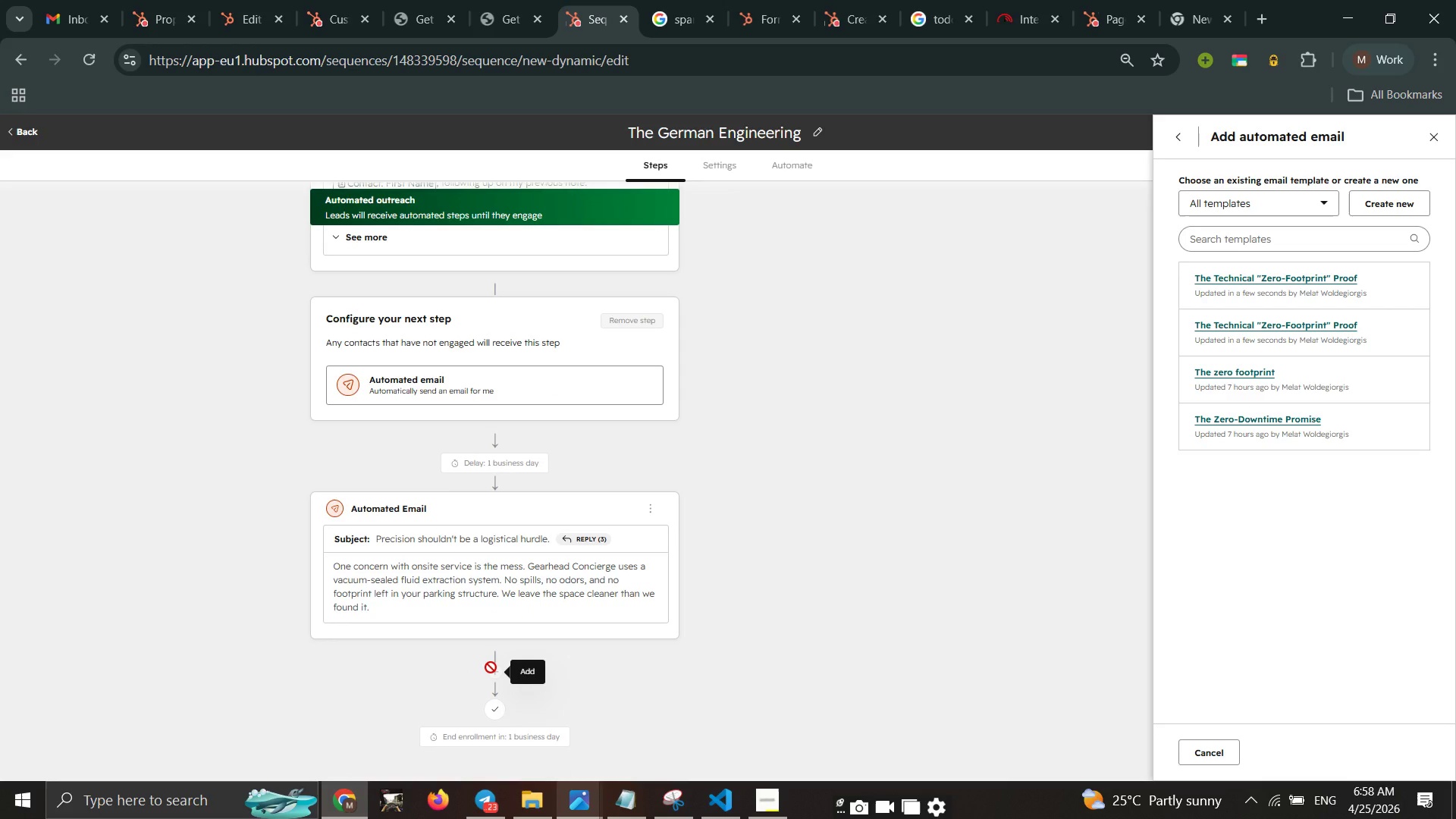 
left_click([491, 667])
 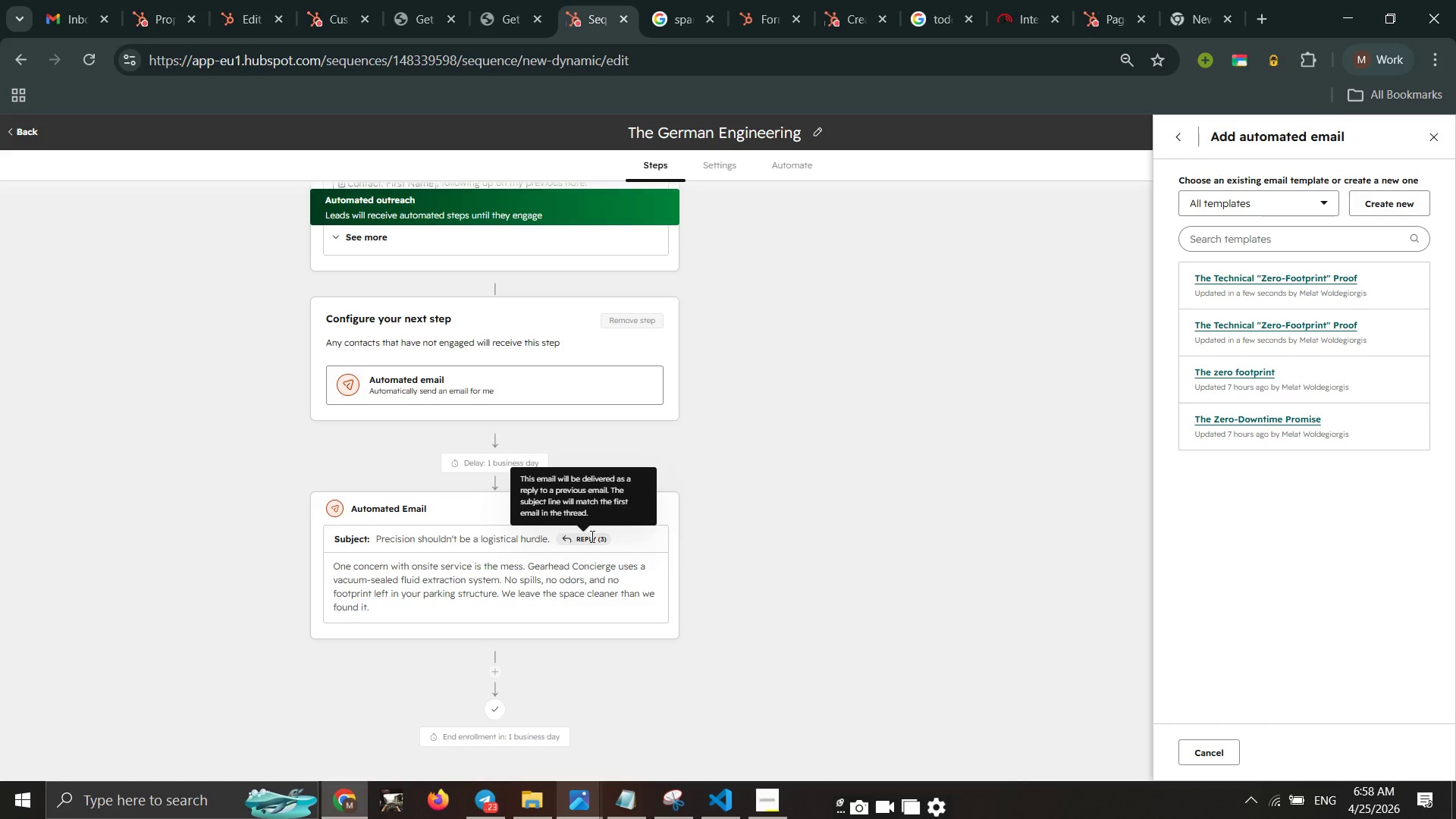 
wait(5.03)
 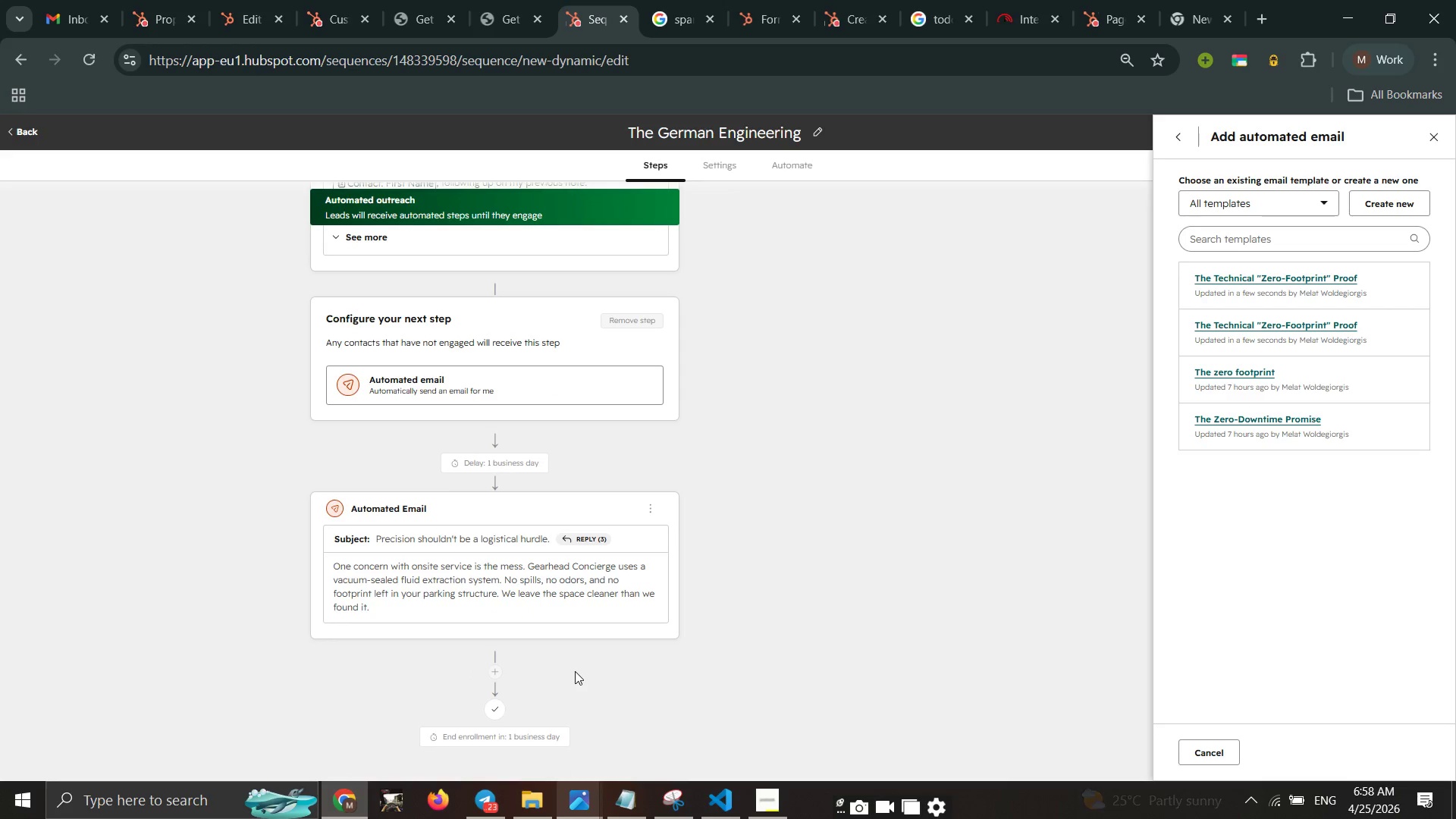 
scroll: coordinate [590, 536], scroll_direction: down, amount: 1.0
 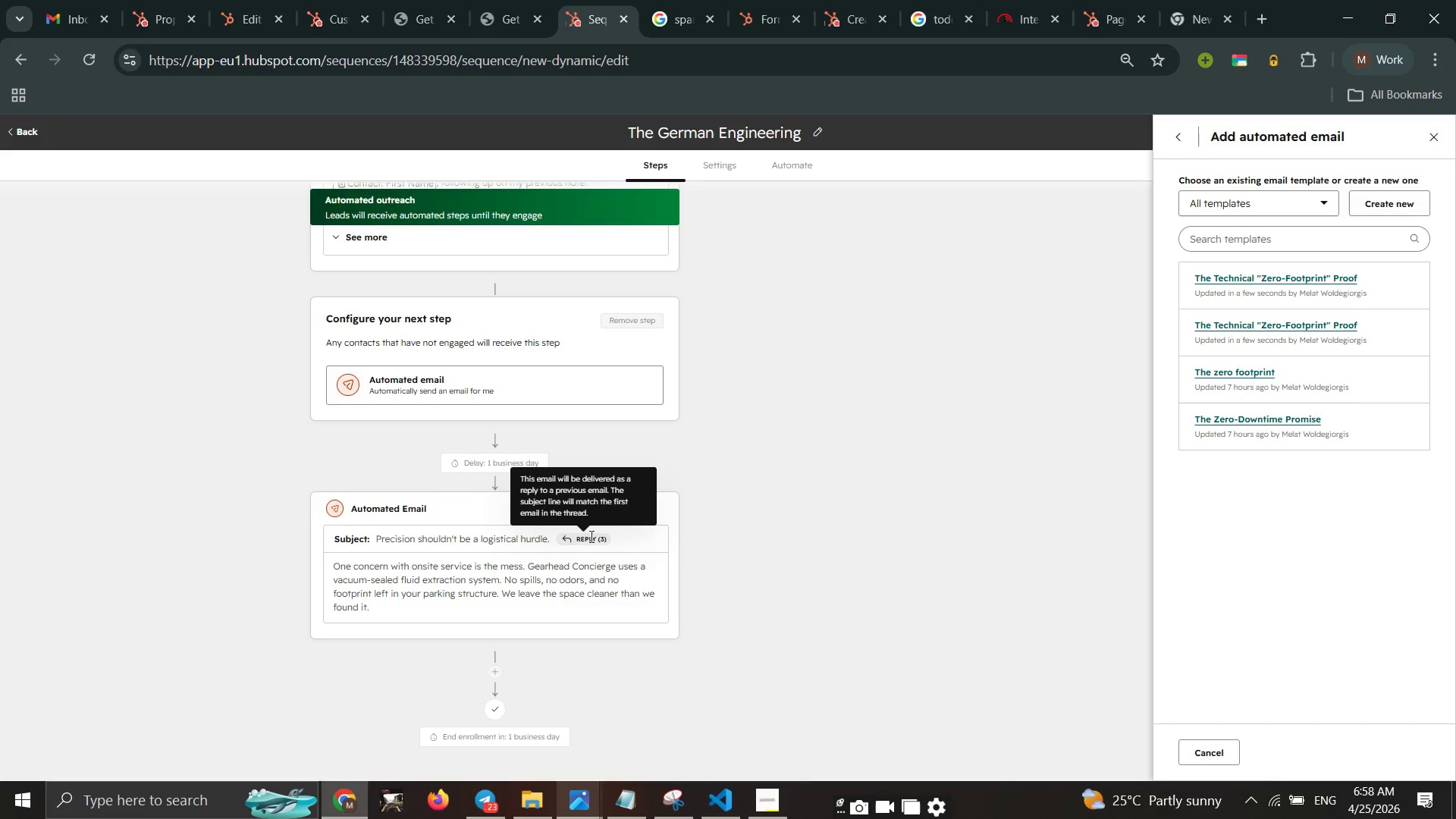 
scroll: coordinate [590, 536], scroll_direction: up, amount: 2.0
 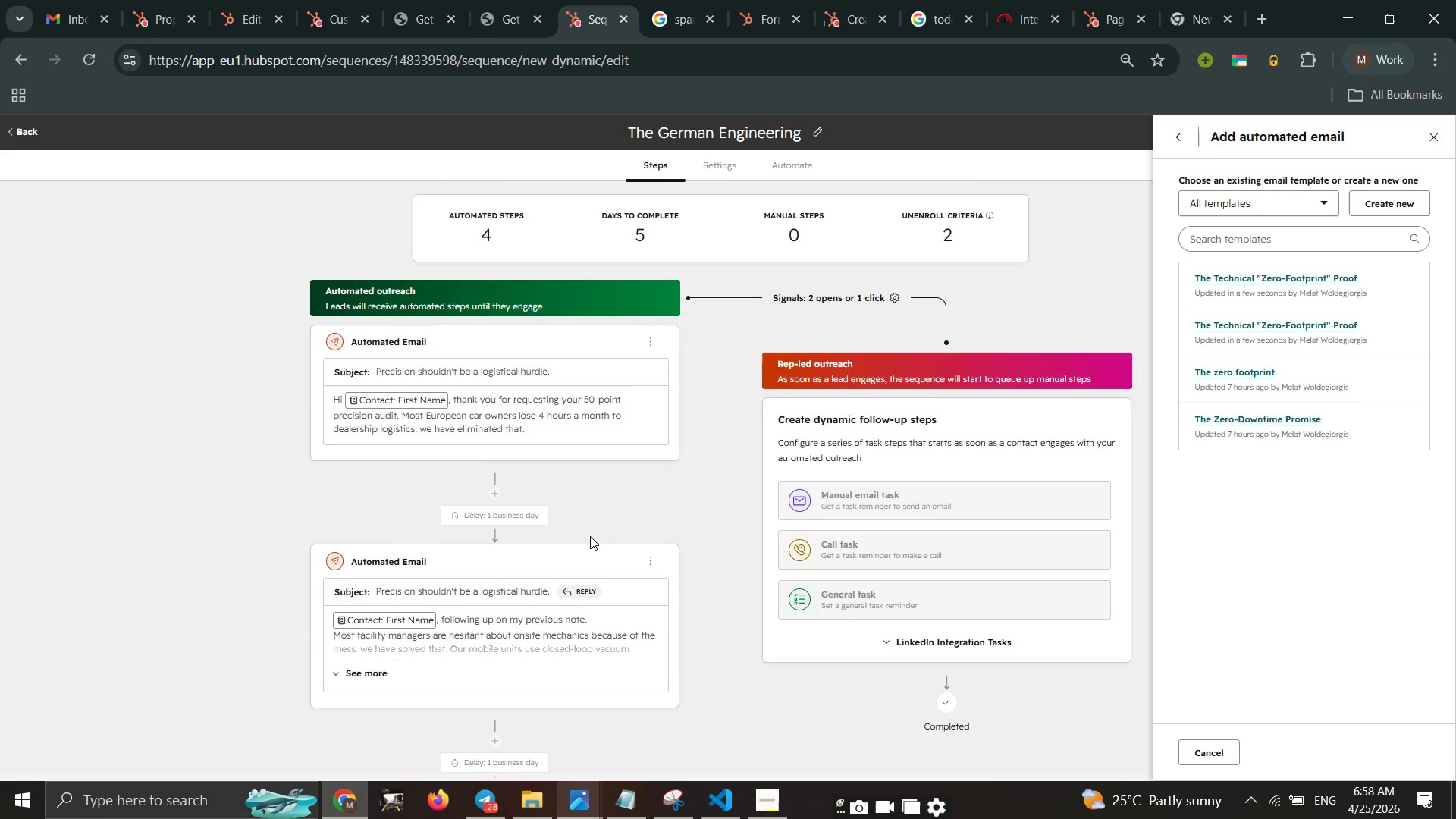 
scroll: coordinate [590, 536], scroll_direction: down, amount: 1.0
 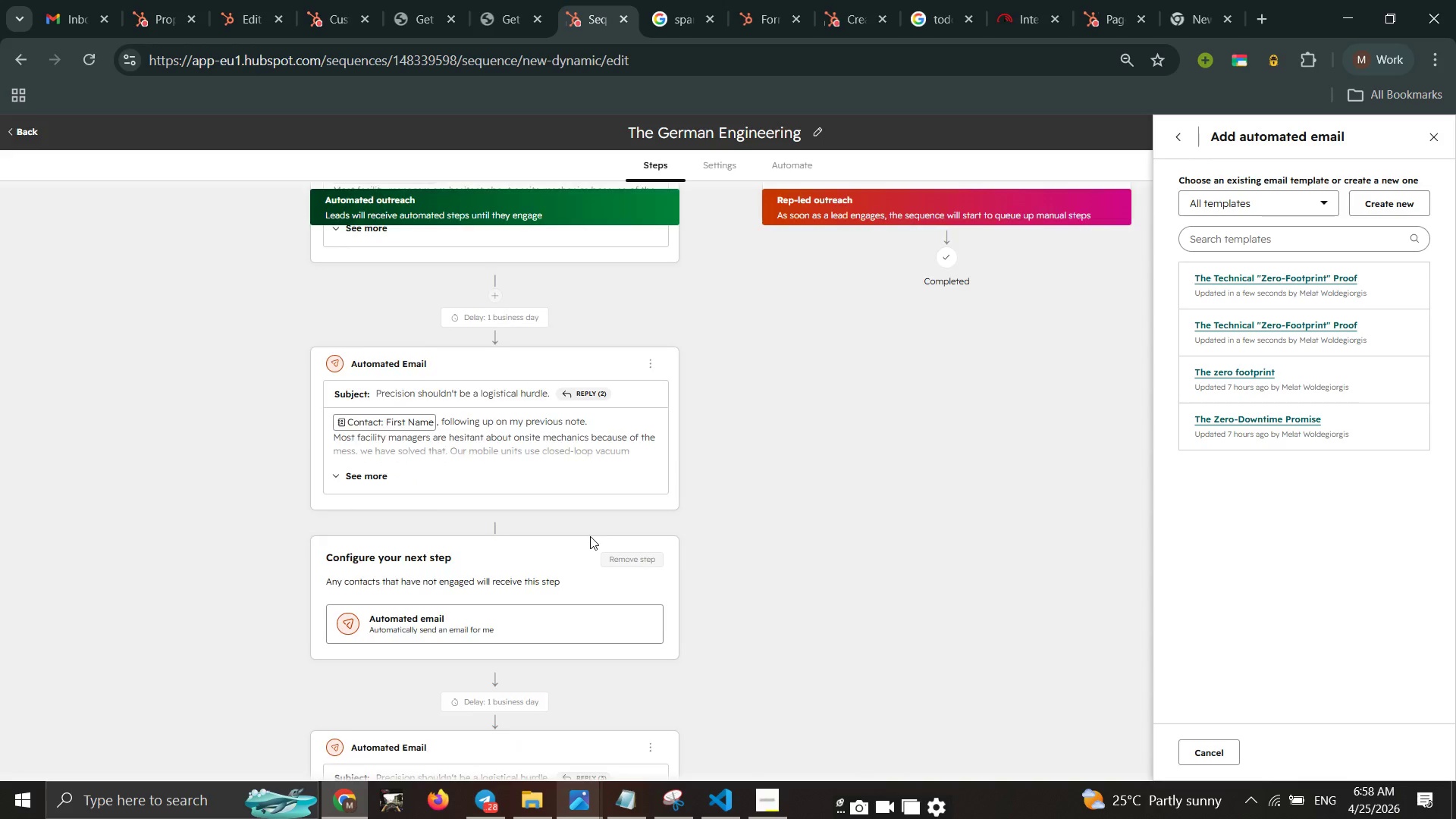 
scroll: coordinate [590, 536], scroll_direction: up, amount: 2.0
 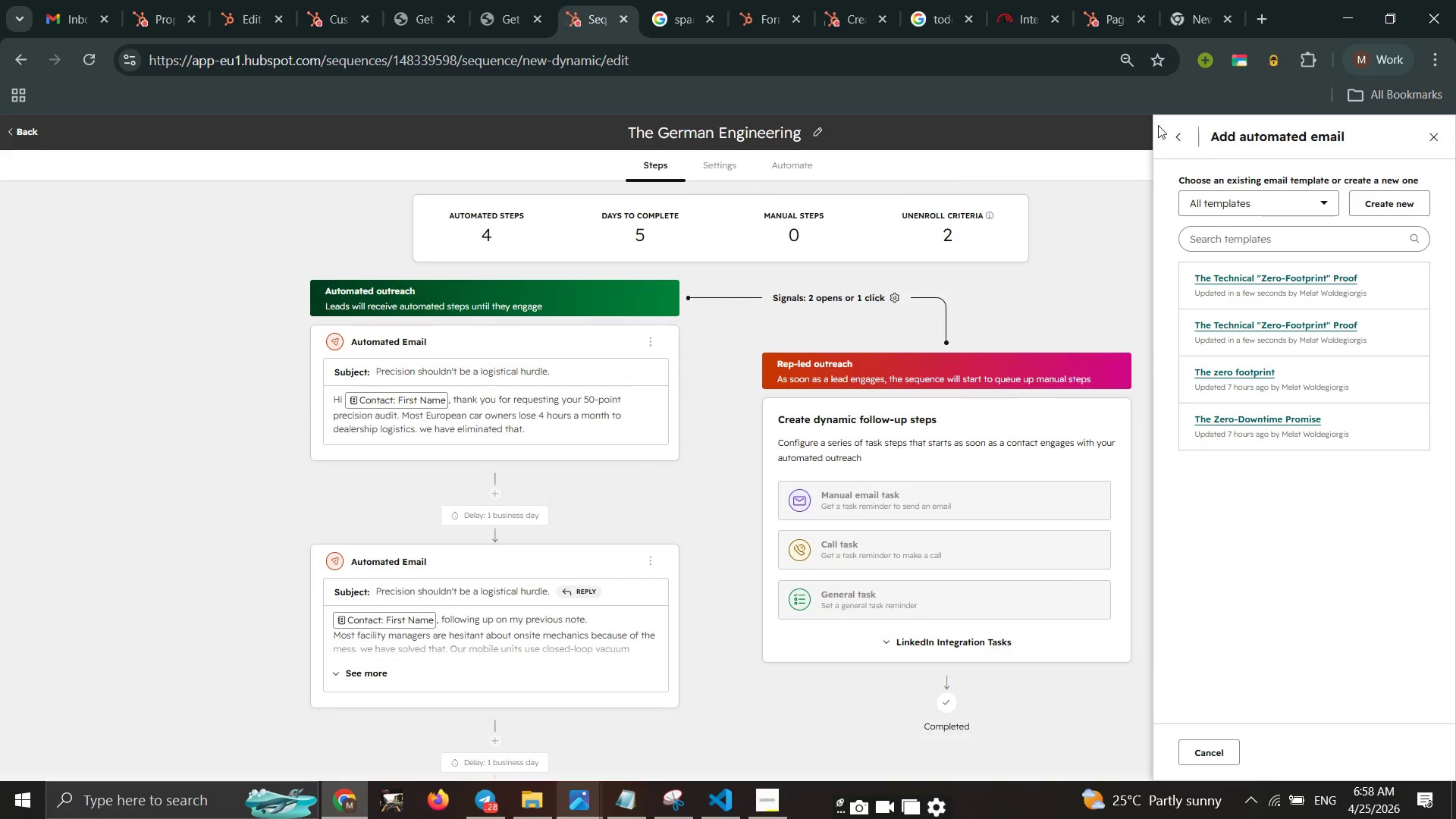 
left_click([1432, 137])
 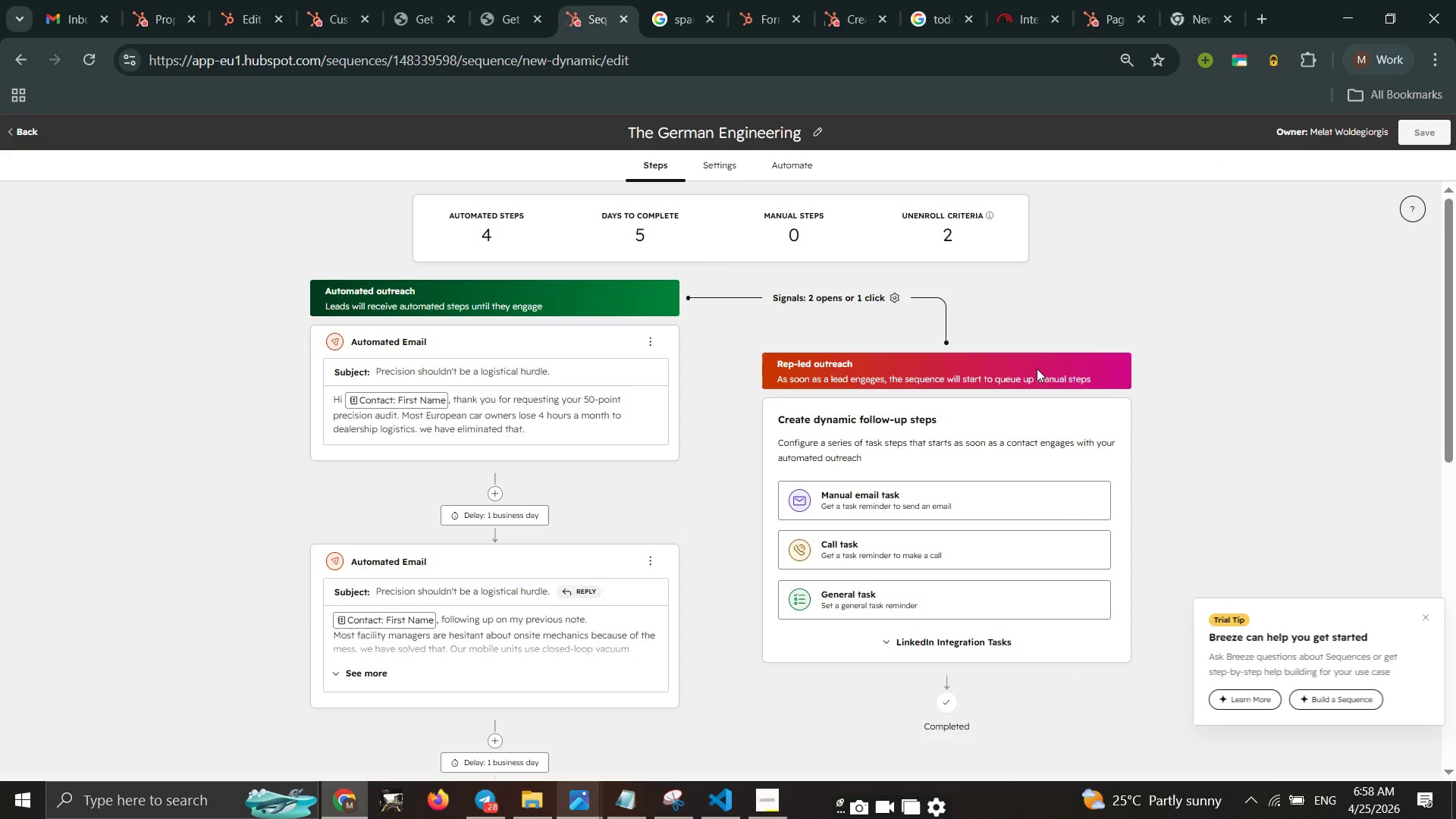 
wait(5.33)
 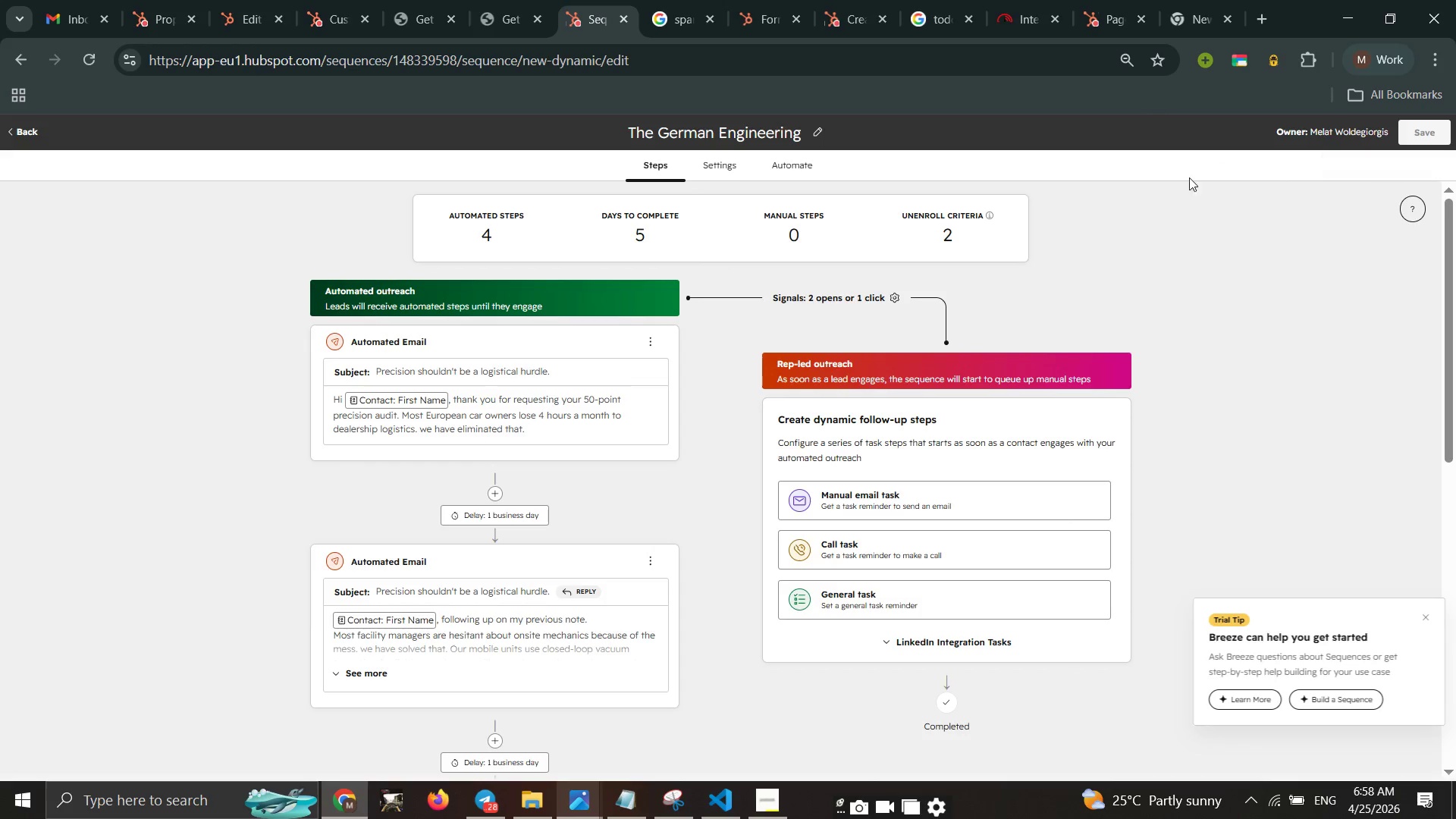 
scroll: coordinate [220, 276], scroll_direction: down, amount: 2.0
 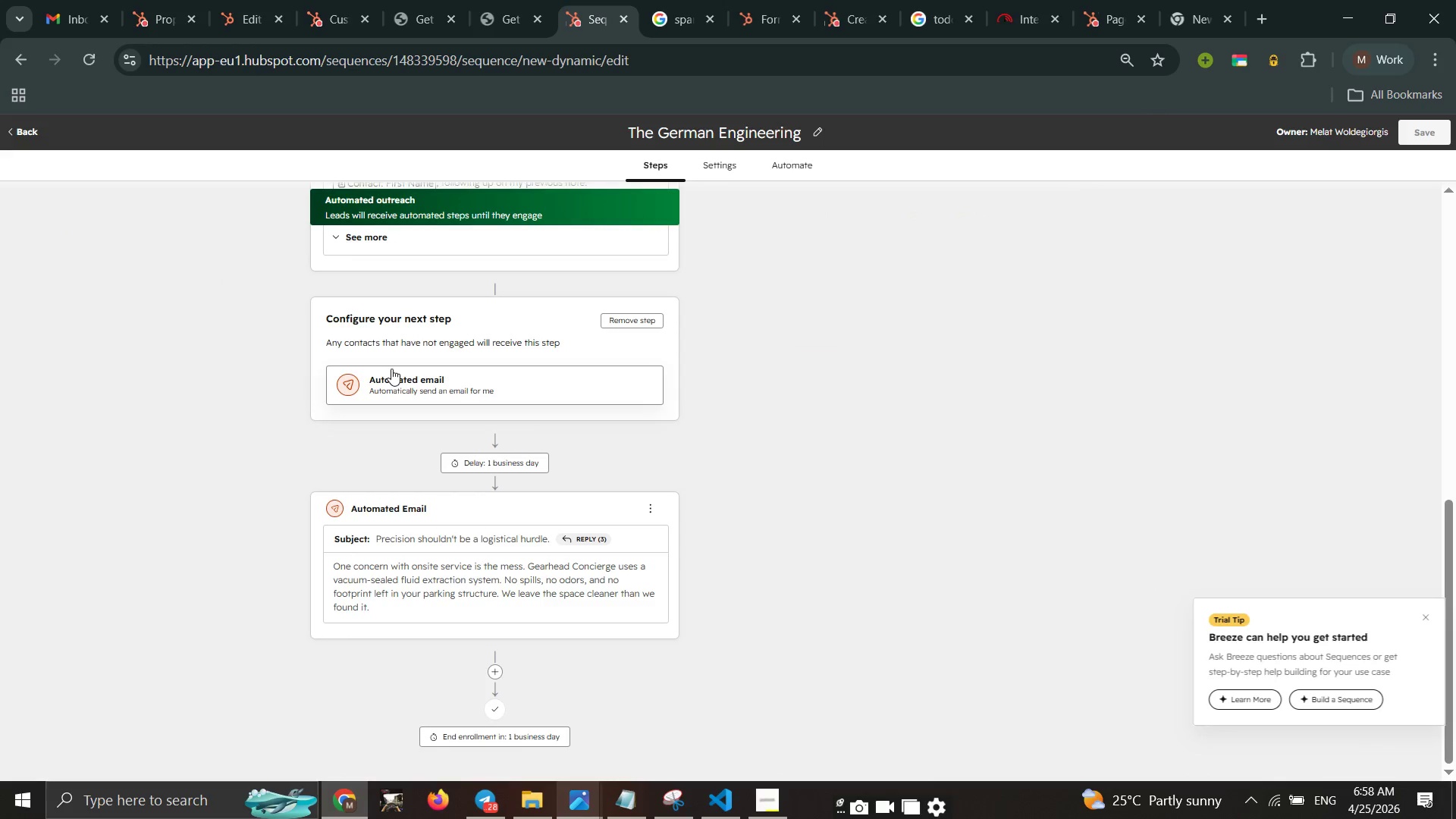 
left_click([391, 372])
 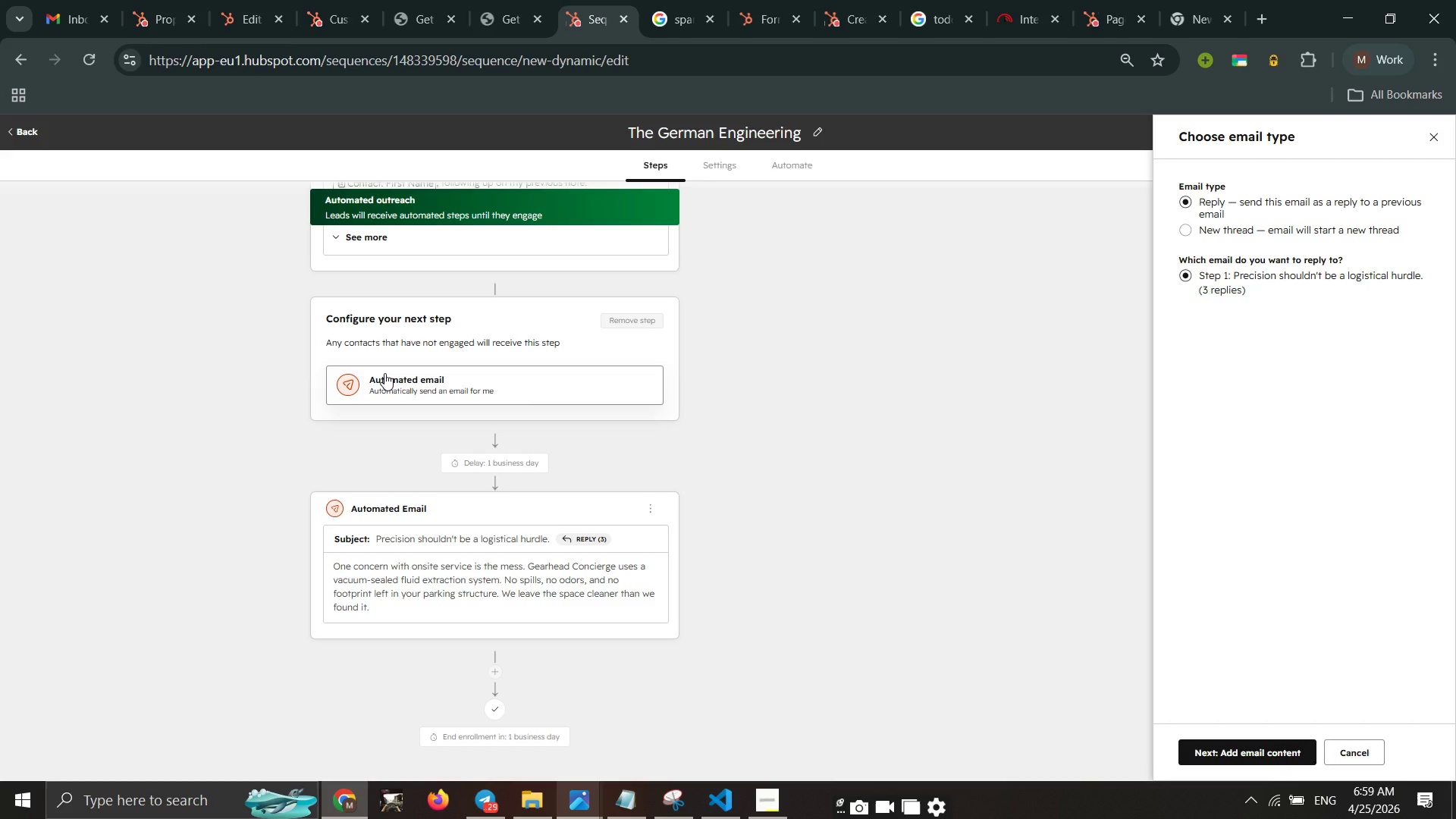 
wait(51.56)
 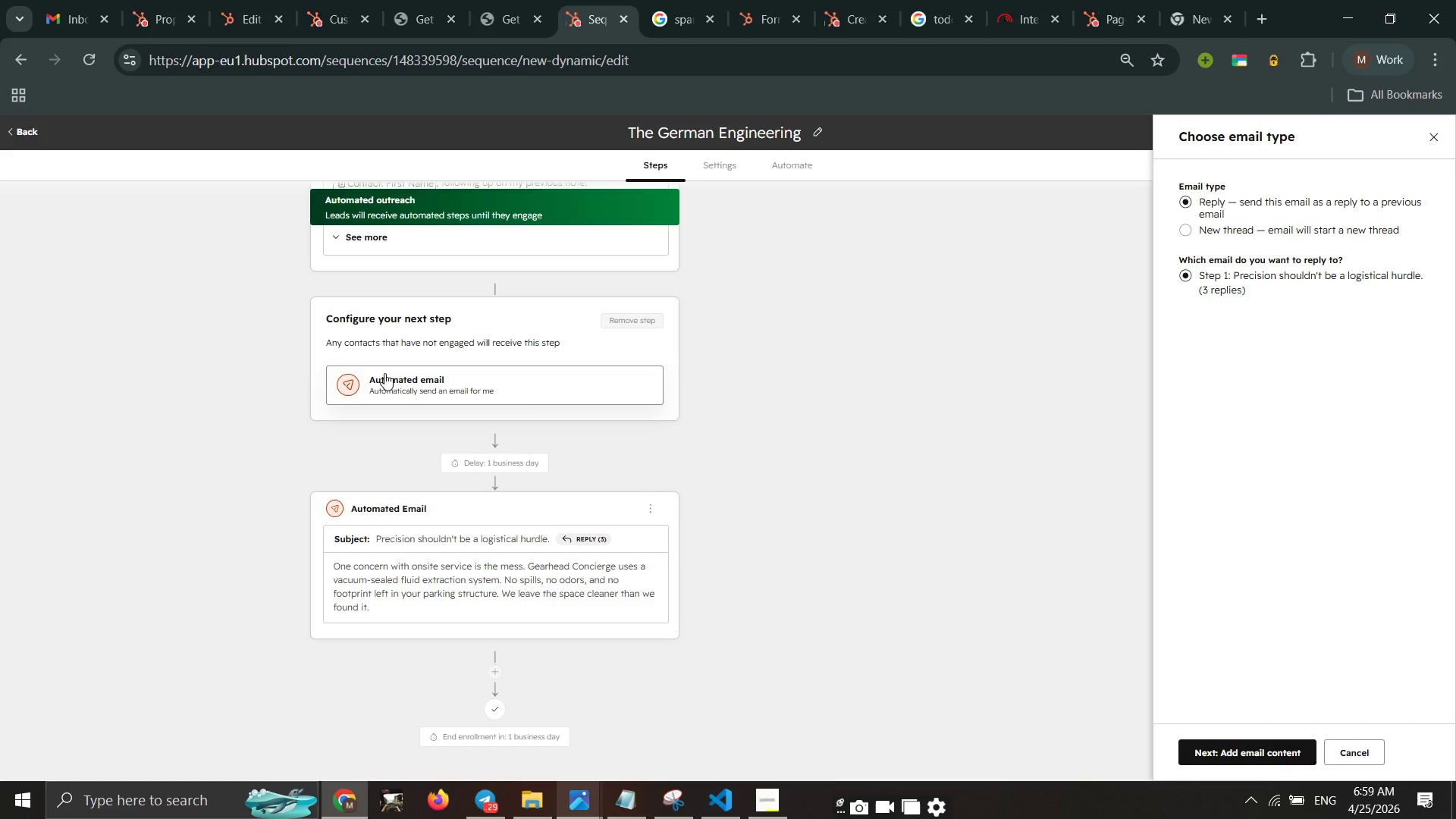 
left_click([384, 373])
 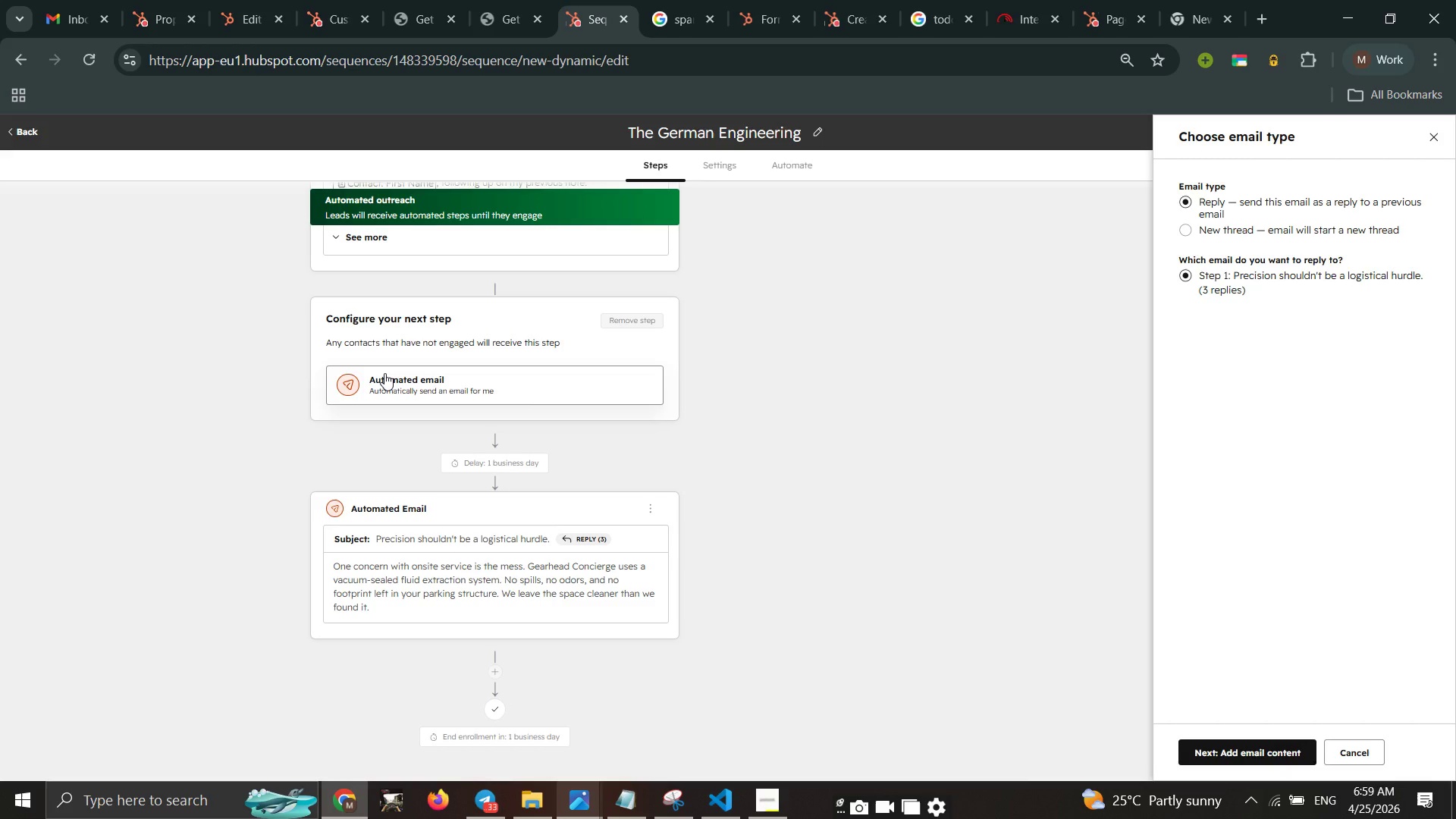 
wait(19.59)
 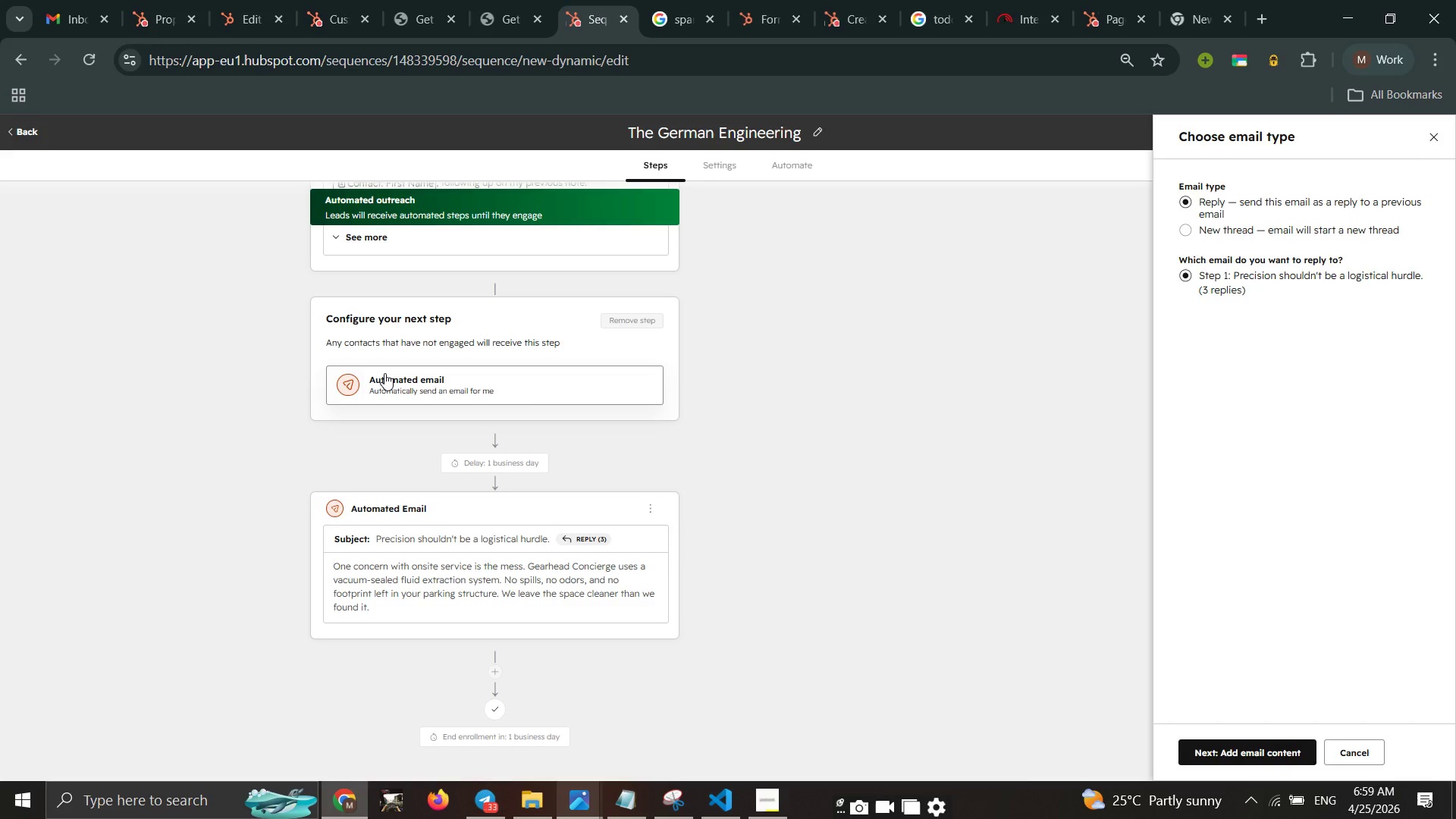 
left_click([1241, 745])
 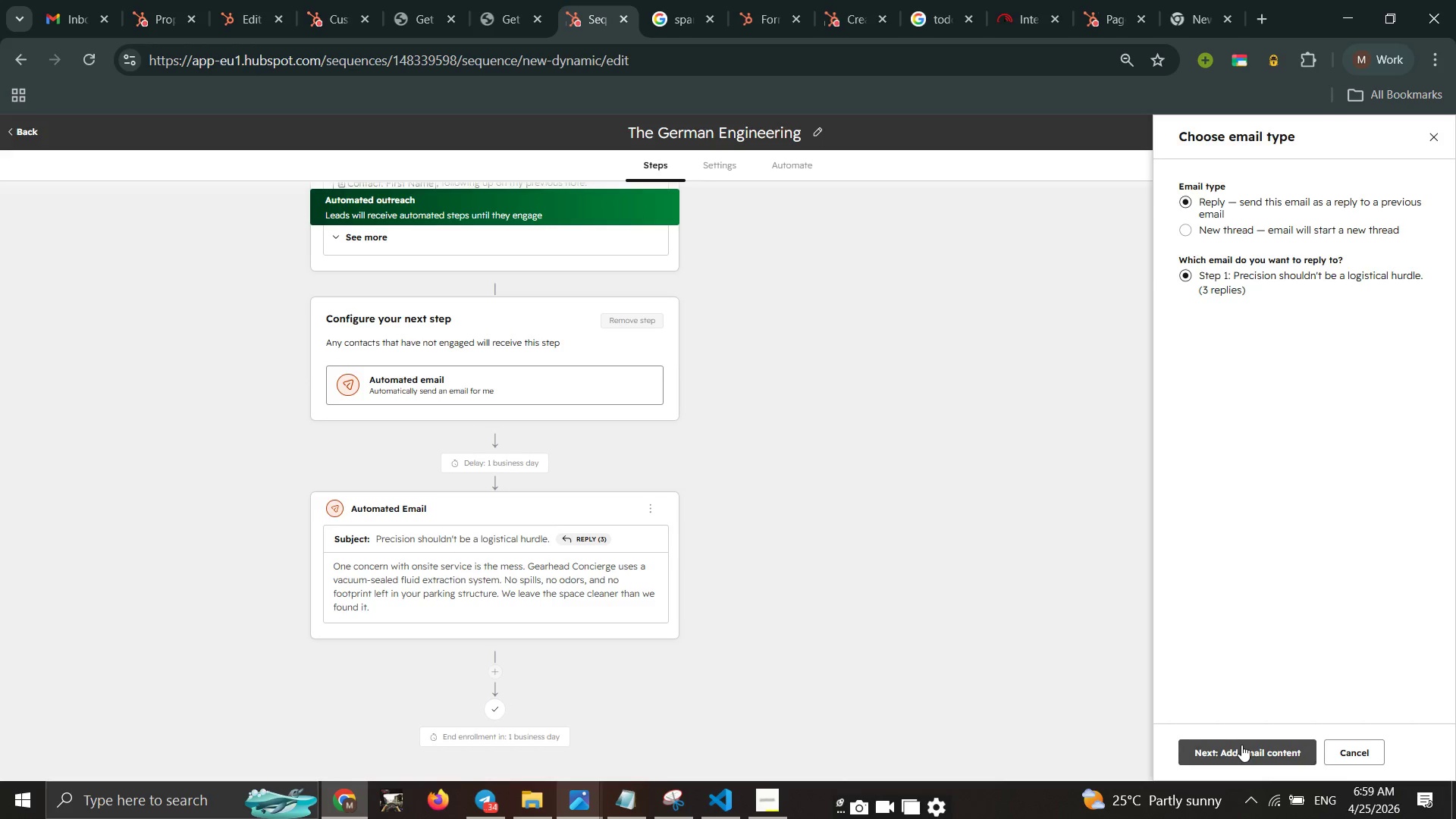 
left_click([1241, 745])
 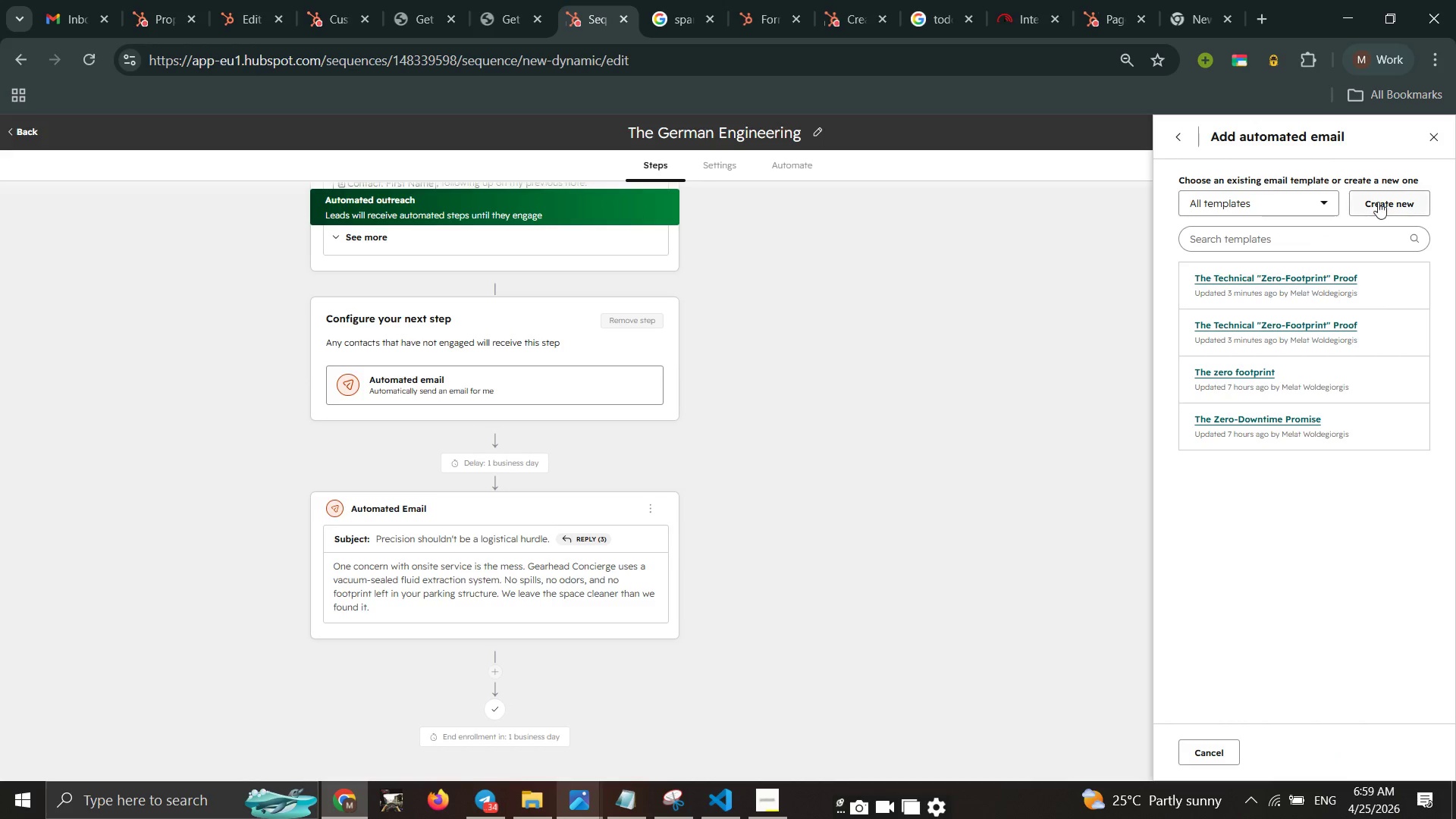 
left_click([1379, 201])
 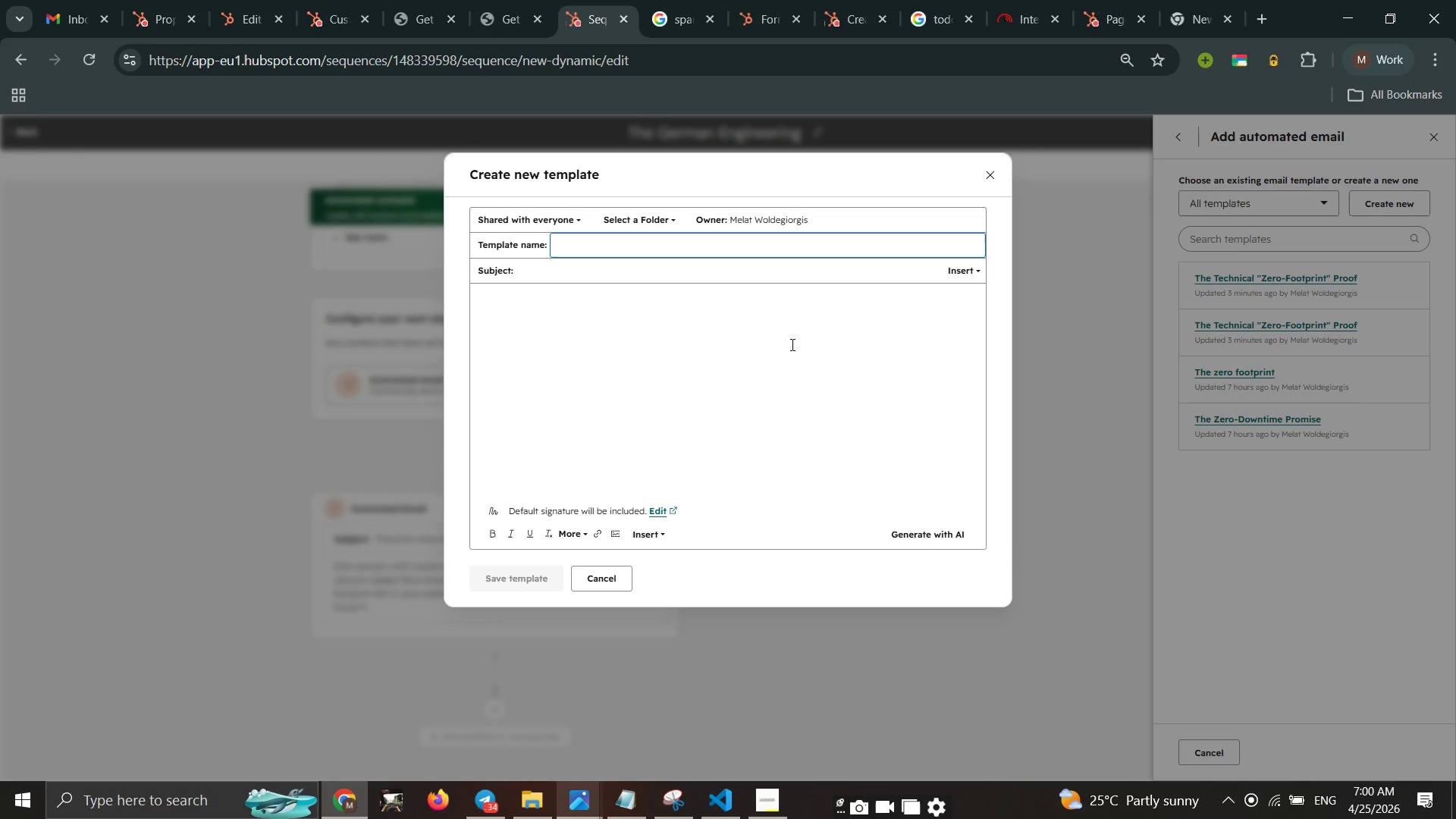 
wait(51.41)
 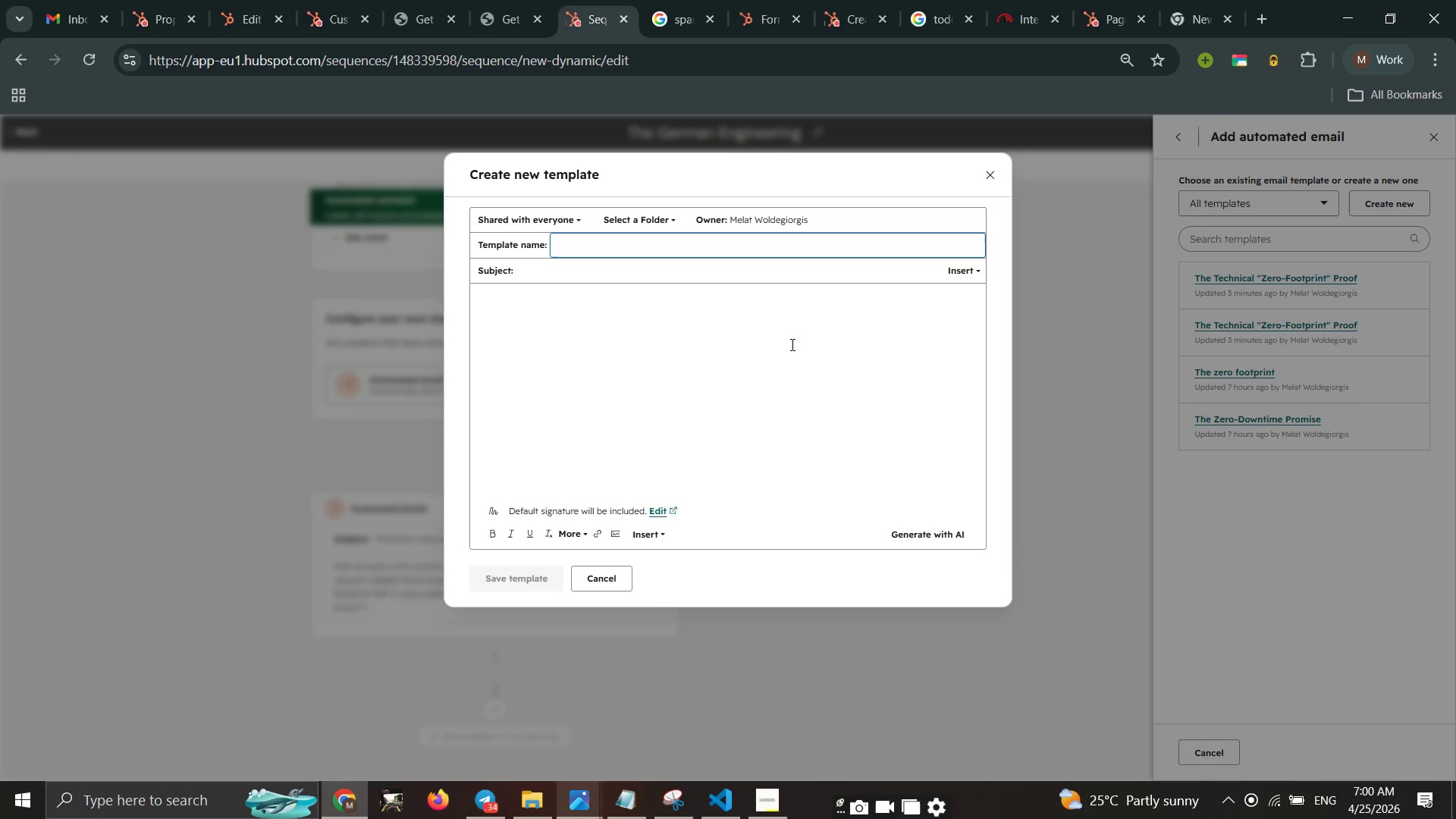 
type(The soicila)
key(Backspace)
key(Backspace)
key(Backspace)
key(Backspace)
type(cial )
key(Backspace)
key(Backspace)
key(Backspace)
key(Backspace)
key(Backspace)
key(Backspace)
key(Backspace)
type("Social Proof)
 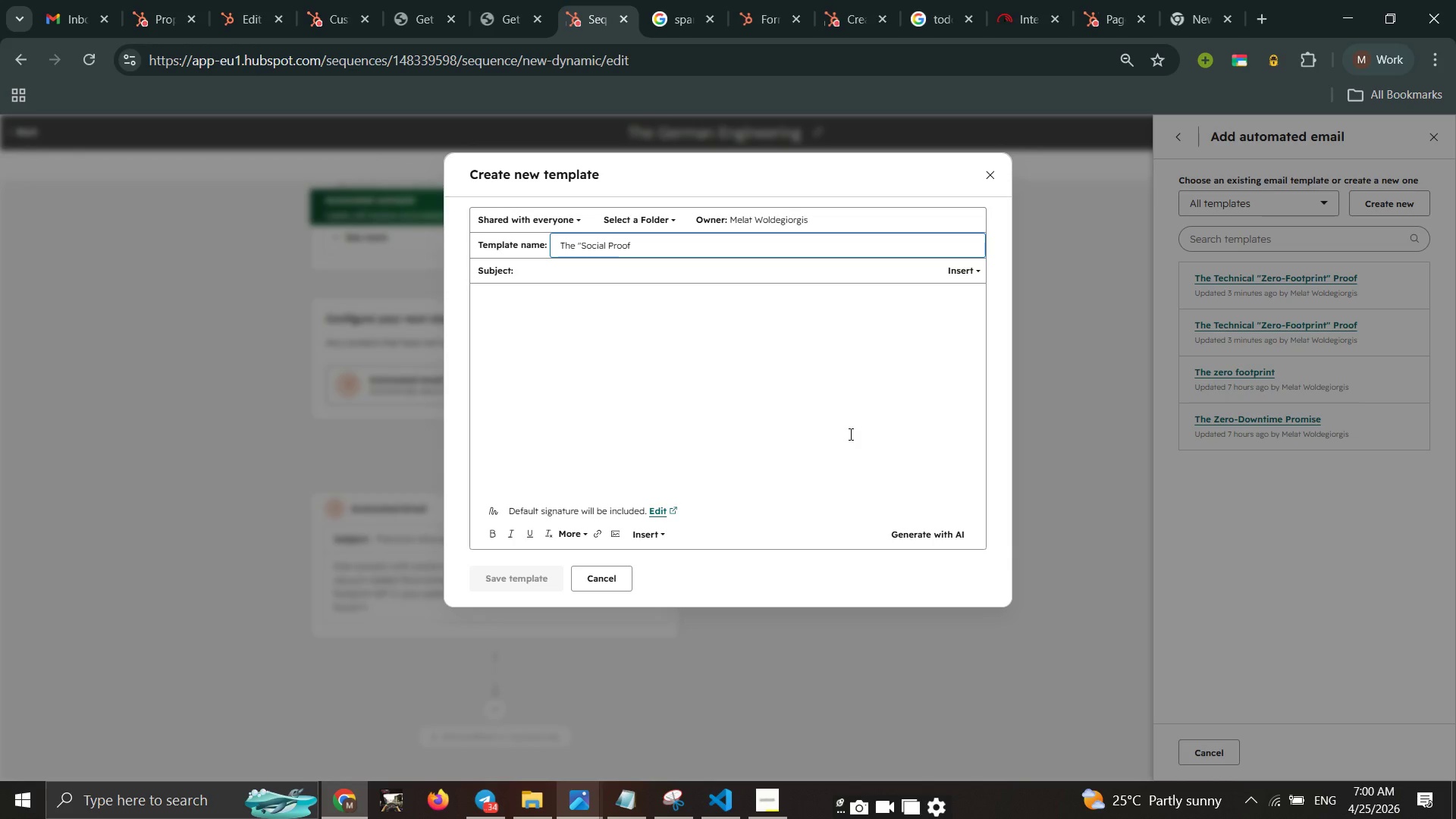 
key(Shift+Quote)
 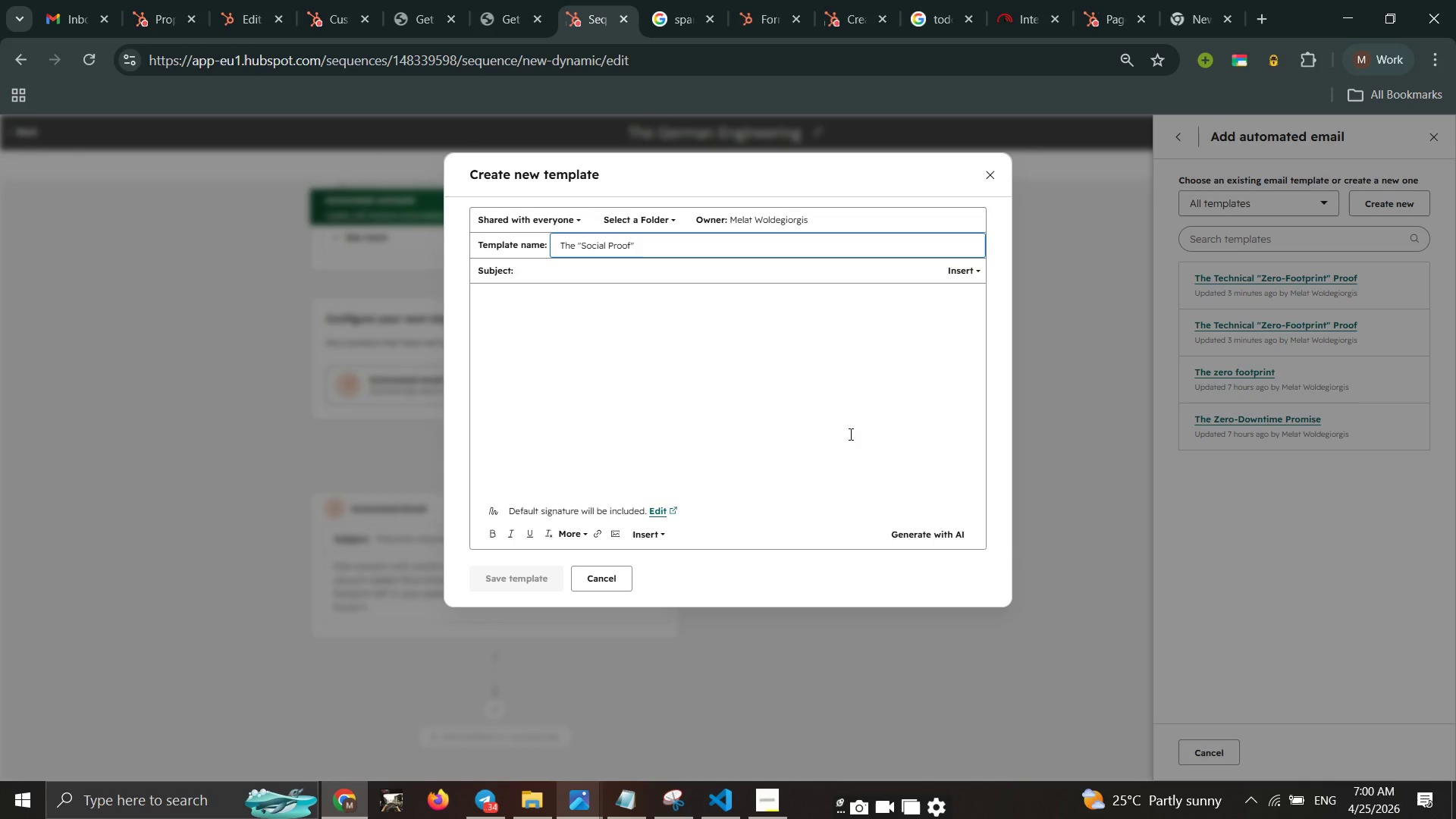 
key(Space)
 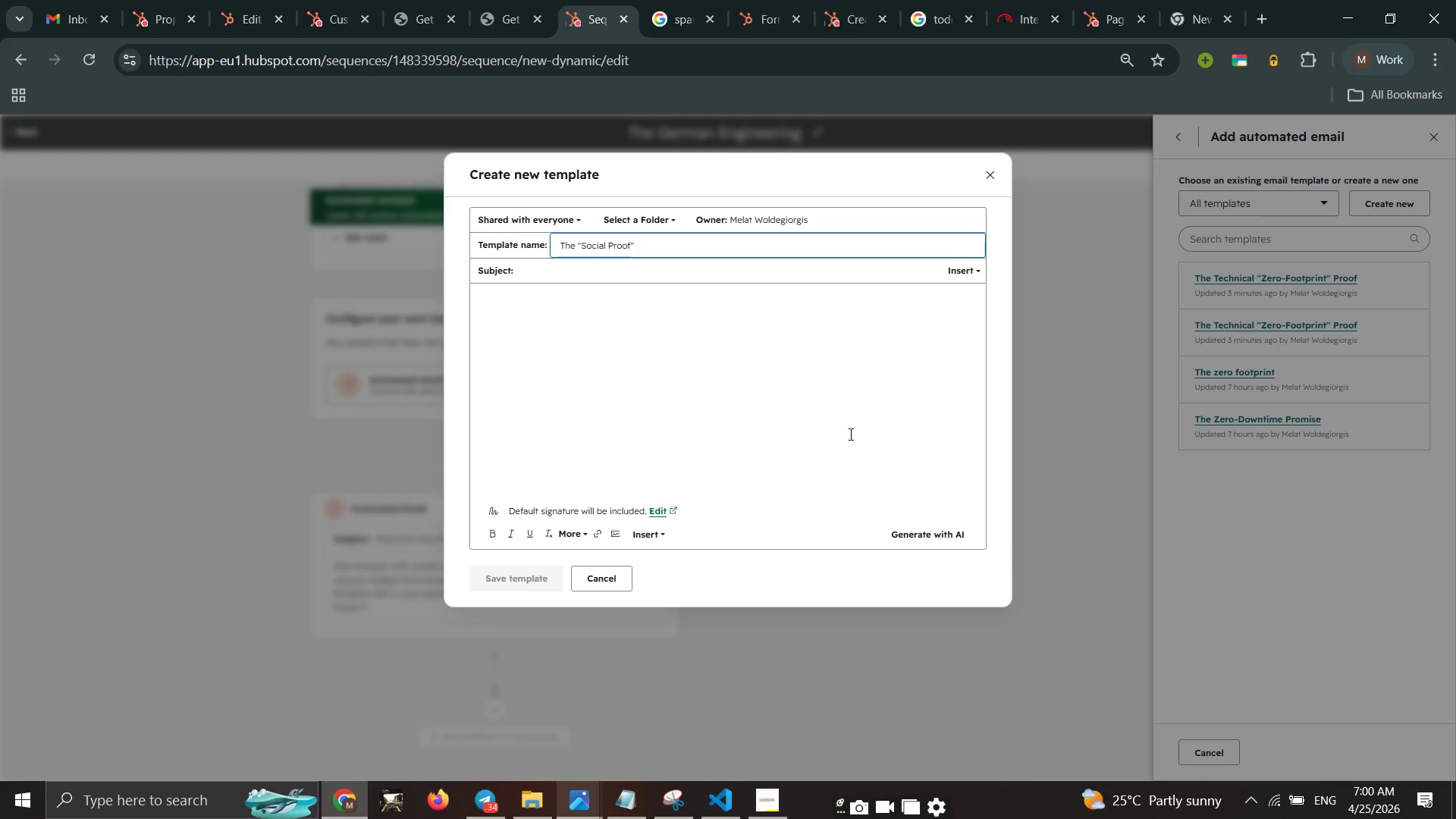 
type(^)
key(Backspace)
type(& Comparison )
 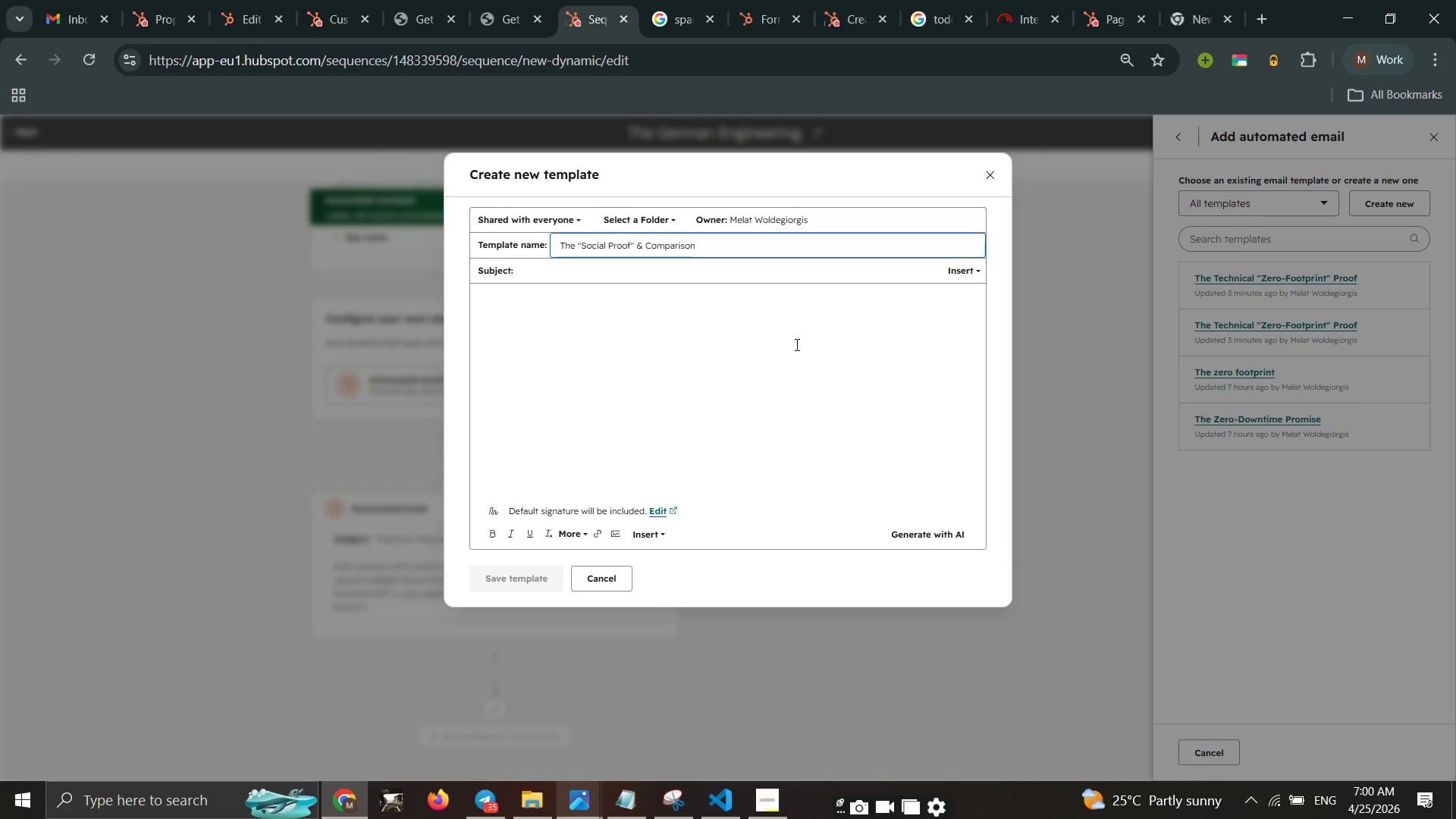 
wait(5.66)
 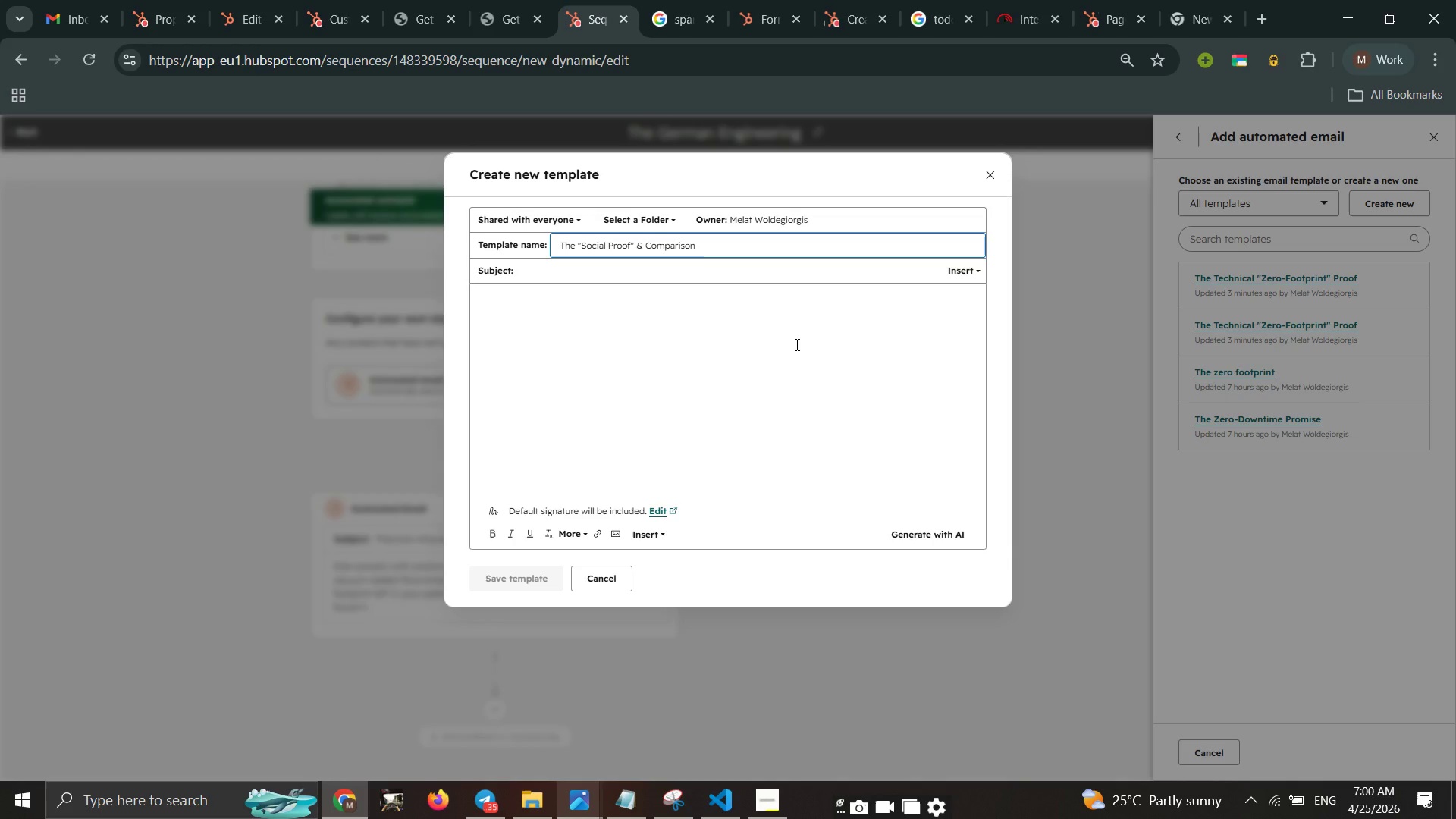 
left_click([624, 264])
 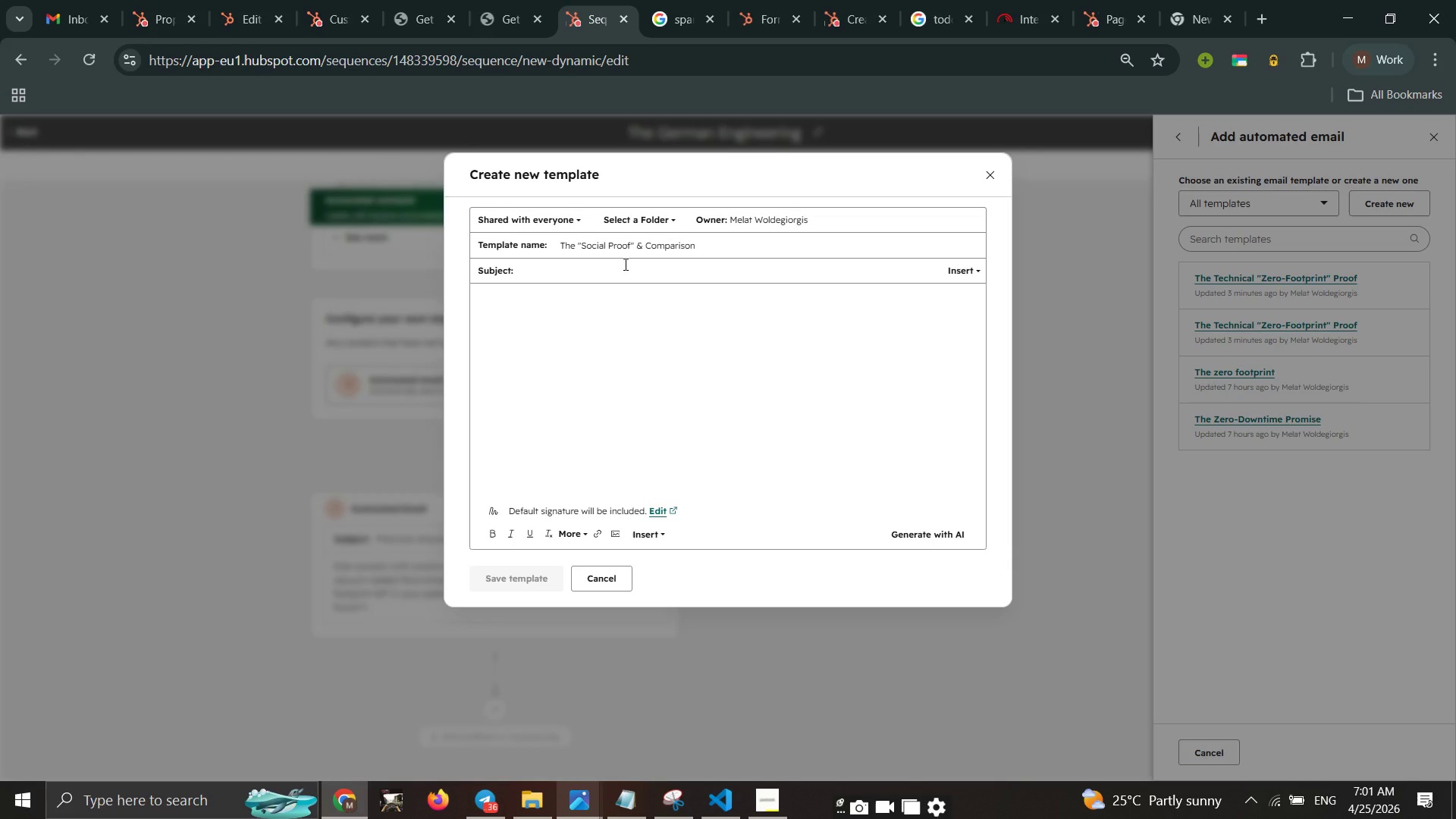 
type(Dealership quality without the dealership )
 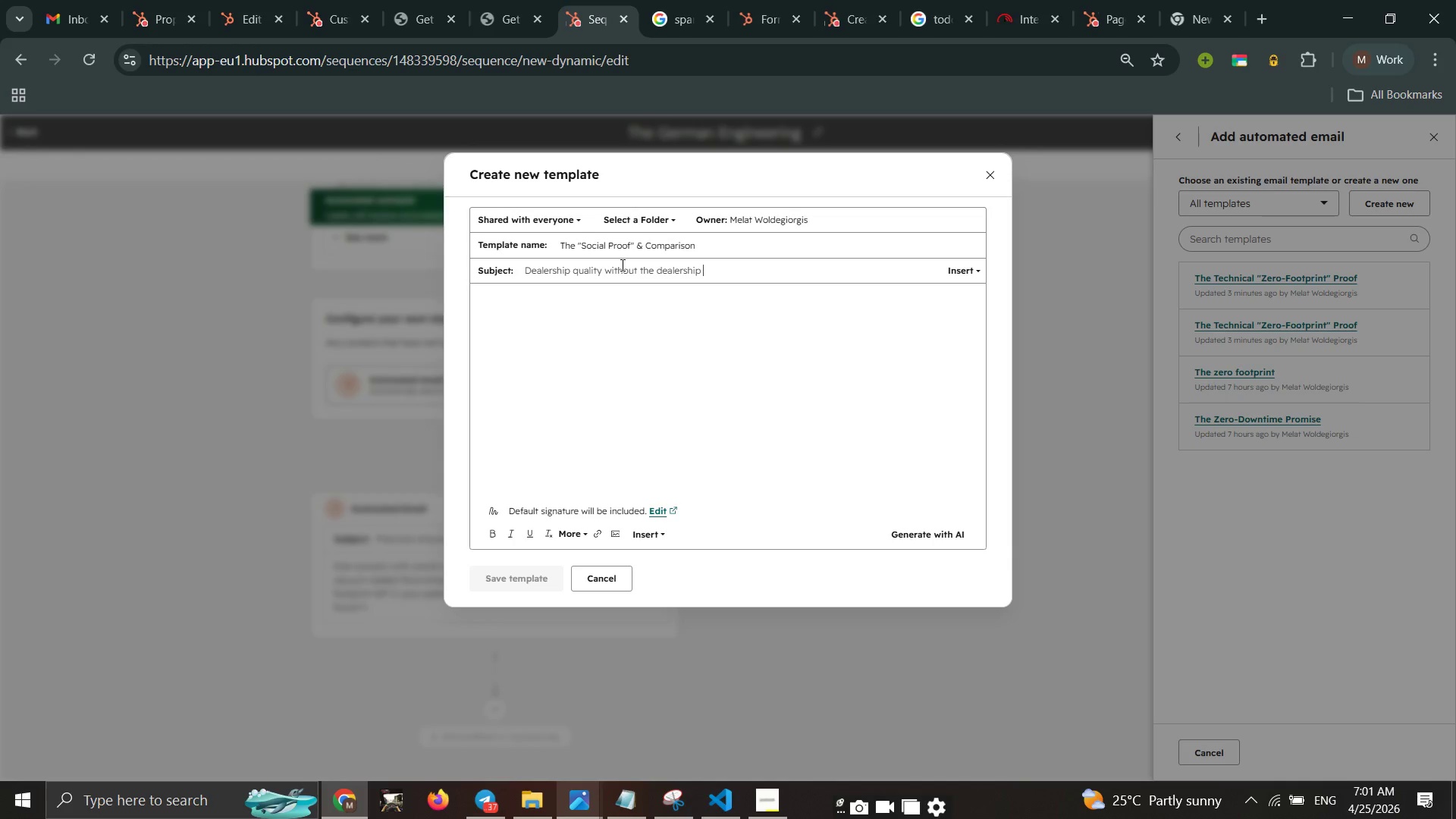 
wait(13.45)
 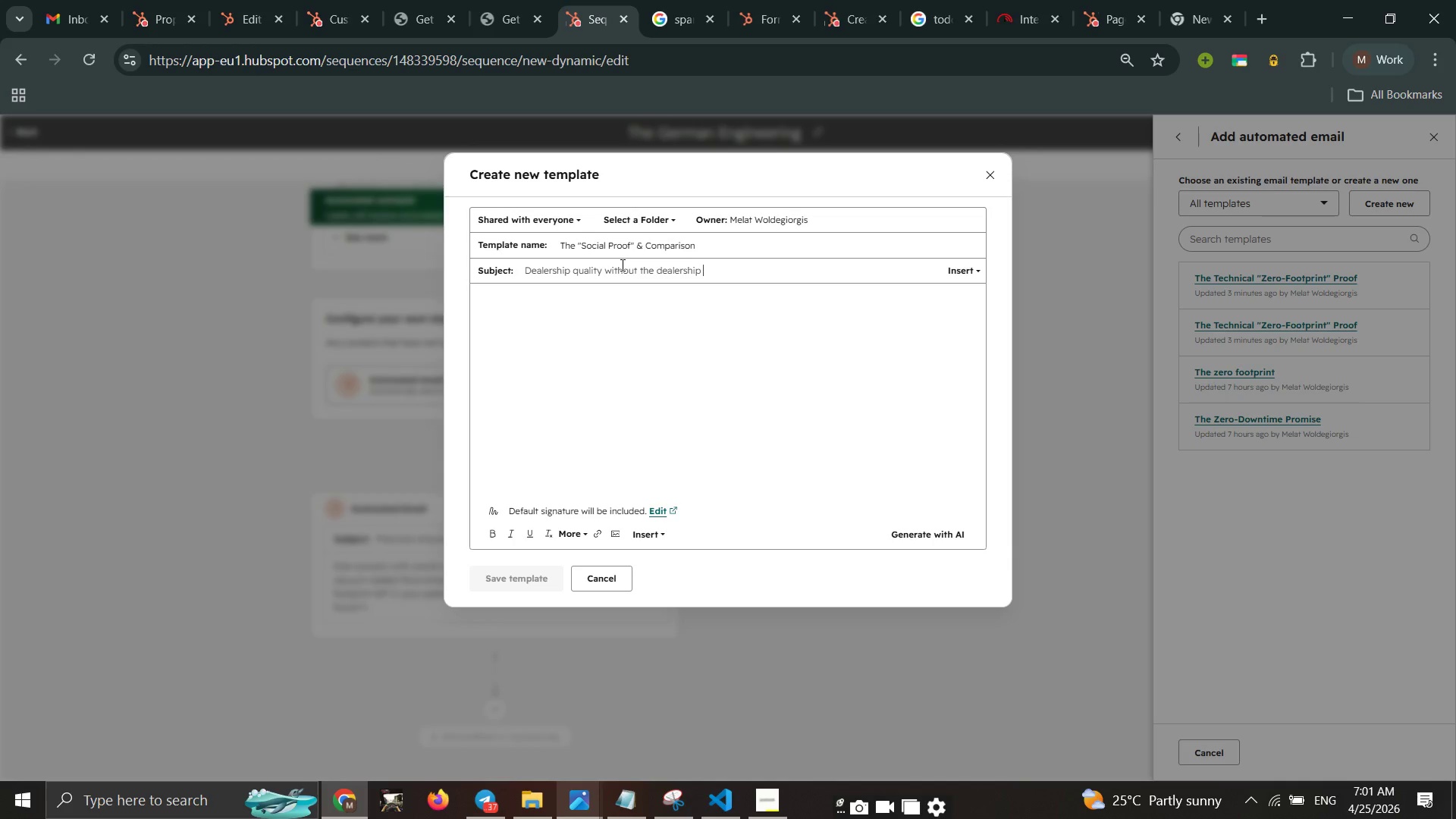 
type(commu)
 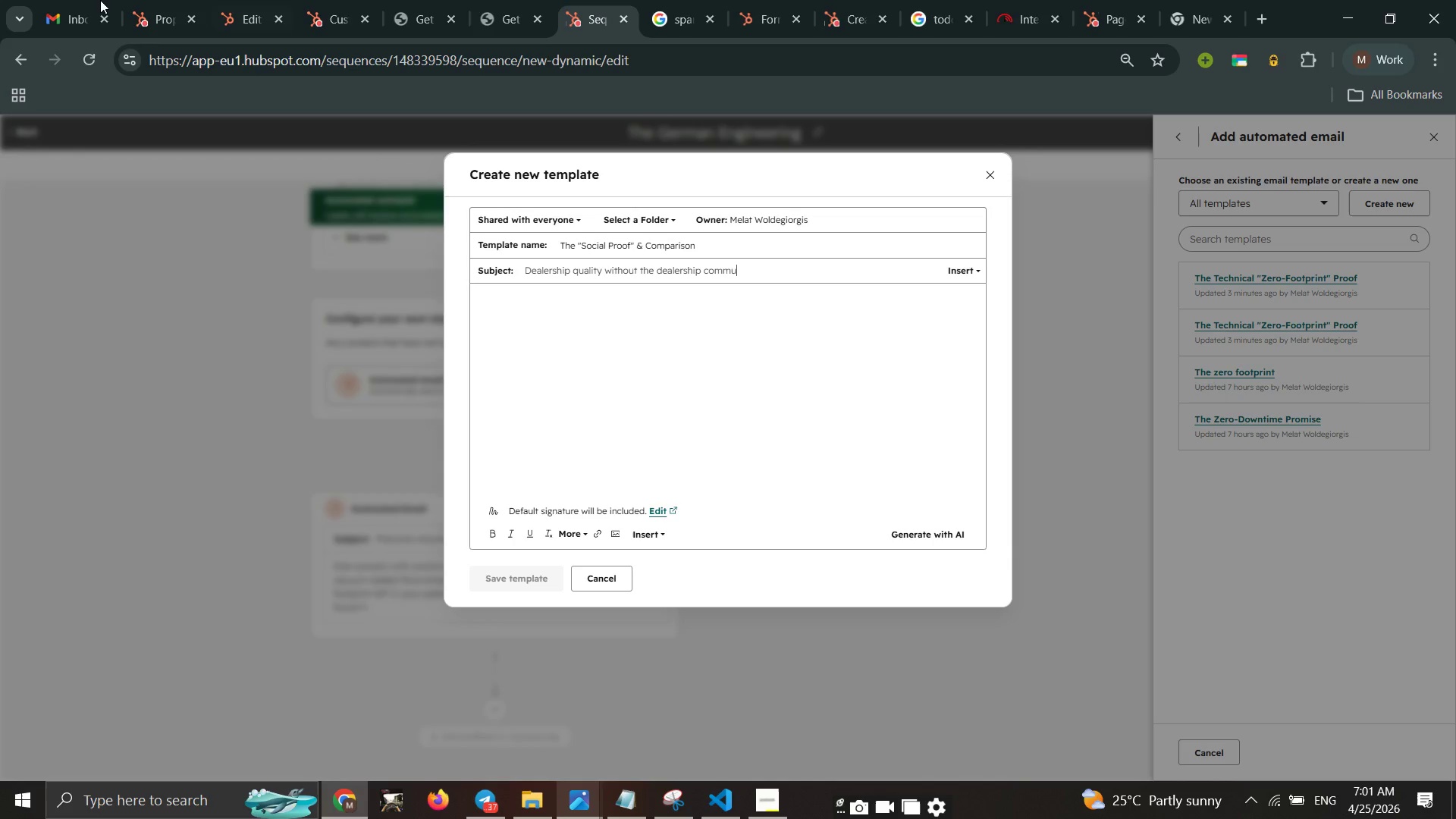 
type(te)
 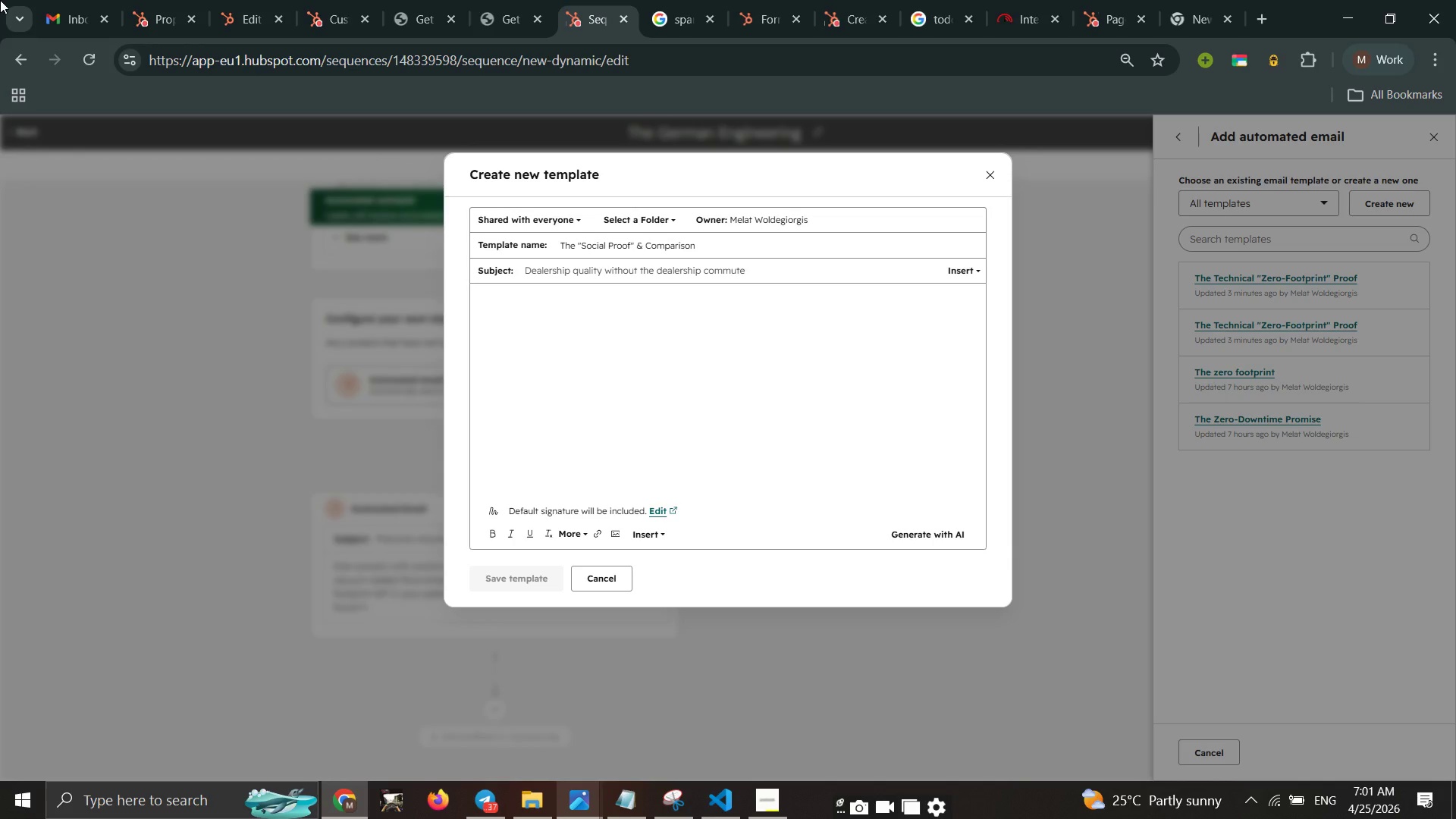 
wait(6.64)
 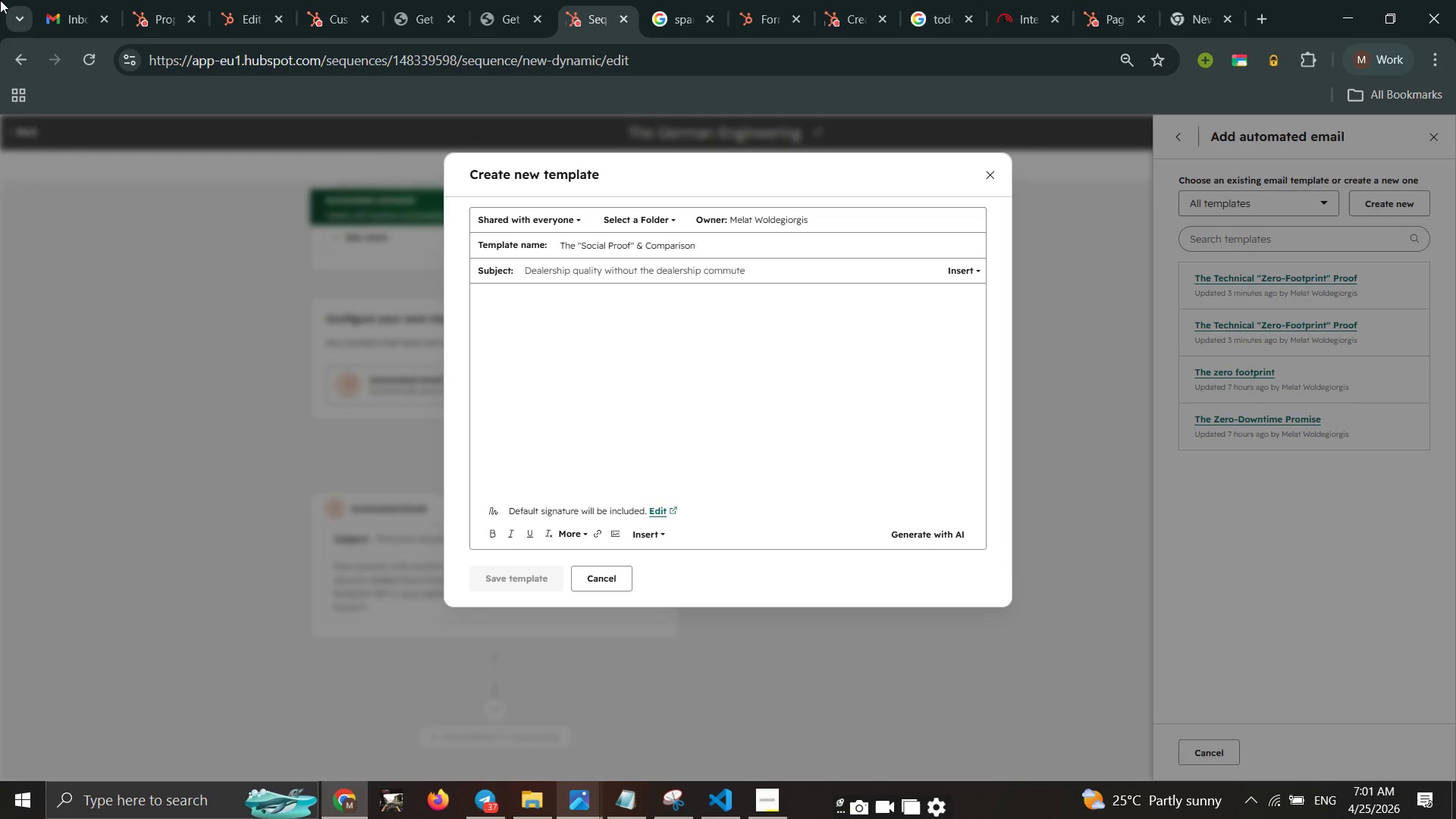 
double_click([885, 456])
 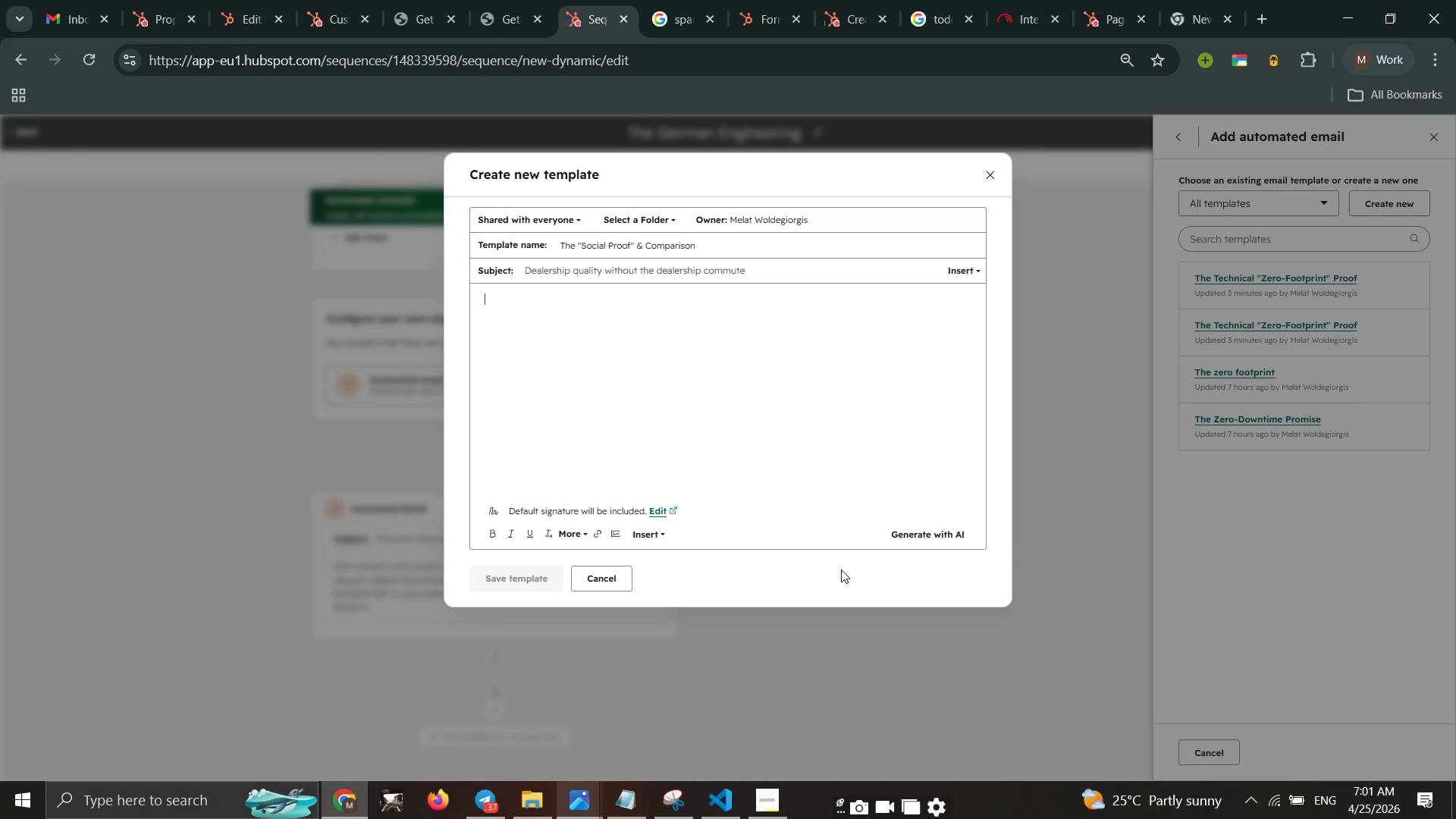 
left_click([654, 541])
 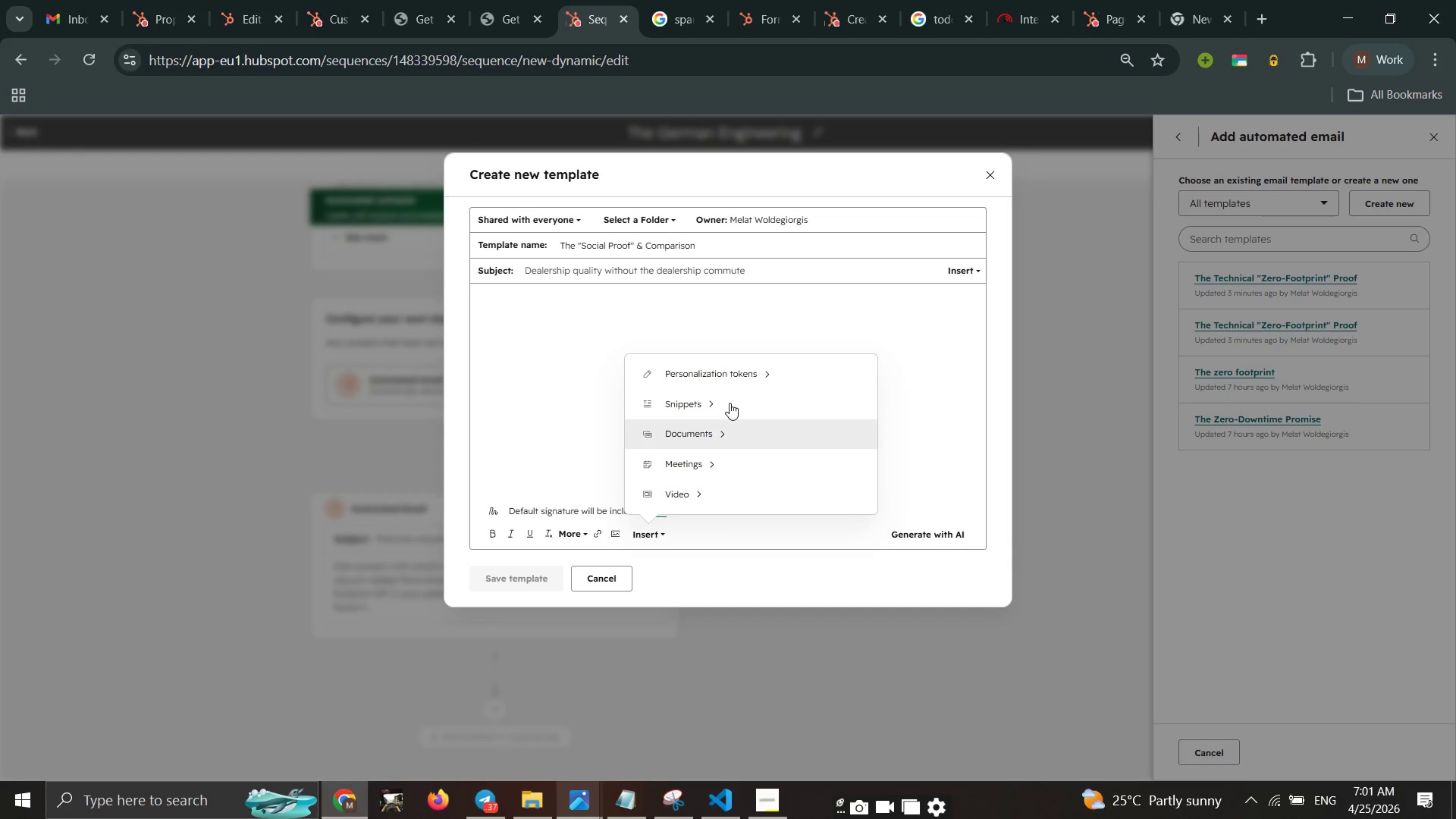 
left_click([758, 365])
 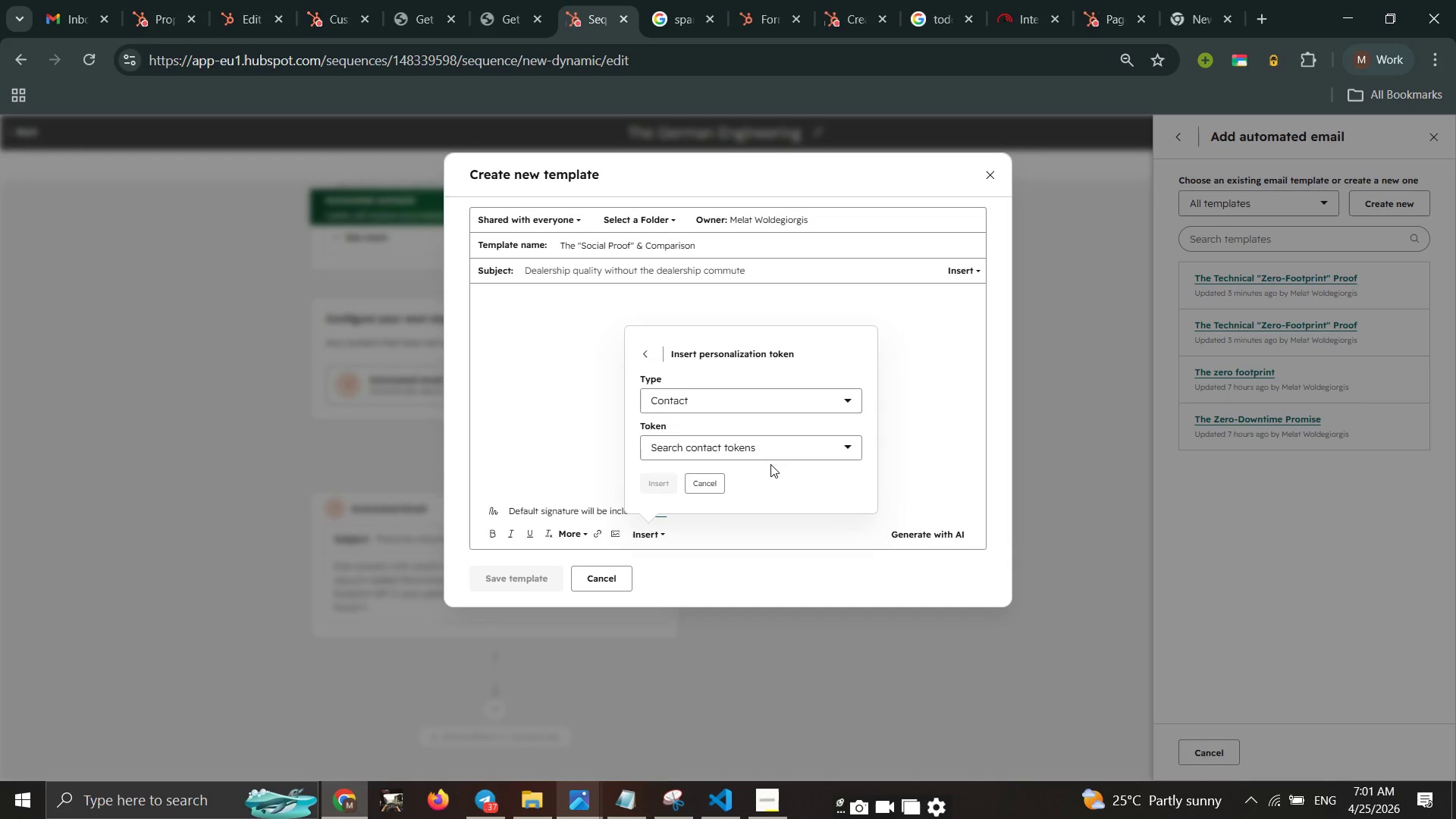 
left_click([770, 448])
 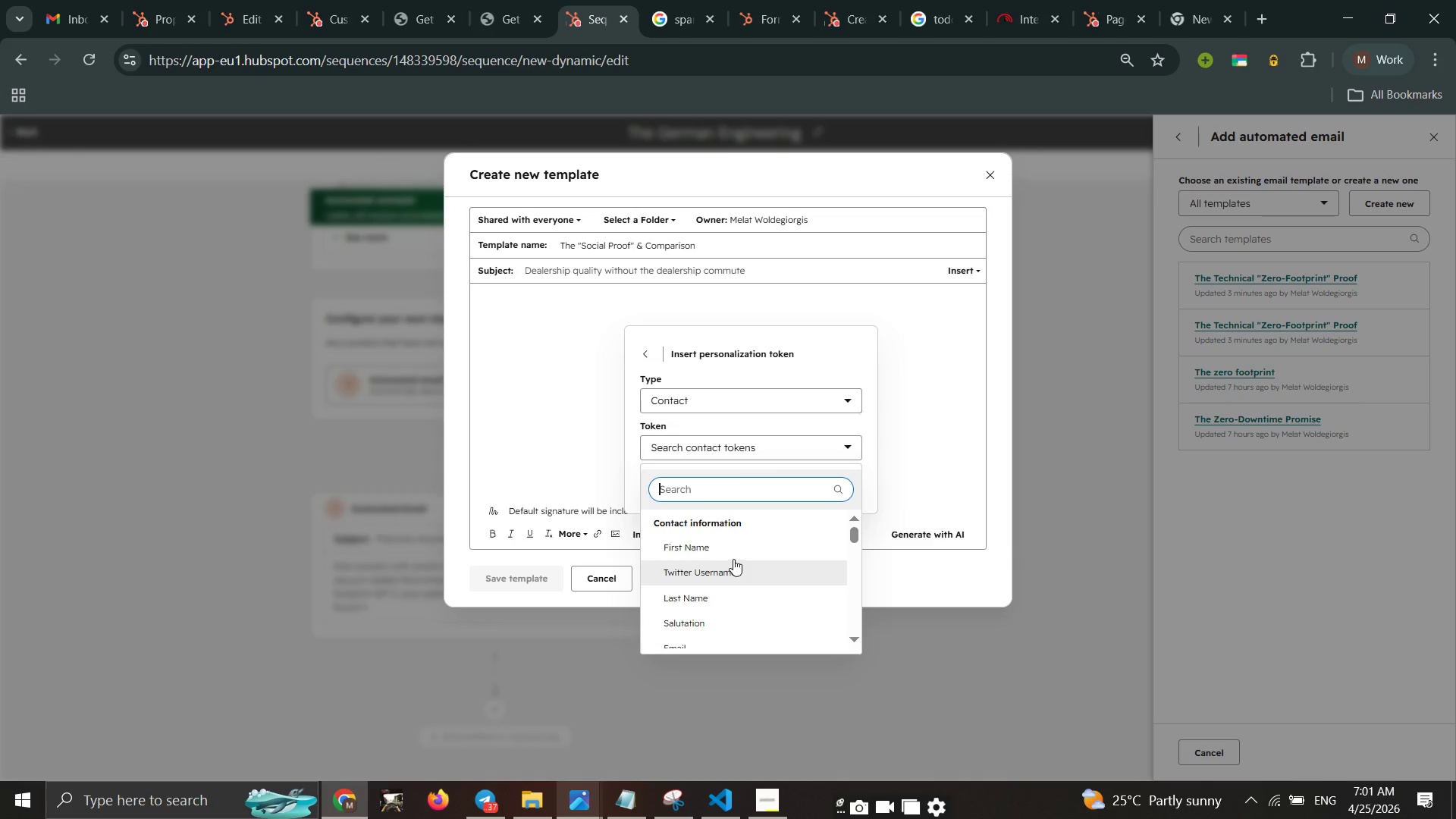 
double_click([734, 545])
 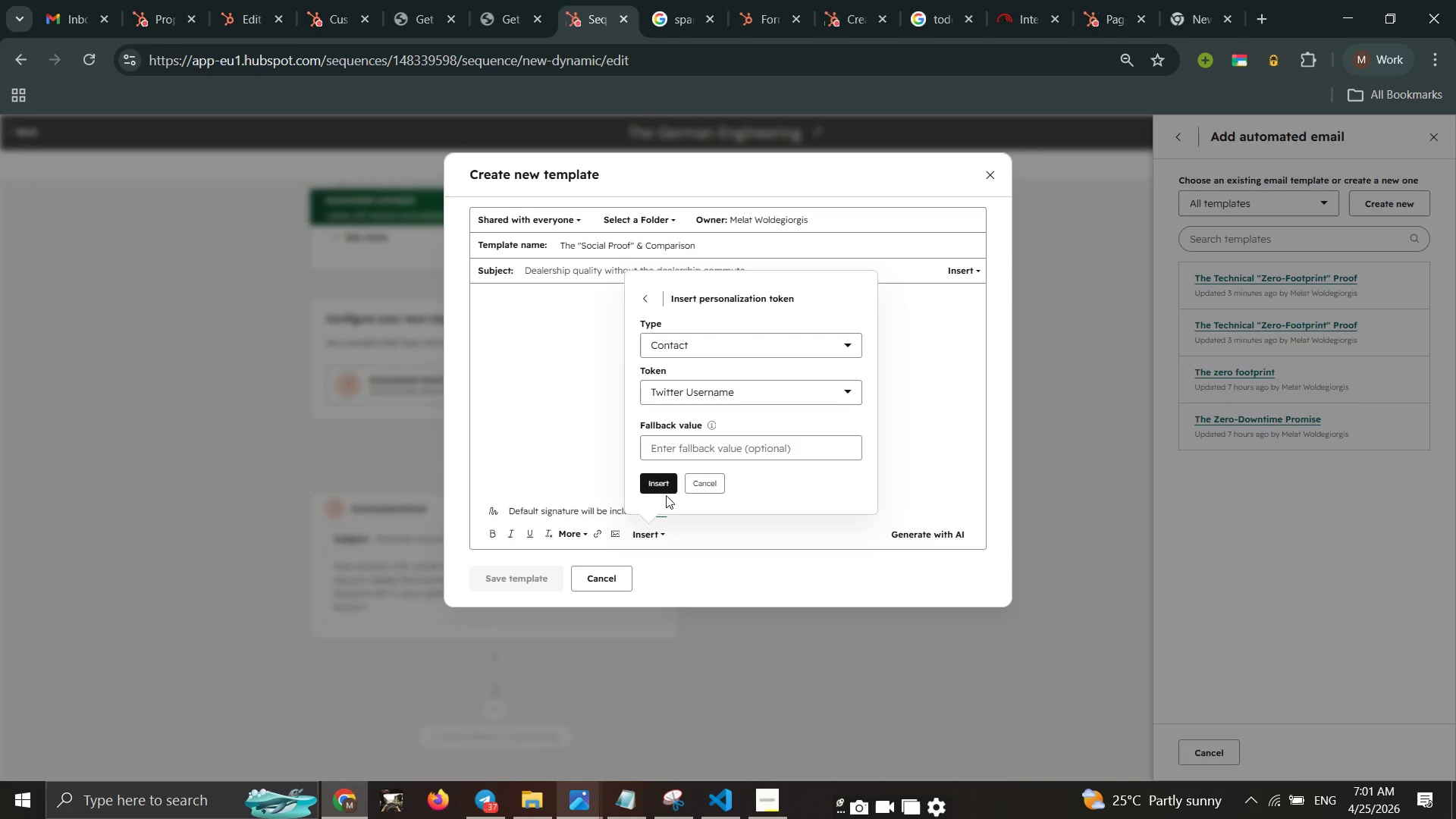 
left_click([655, 485])
 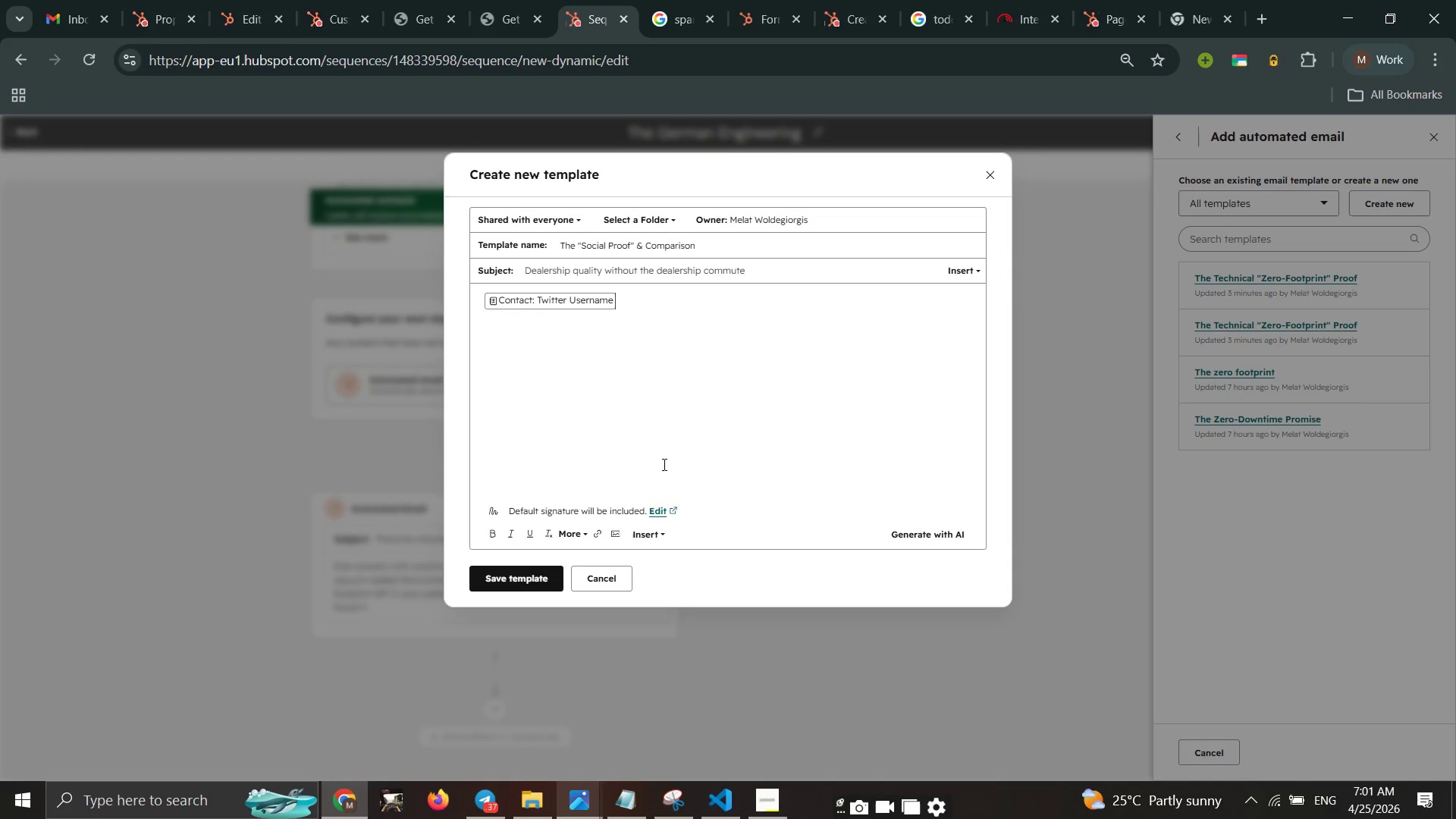 
key(Comma)
 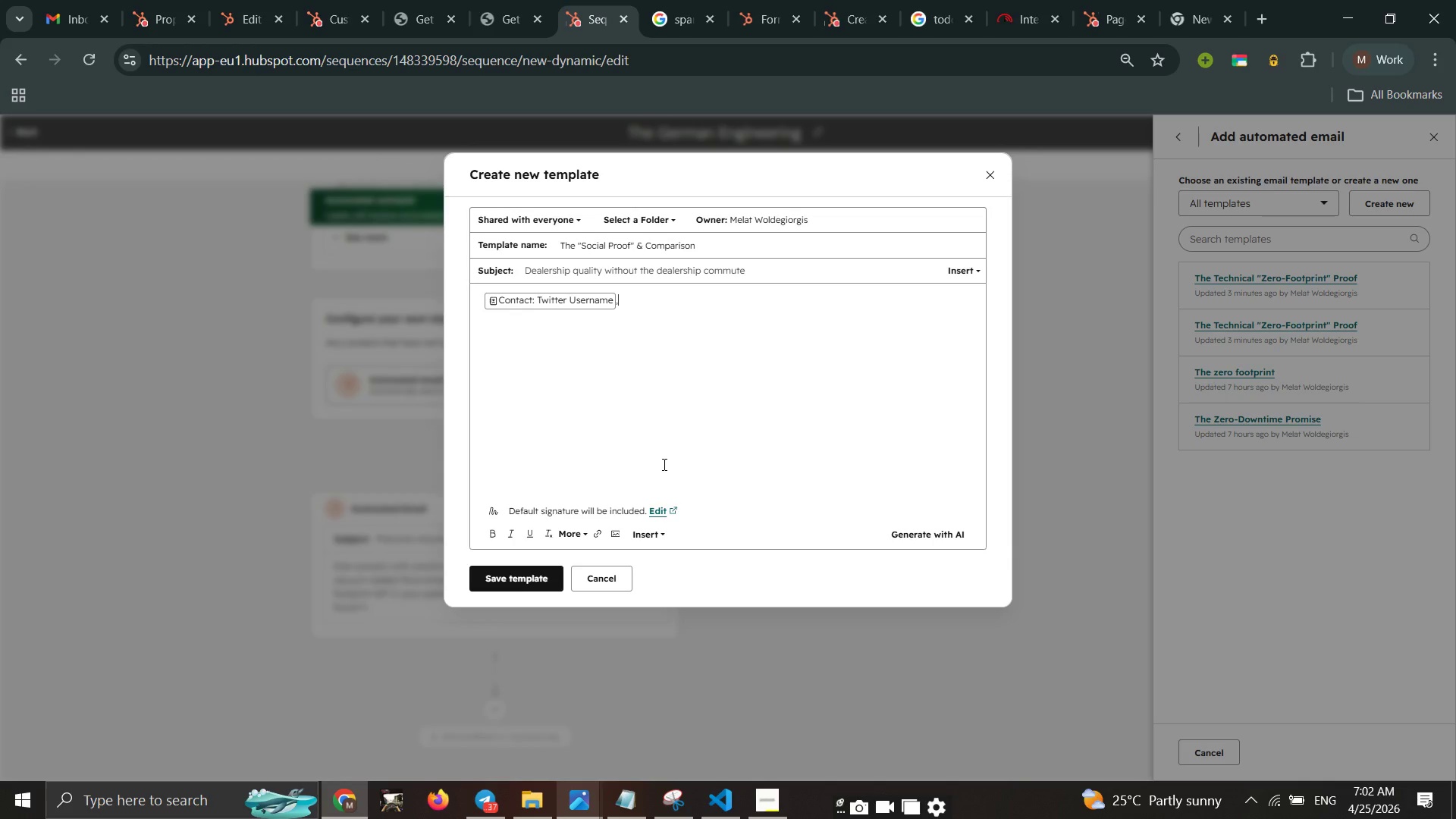 
wait(47.59)
 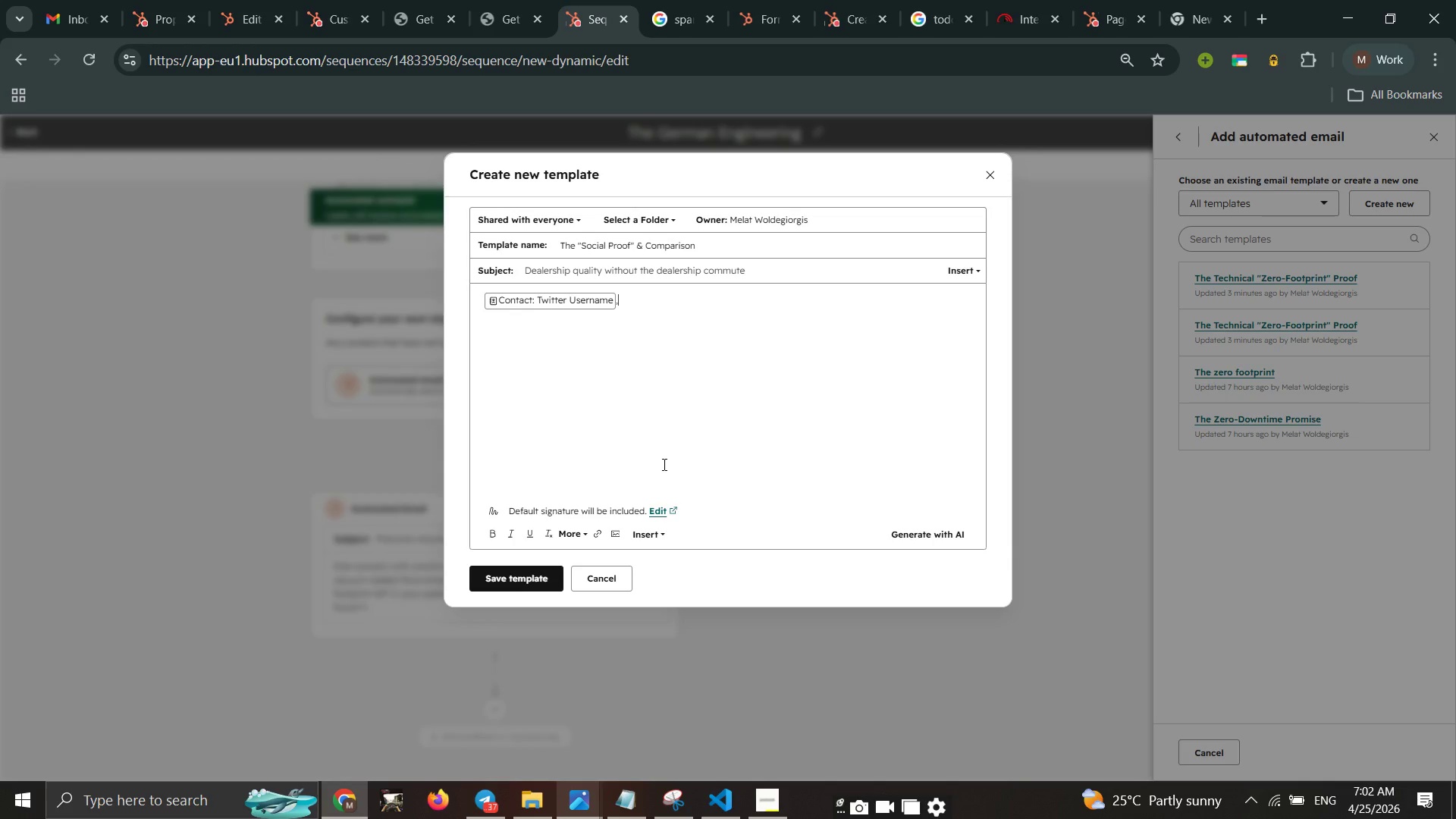 
type( when)
key(Backspace)
key(Backspace)
key(Backspace)
key(Backspace)
type(When your team drives)
 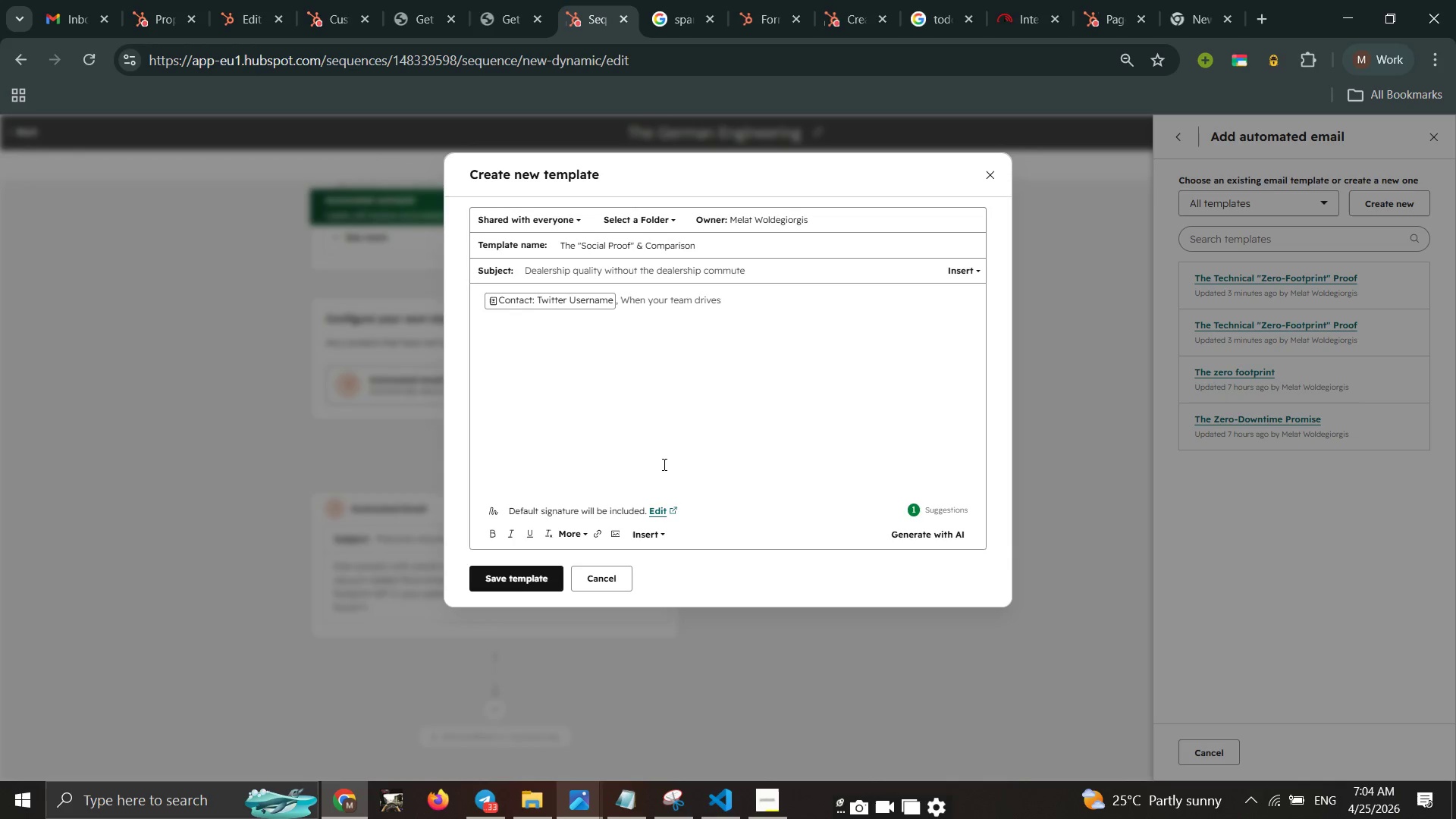 
wait(72.19)
 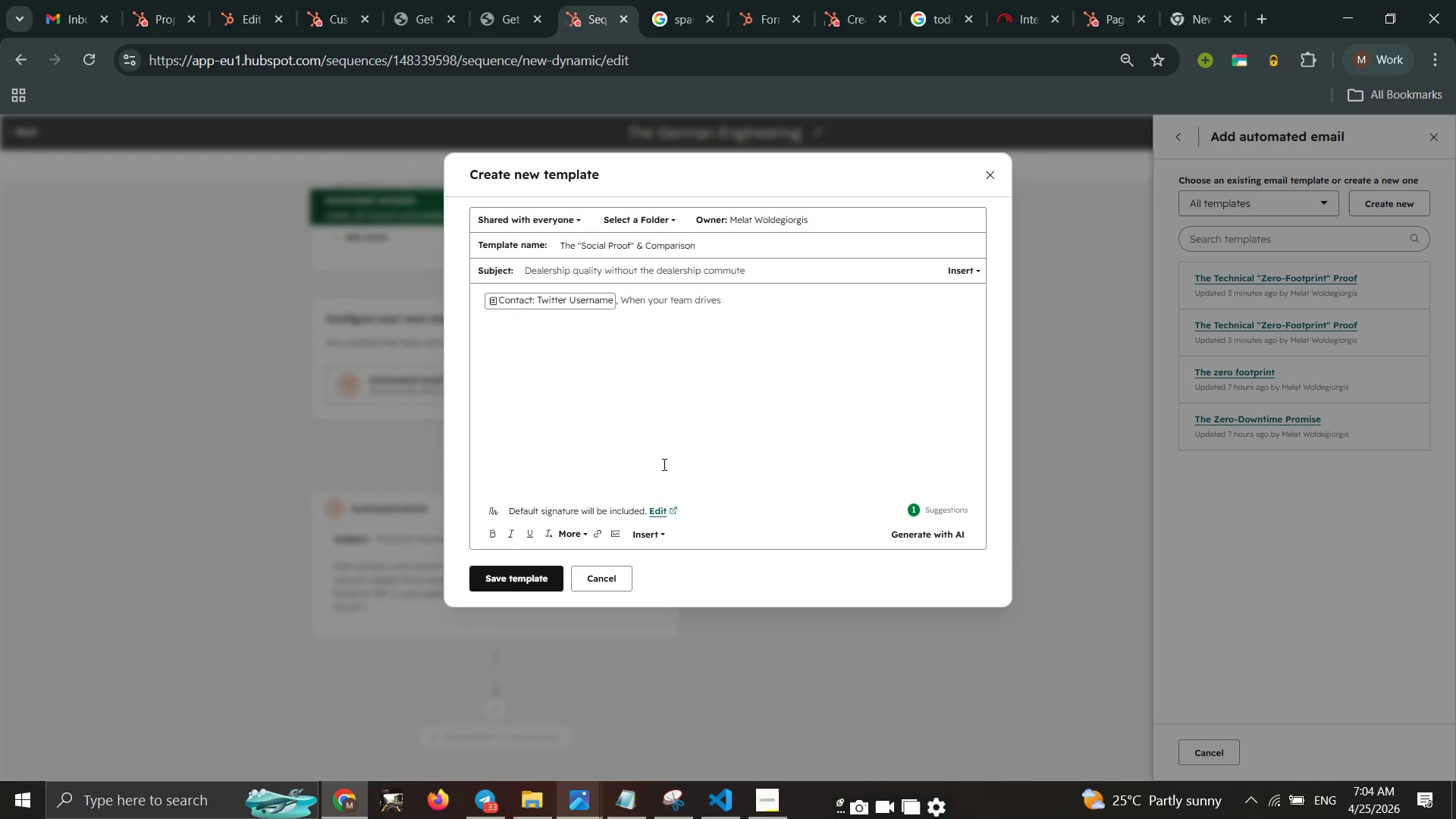 
key(A)
 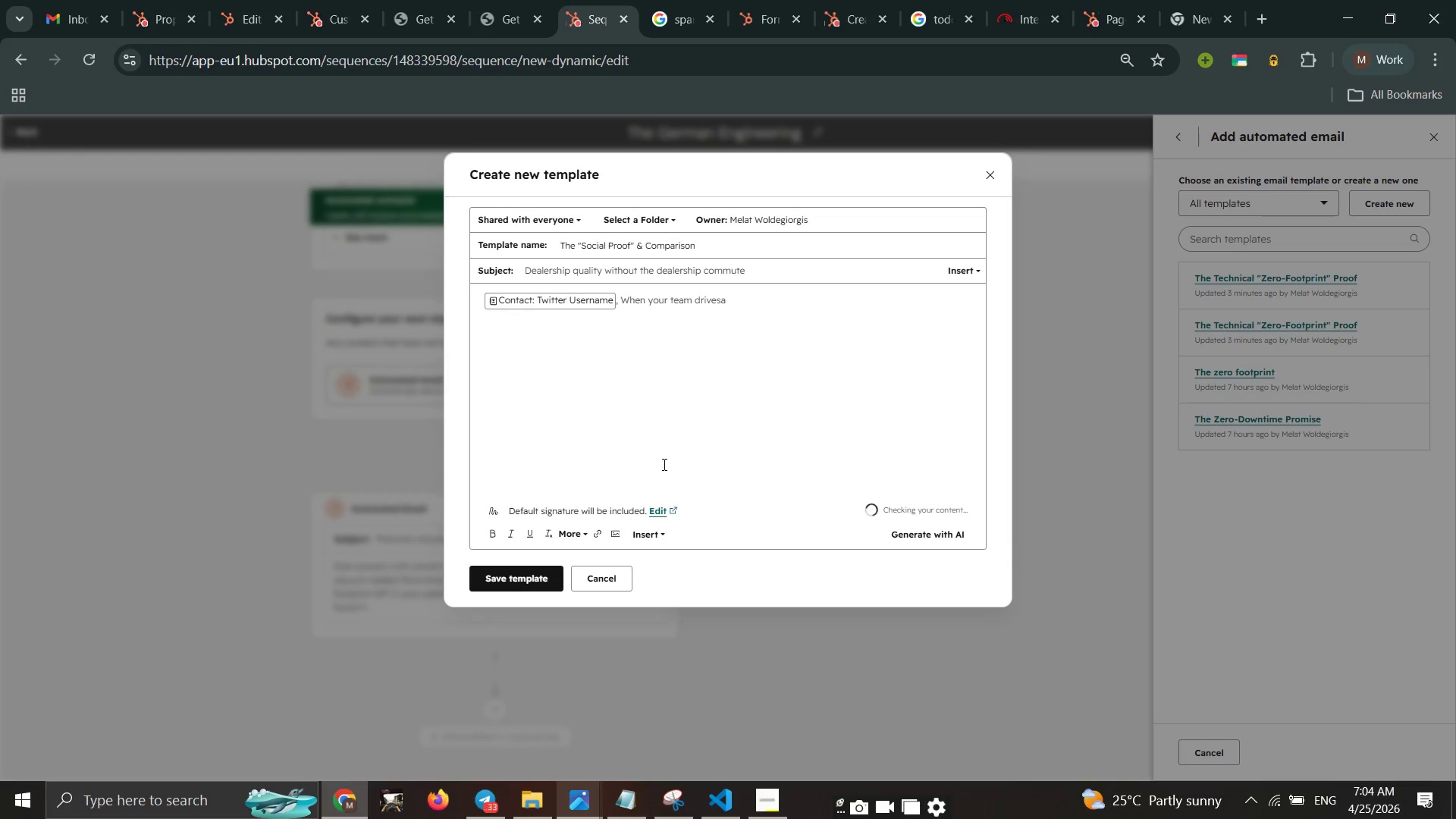 
key(Backspace)
 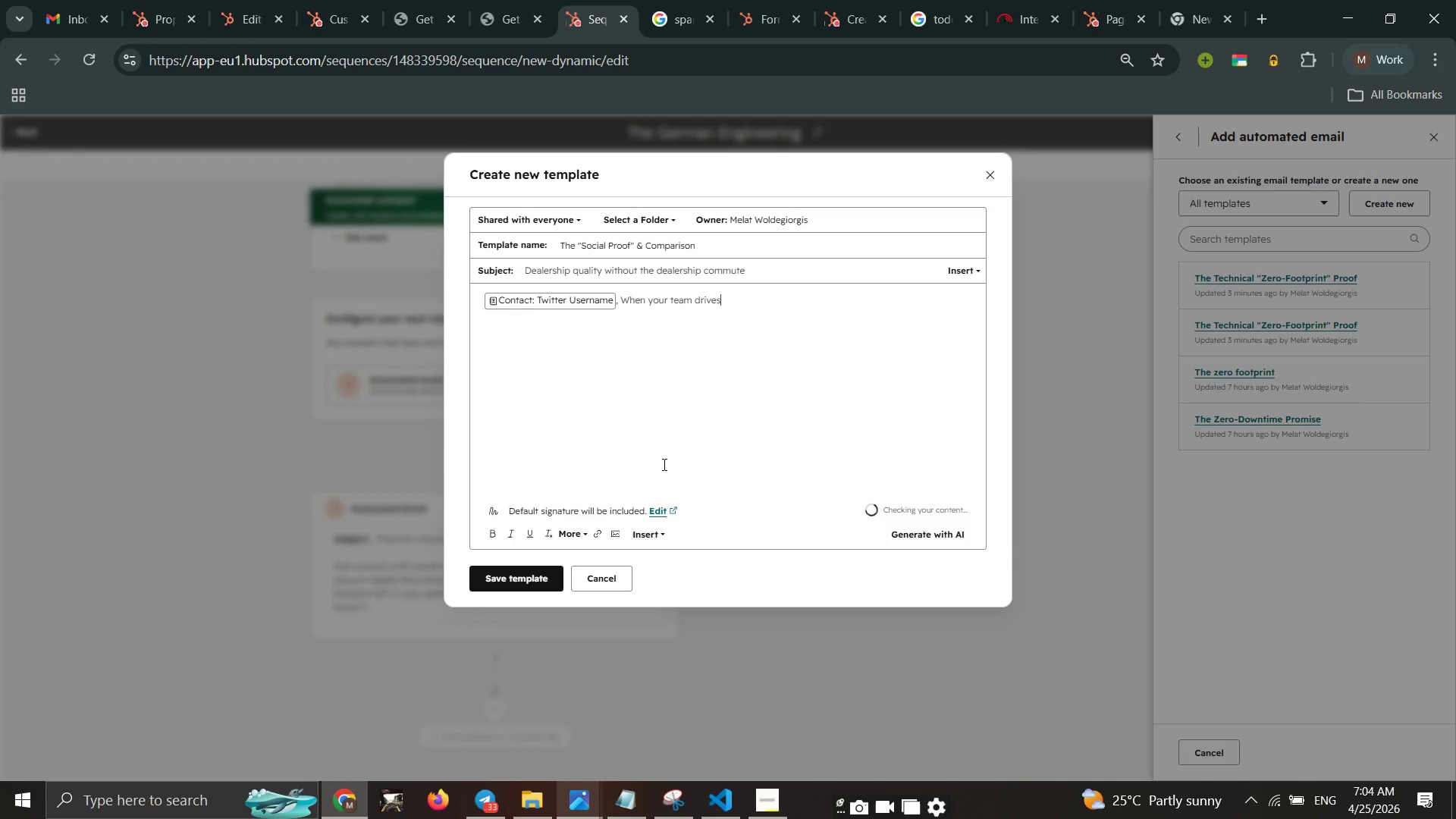 
key(Space)
 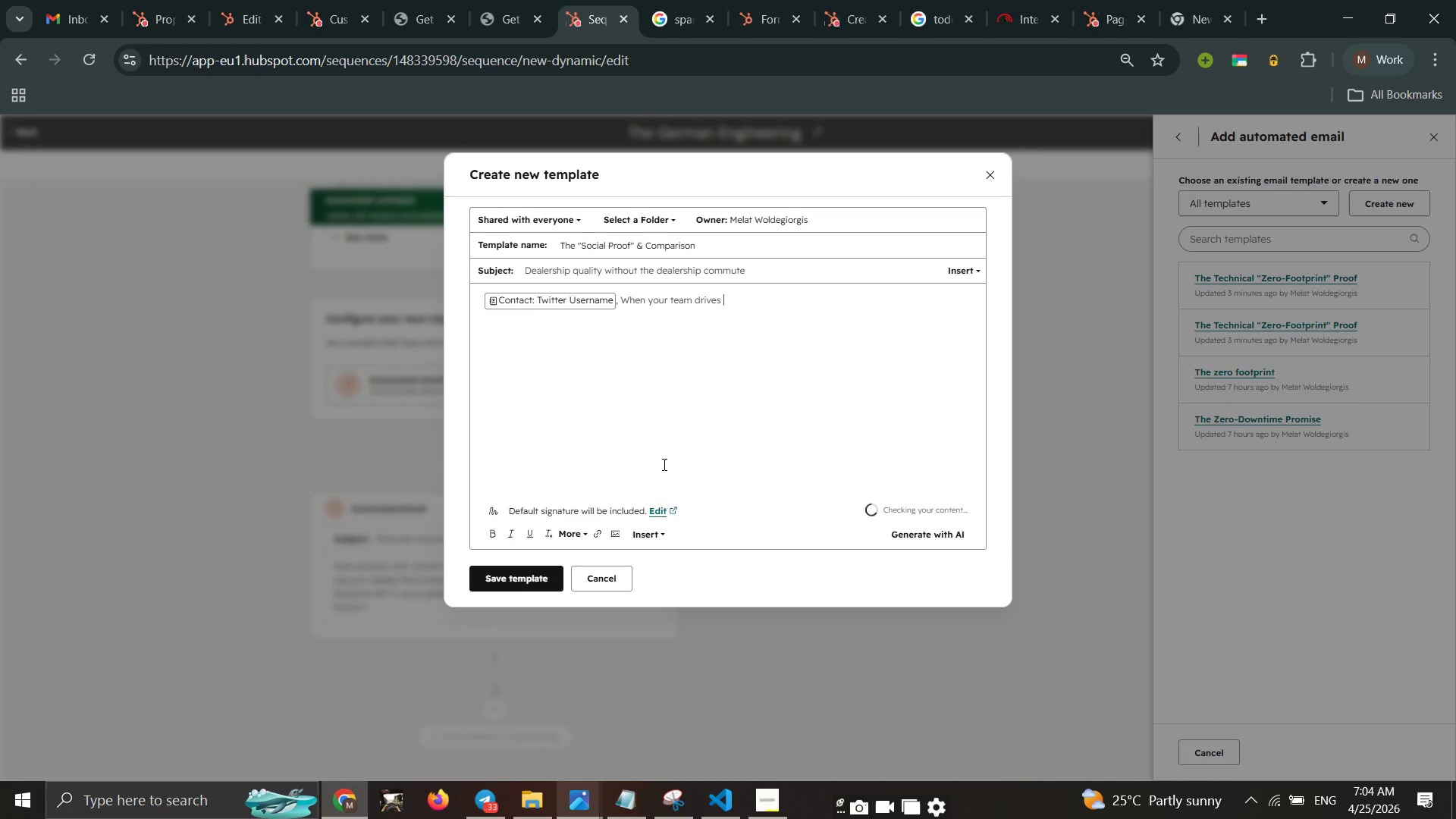 
key(A)
 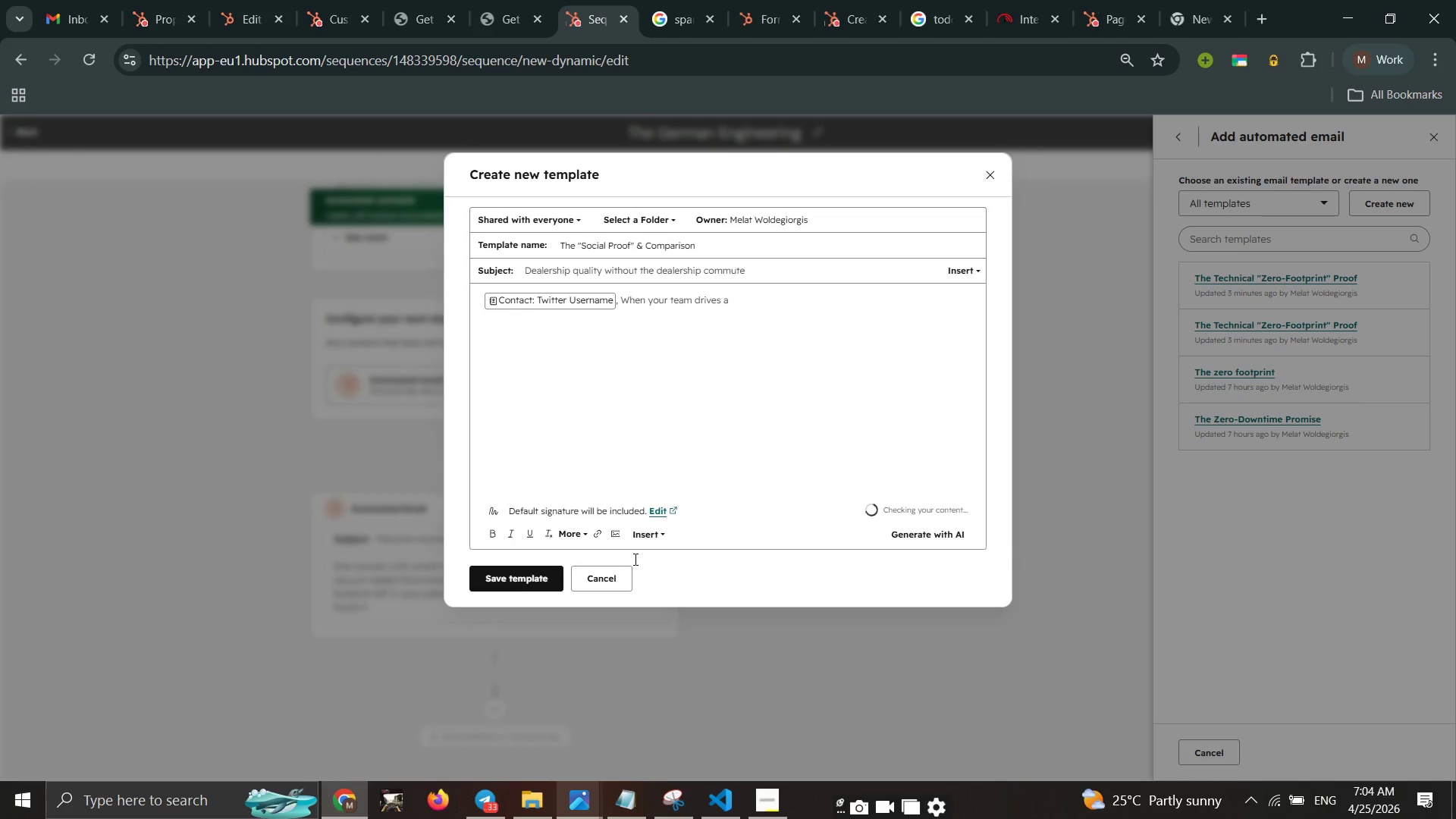 
key(Space)
 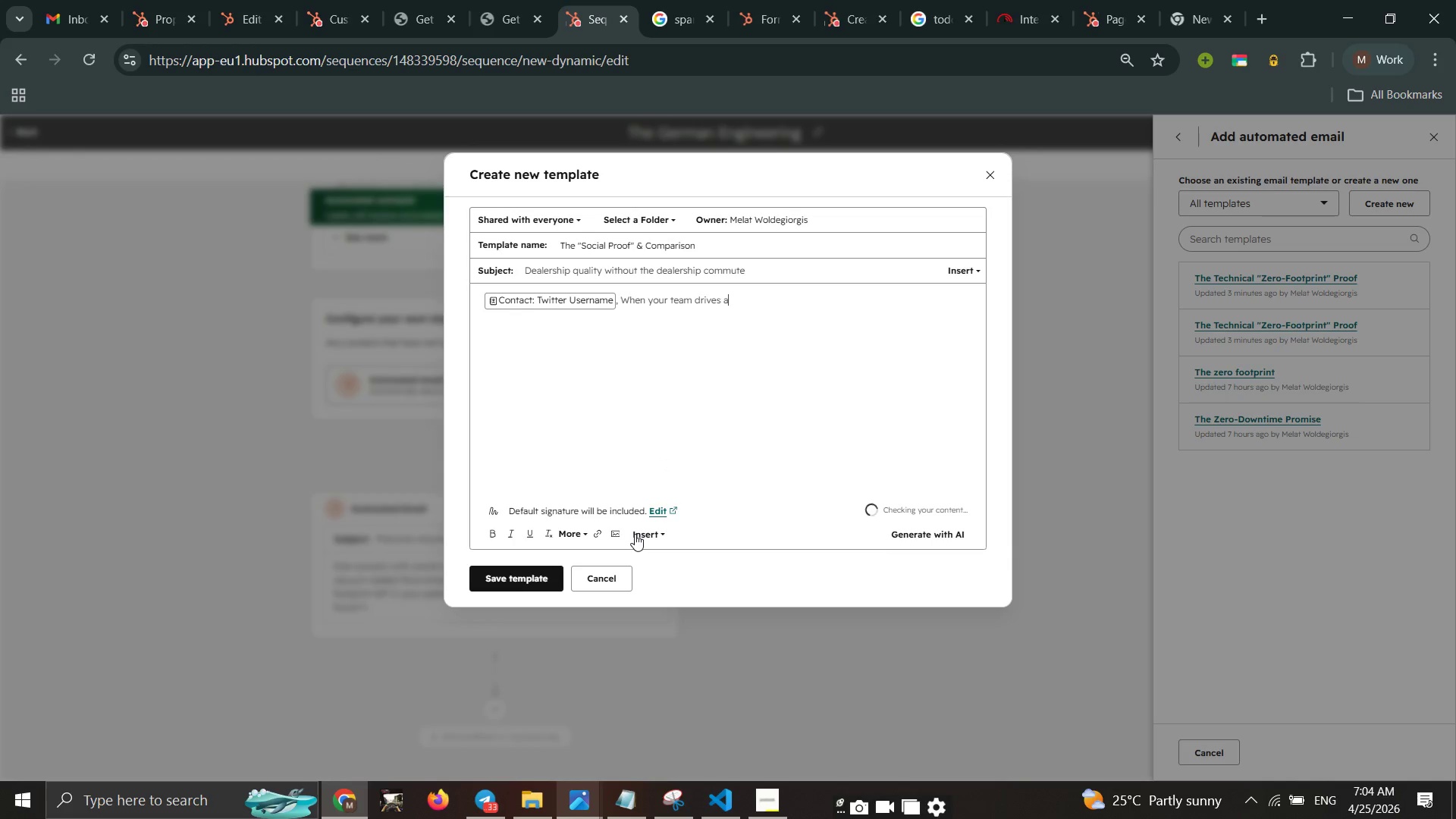 
left_click([635, 534])
 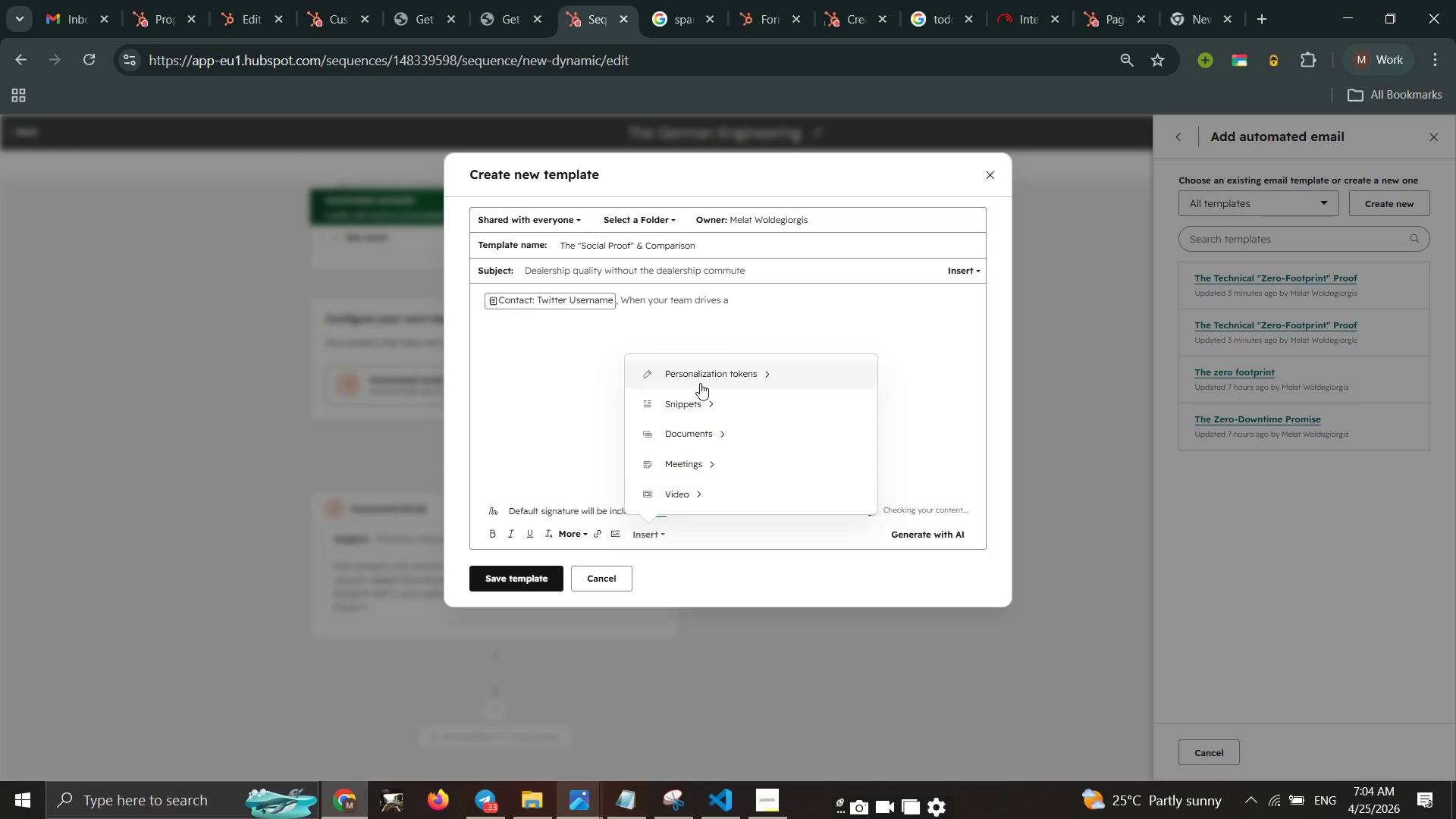 
left_click([706, 372])
 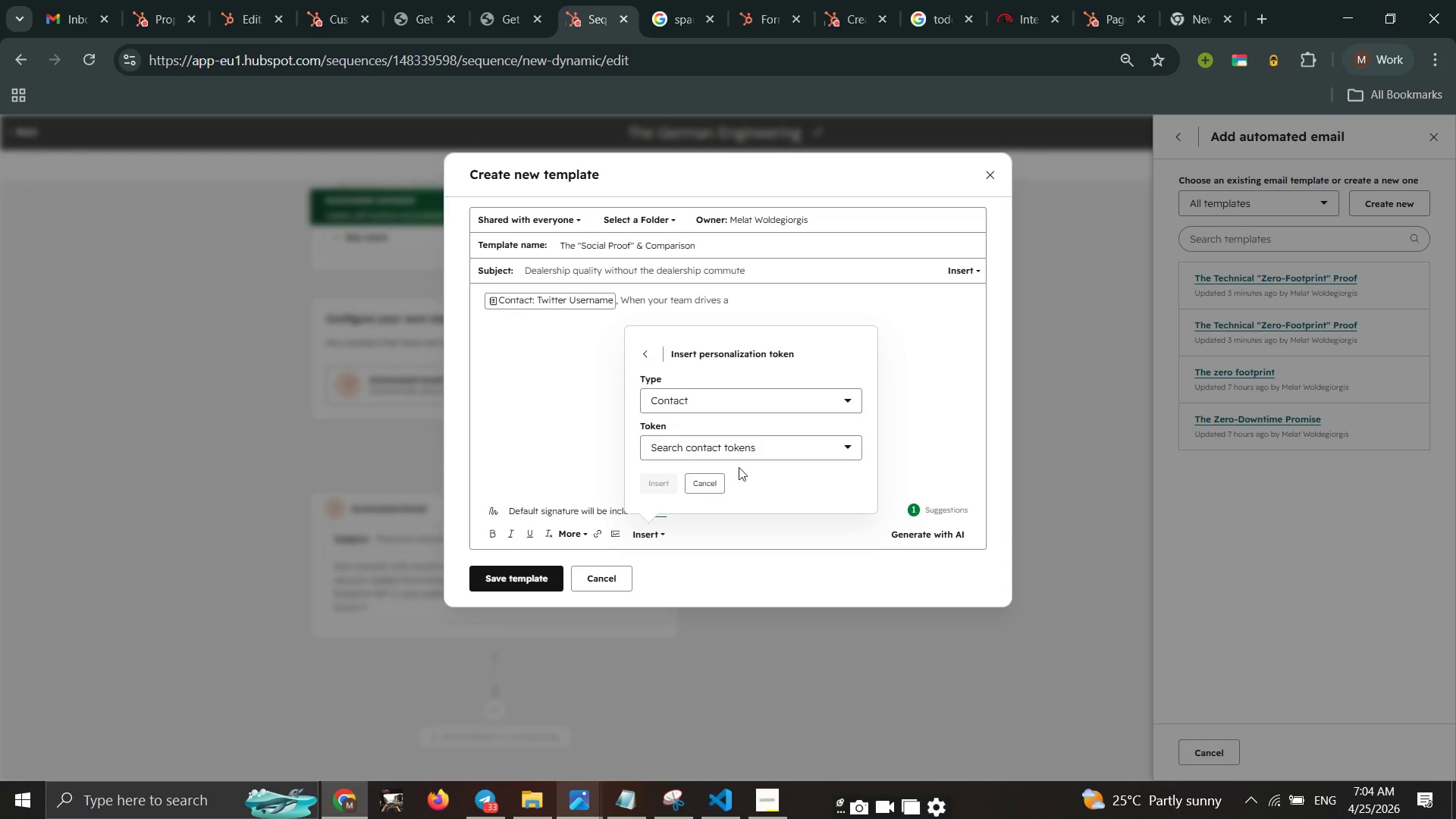 
left_click([748, 455])
 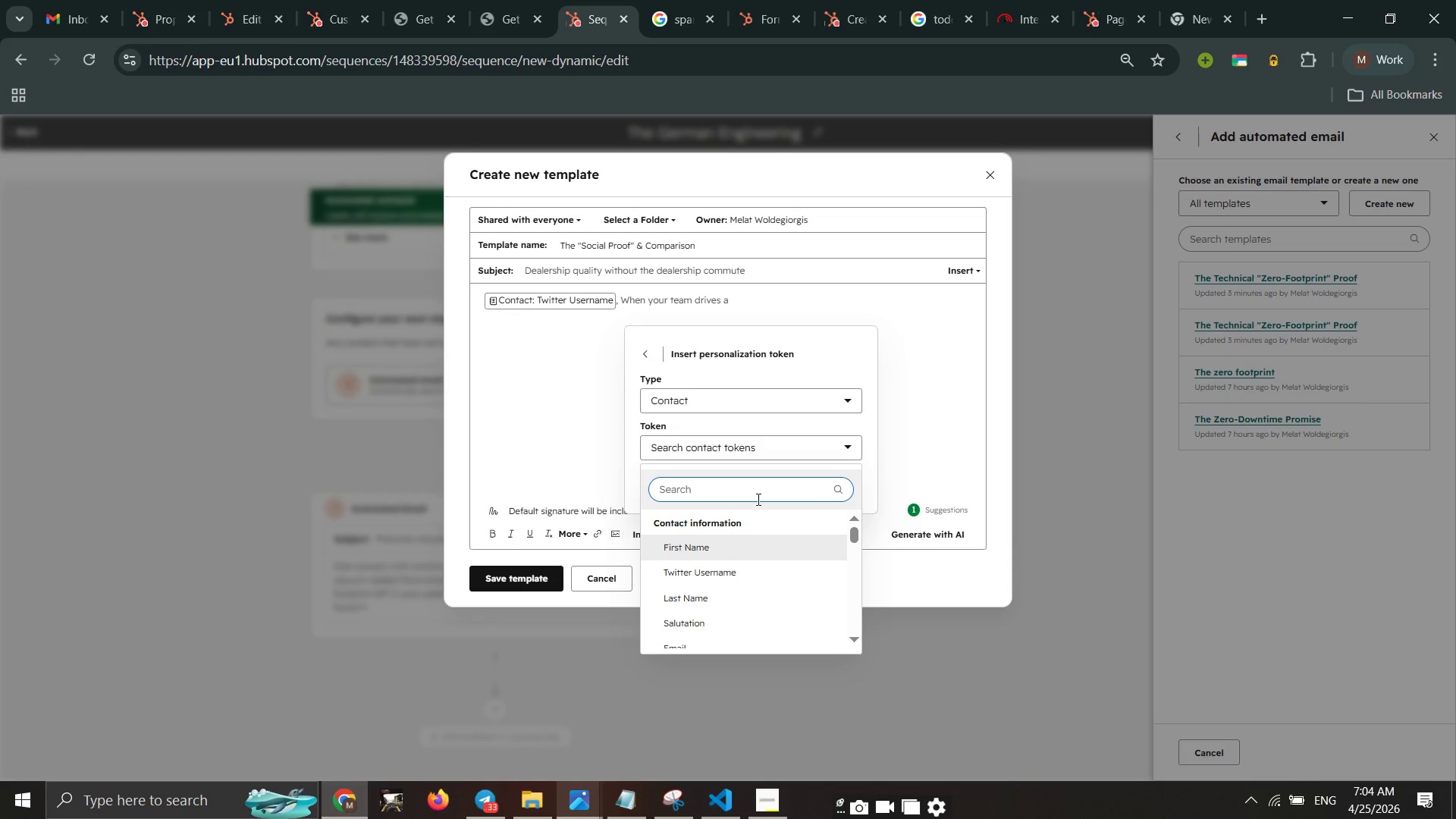 
key(M)
 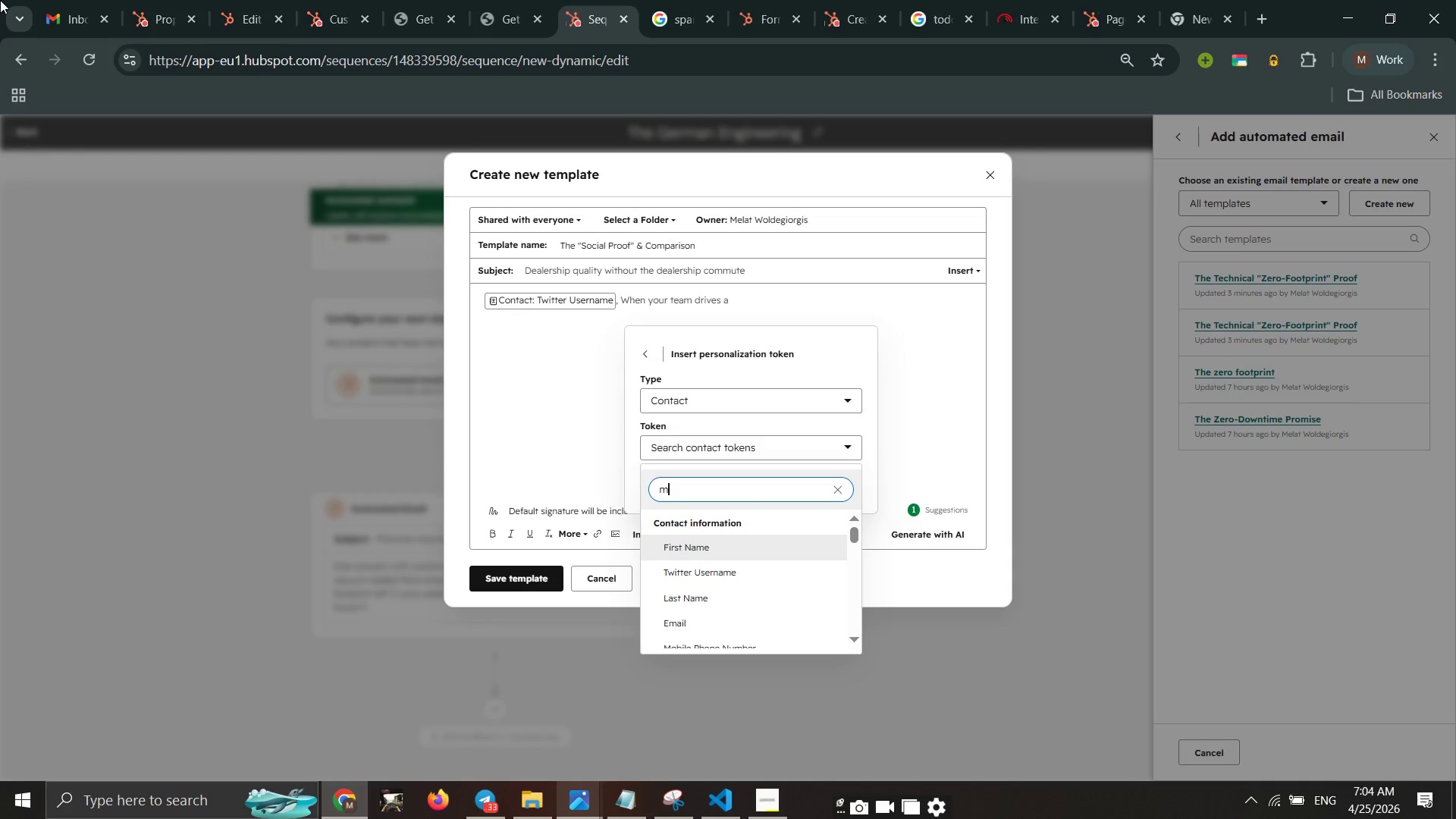 
type(ake)
 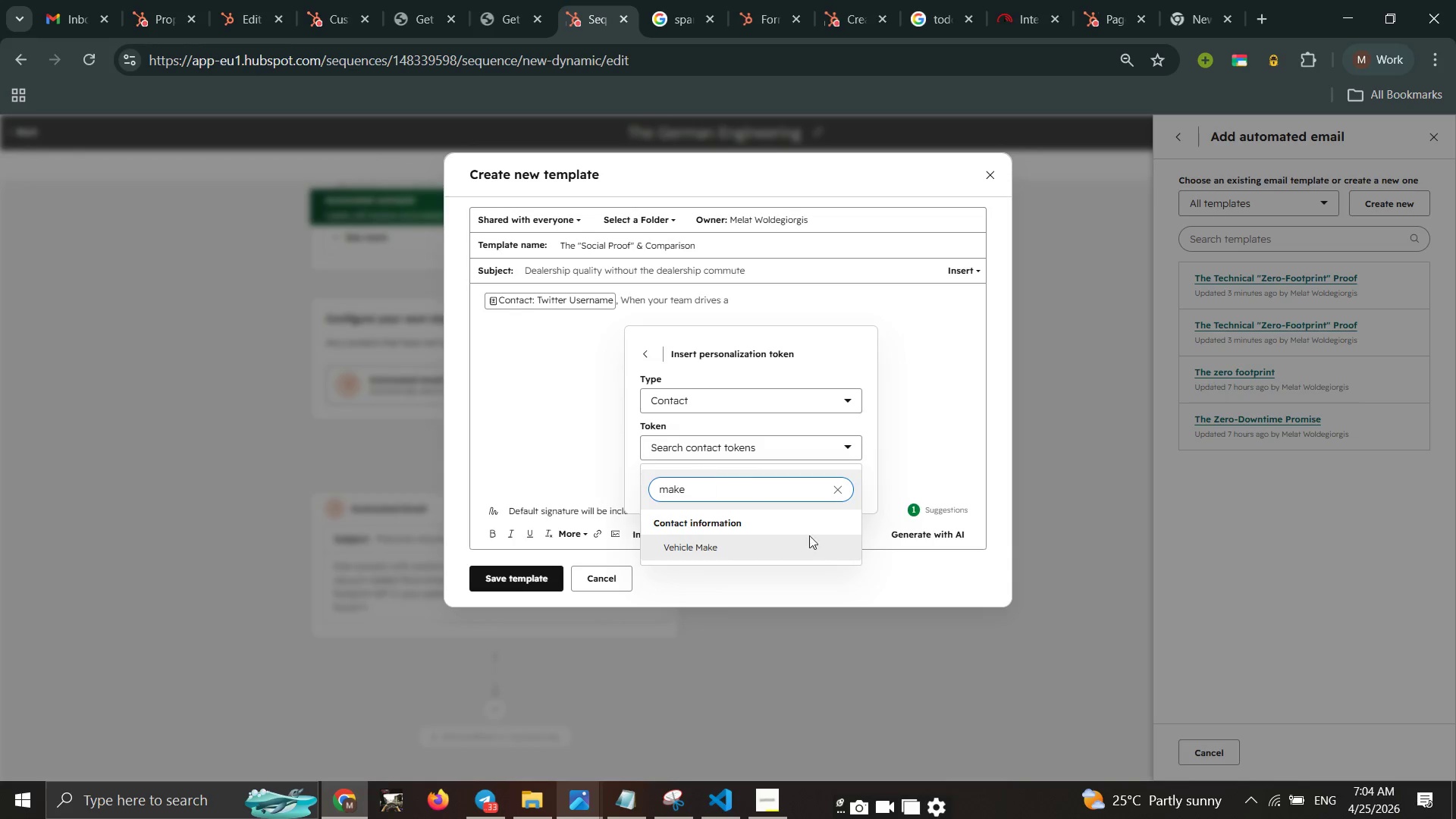 
left_click([808, 544])
 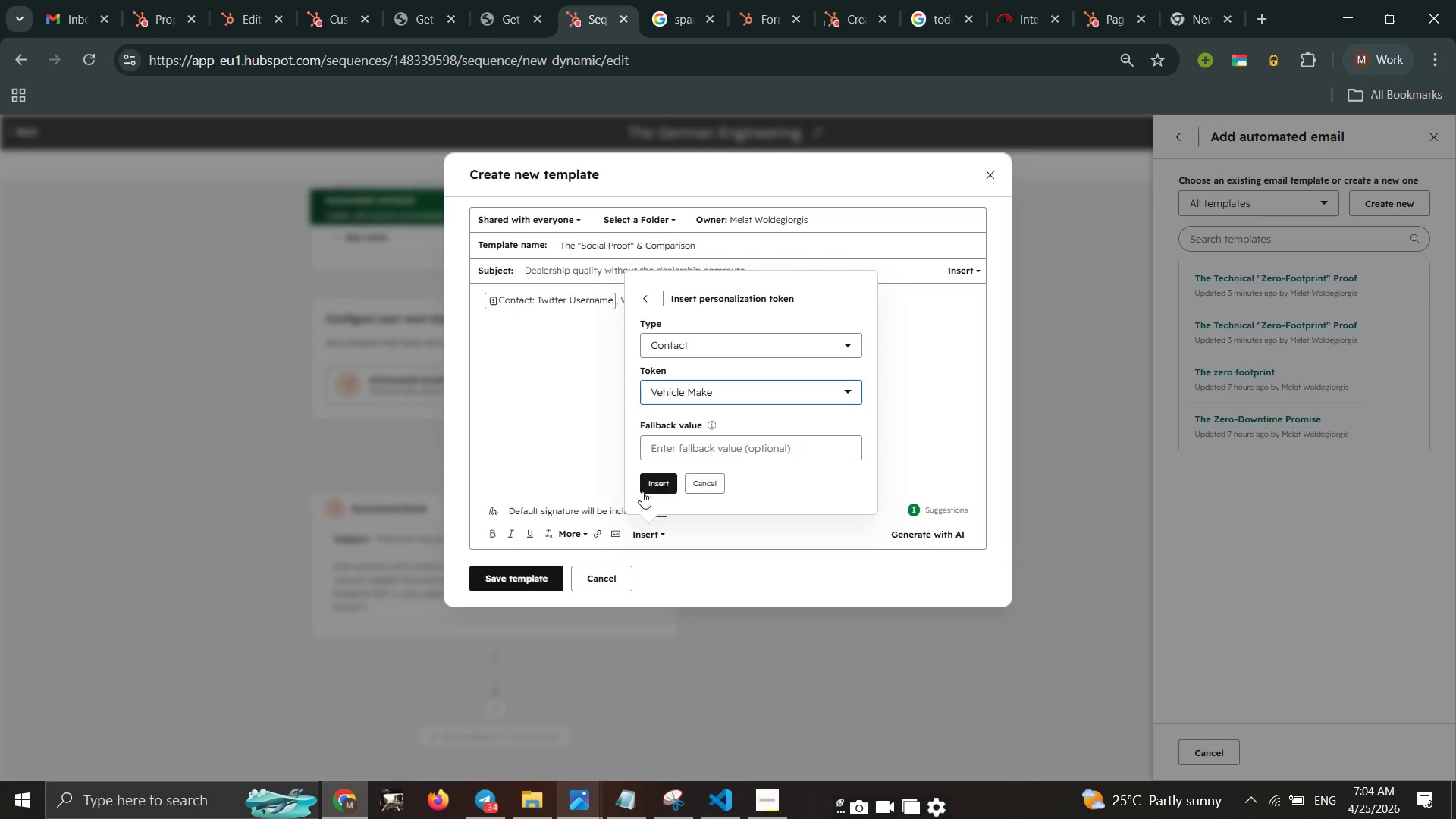 
left_click([642, 485])
 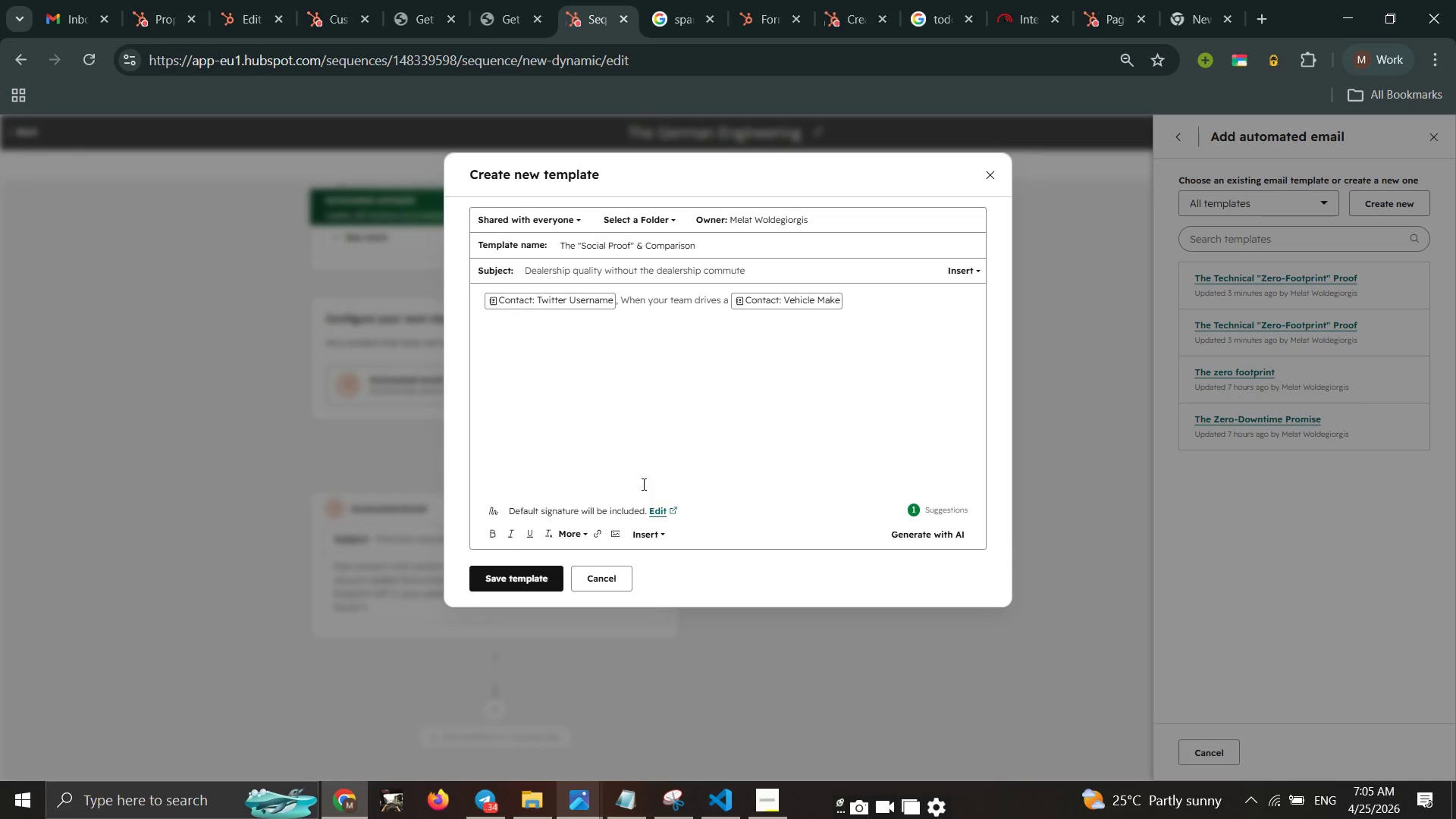 
wait(36.67)
 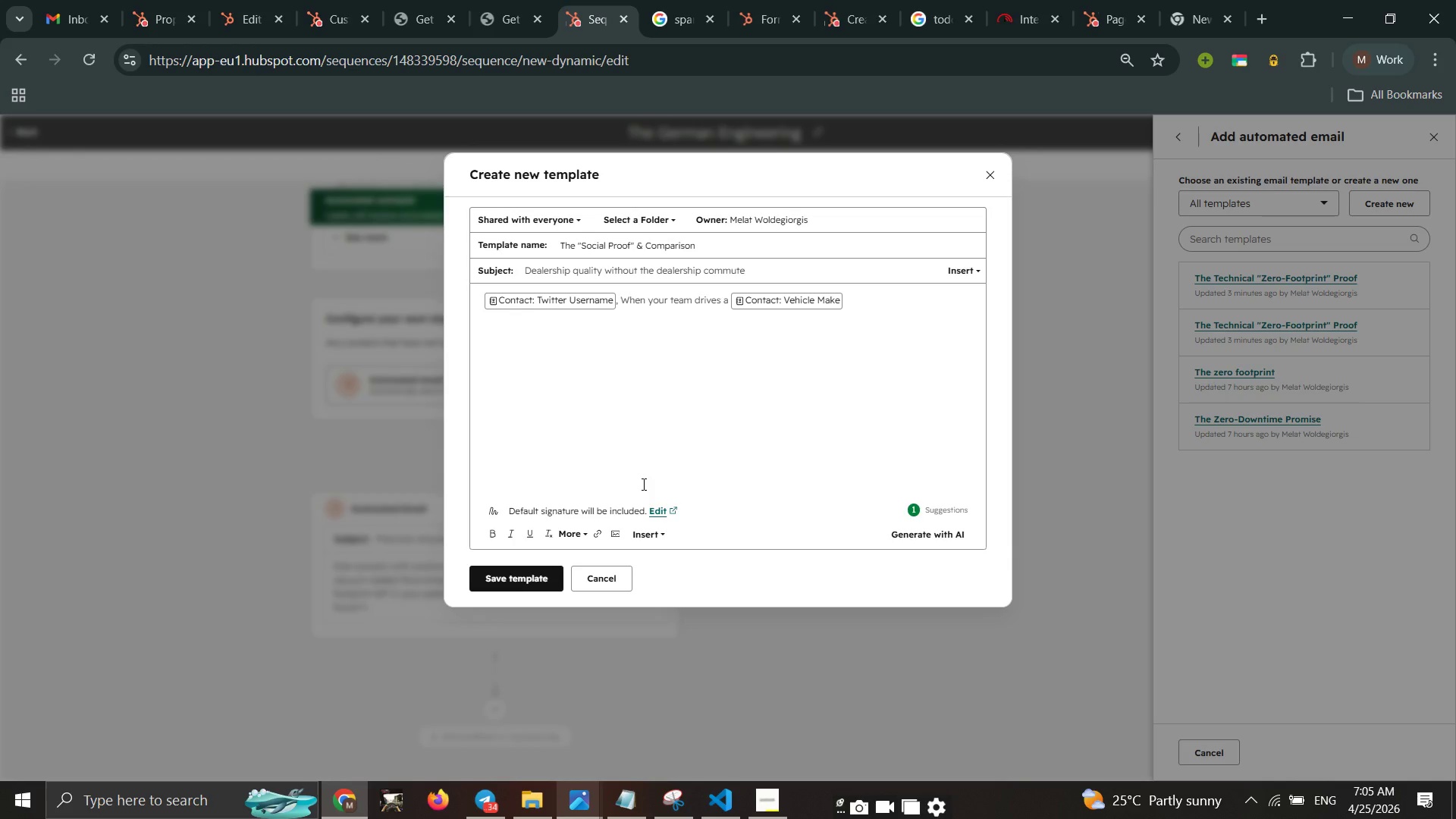 
left_click([881, 334])
 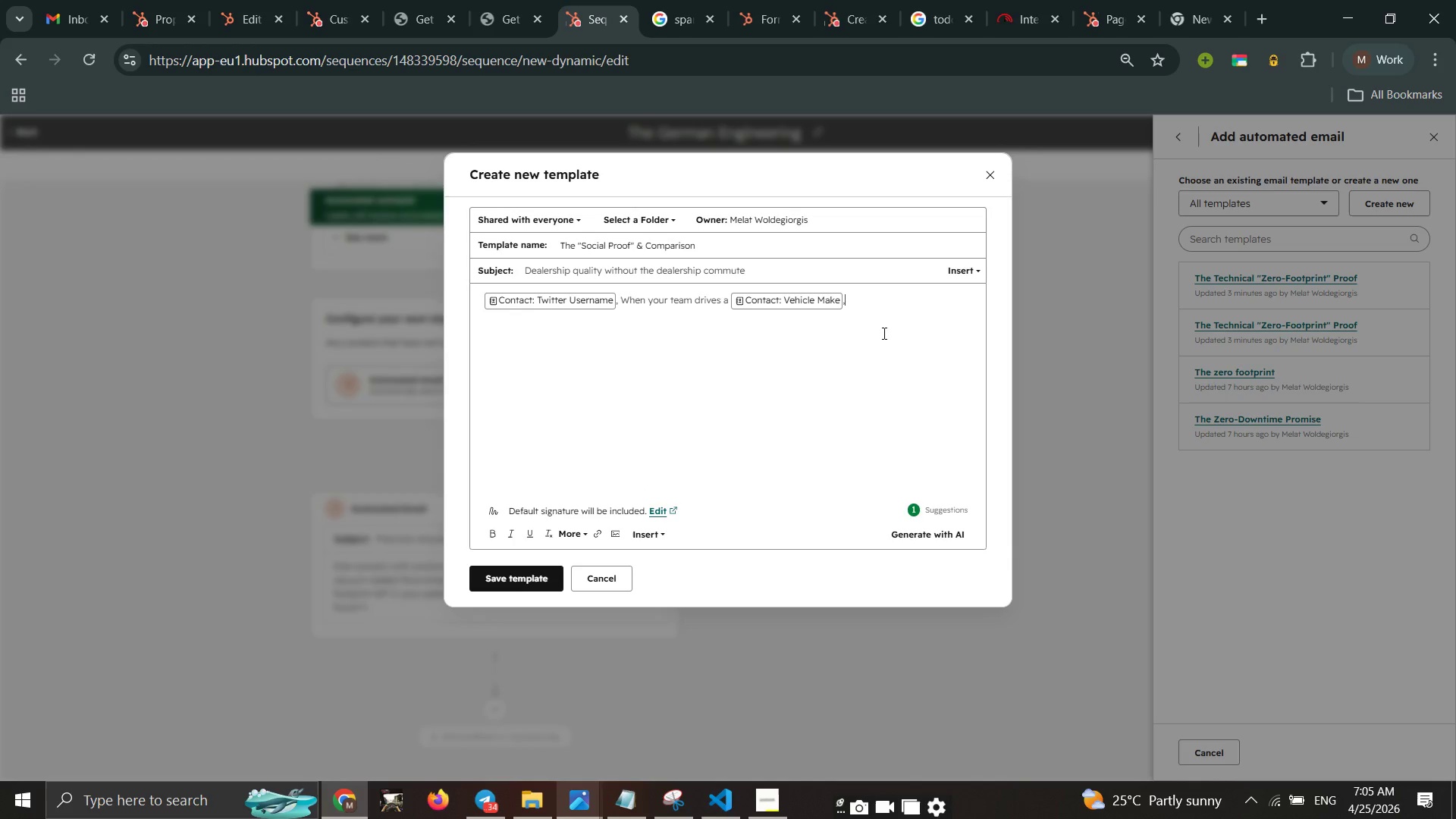 
type(, they usually insist on deakership)
 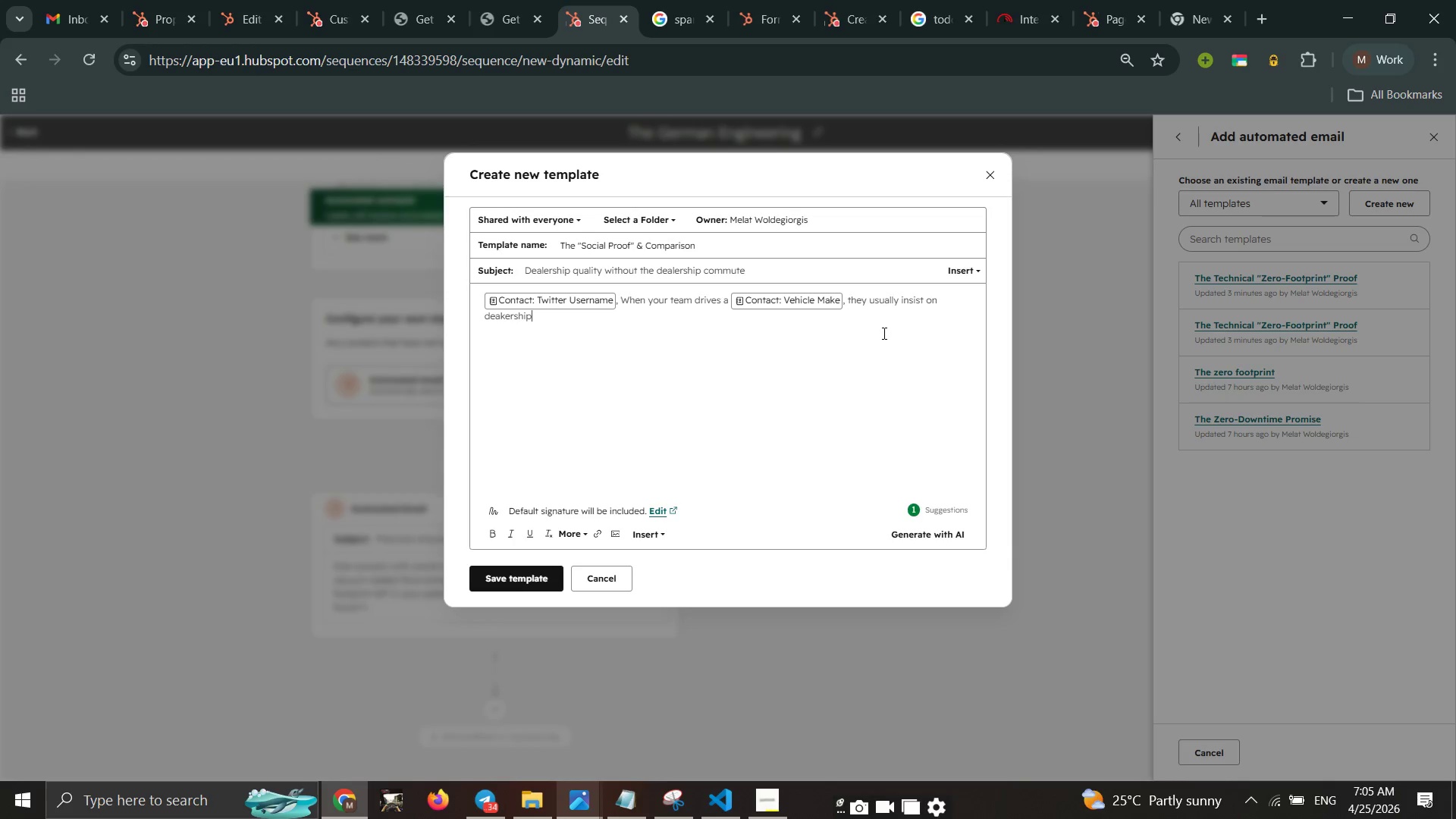 
wait(7.59)
 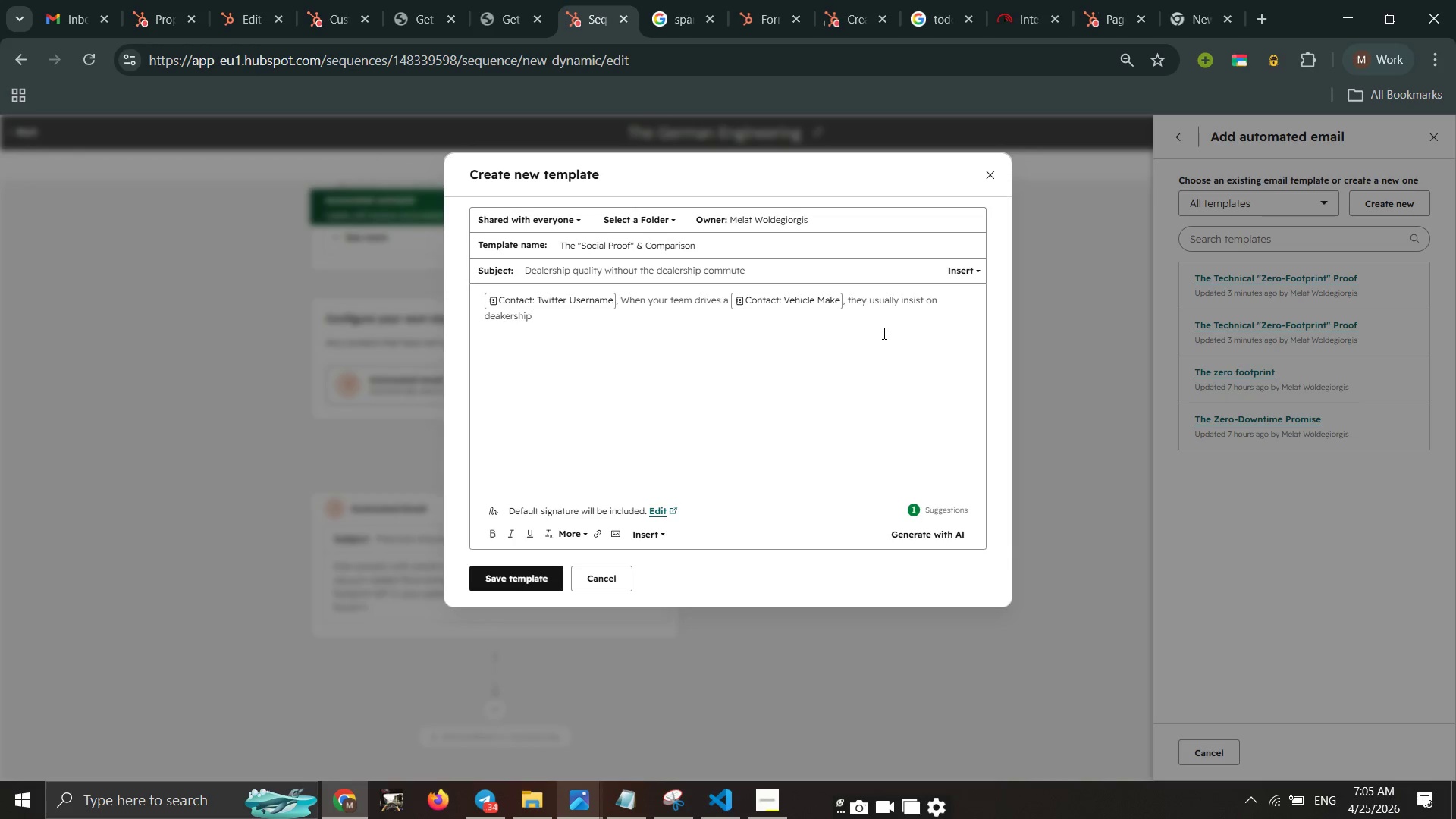 
key(ArrowLeft)
 